 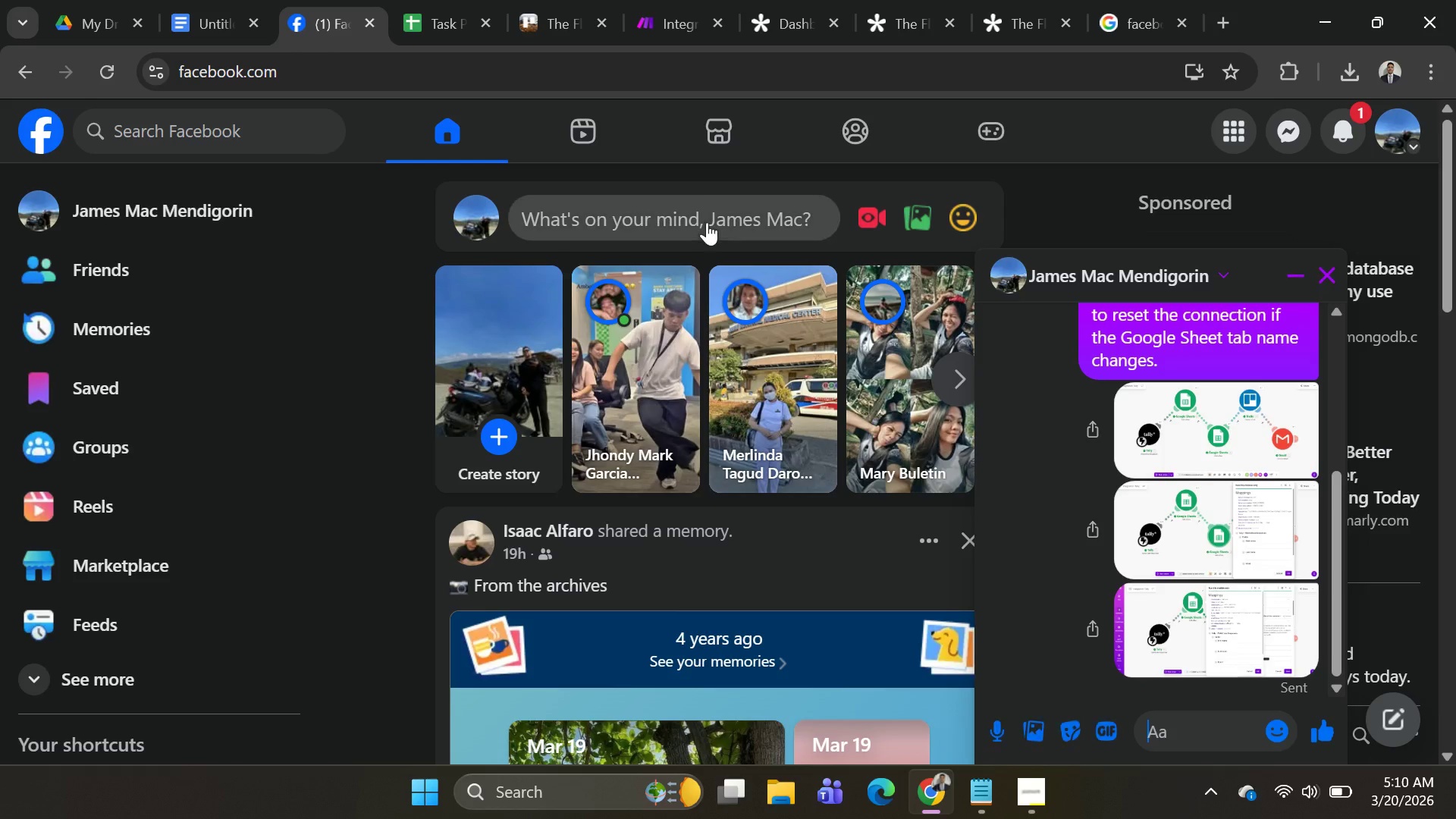 
left_click([671, 38])
 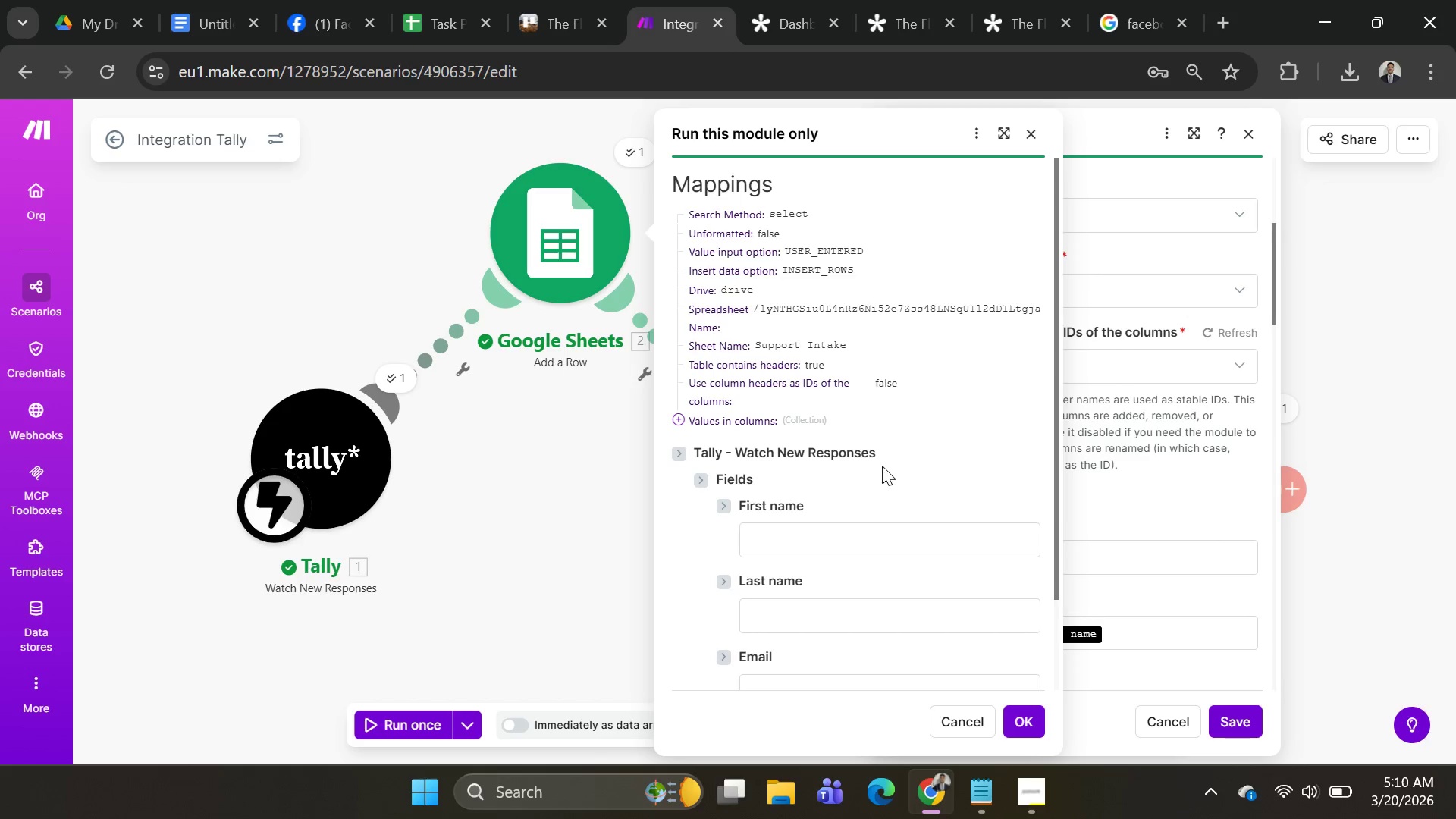 
key(Tab)
 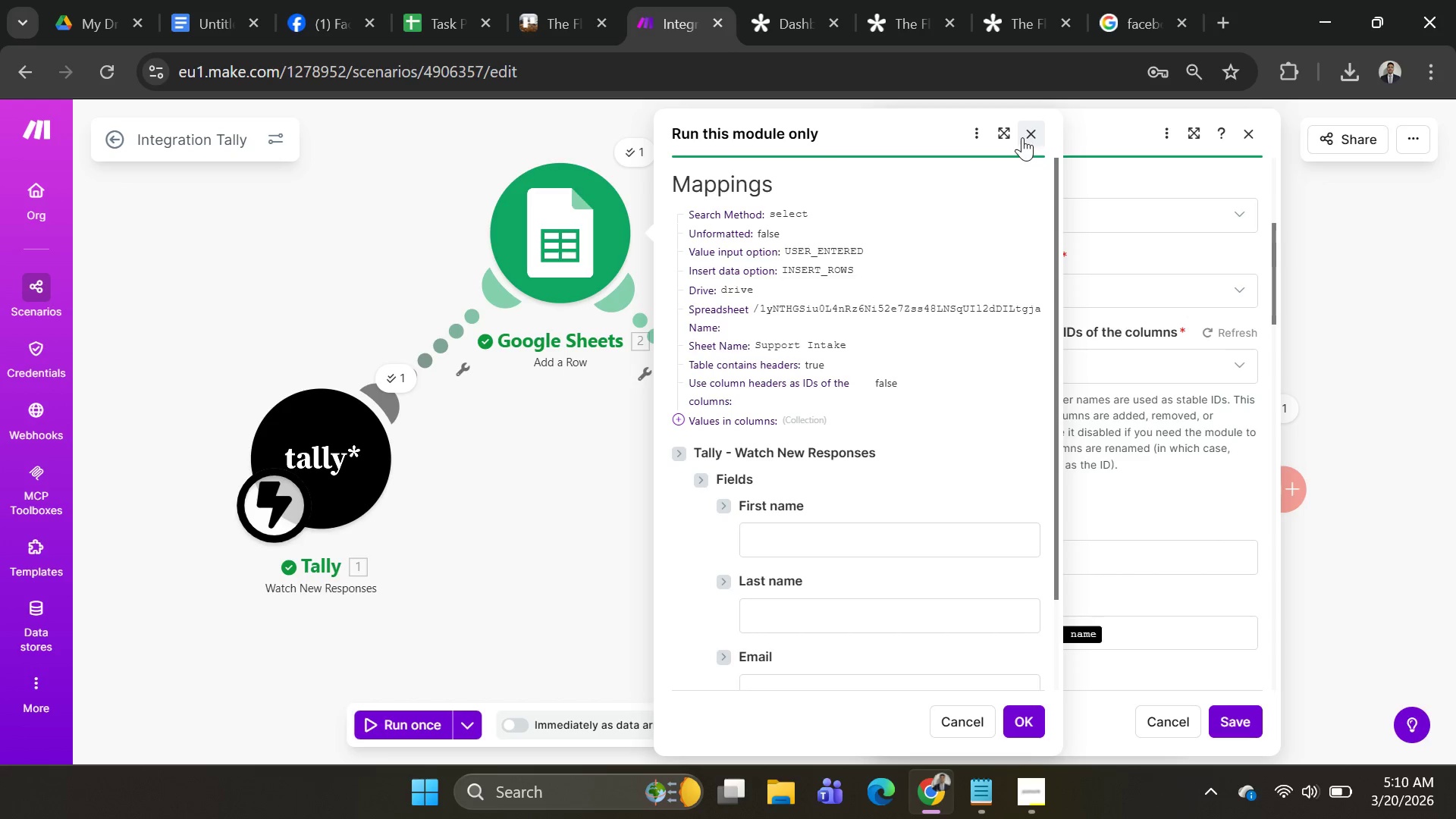 
left_click([1022, 135])
 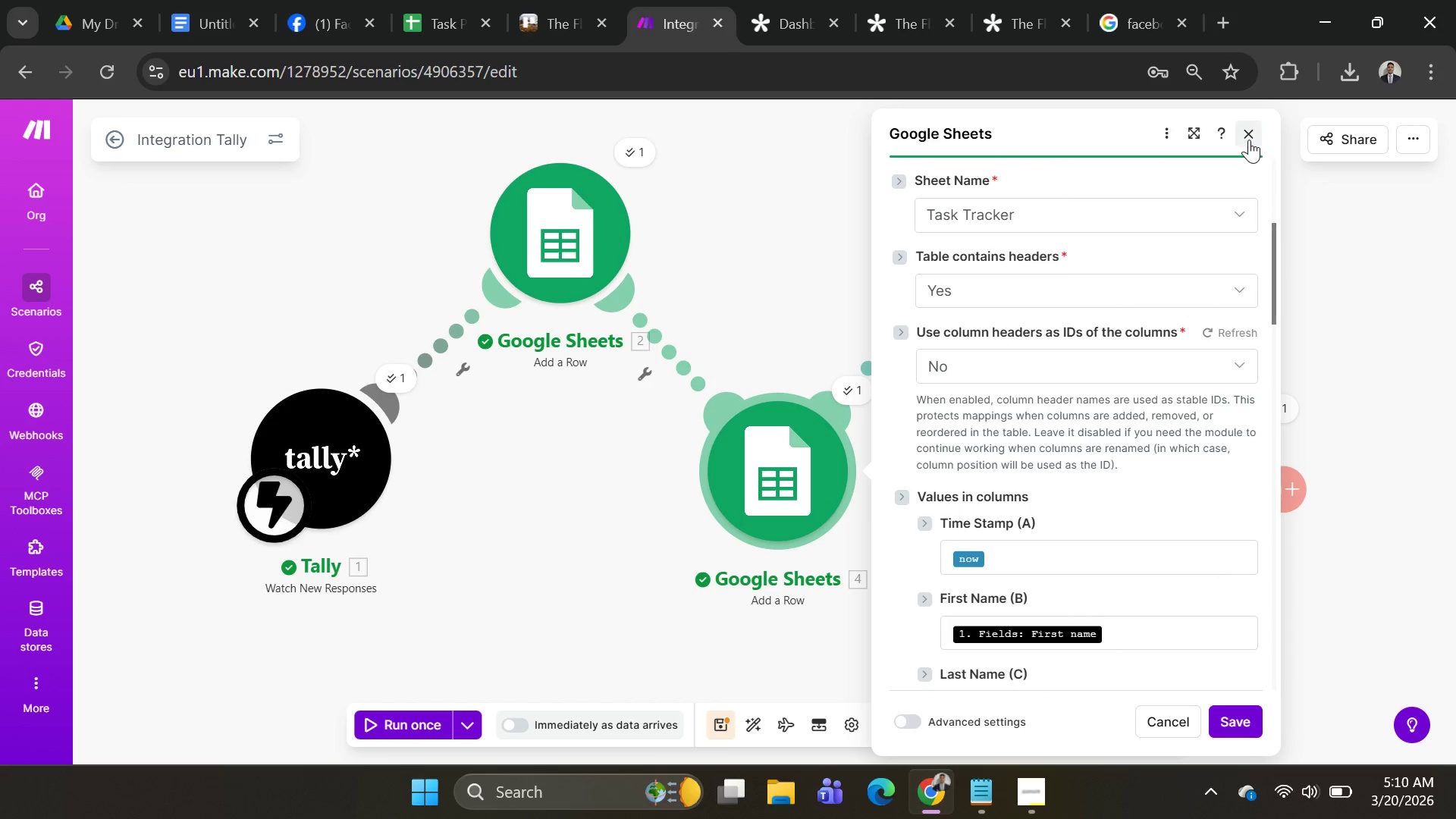 
left_click([1250, 136])
 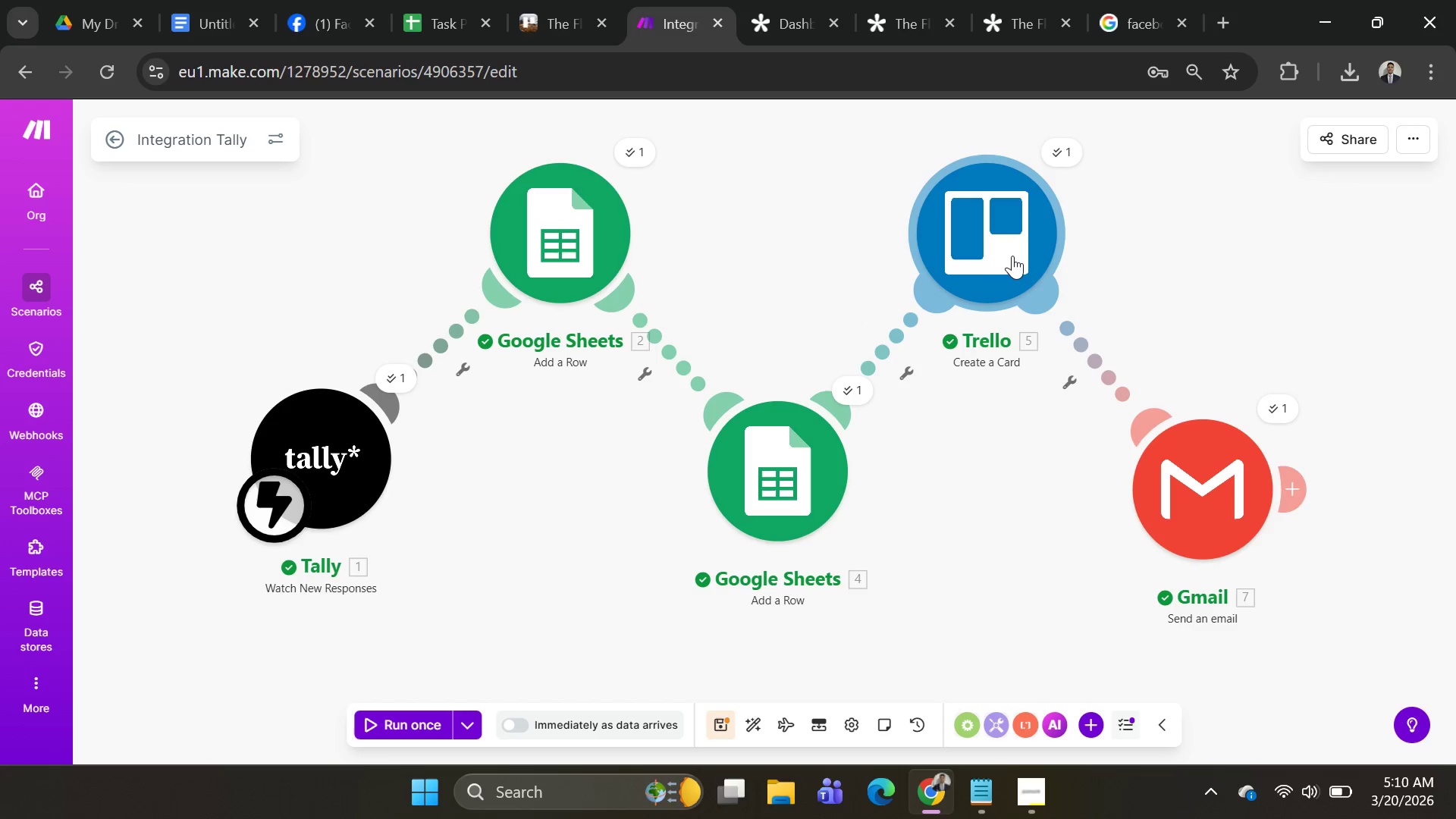 
right_click([1012, 246])
 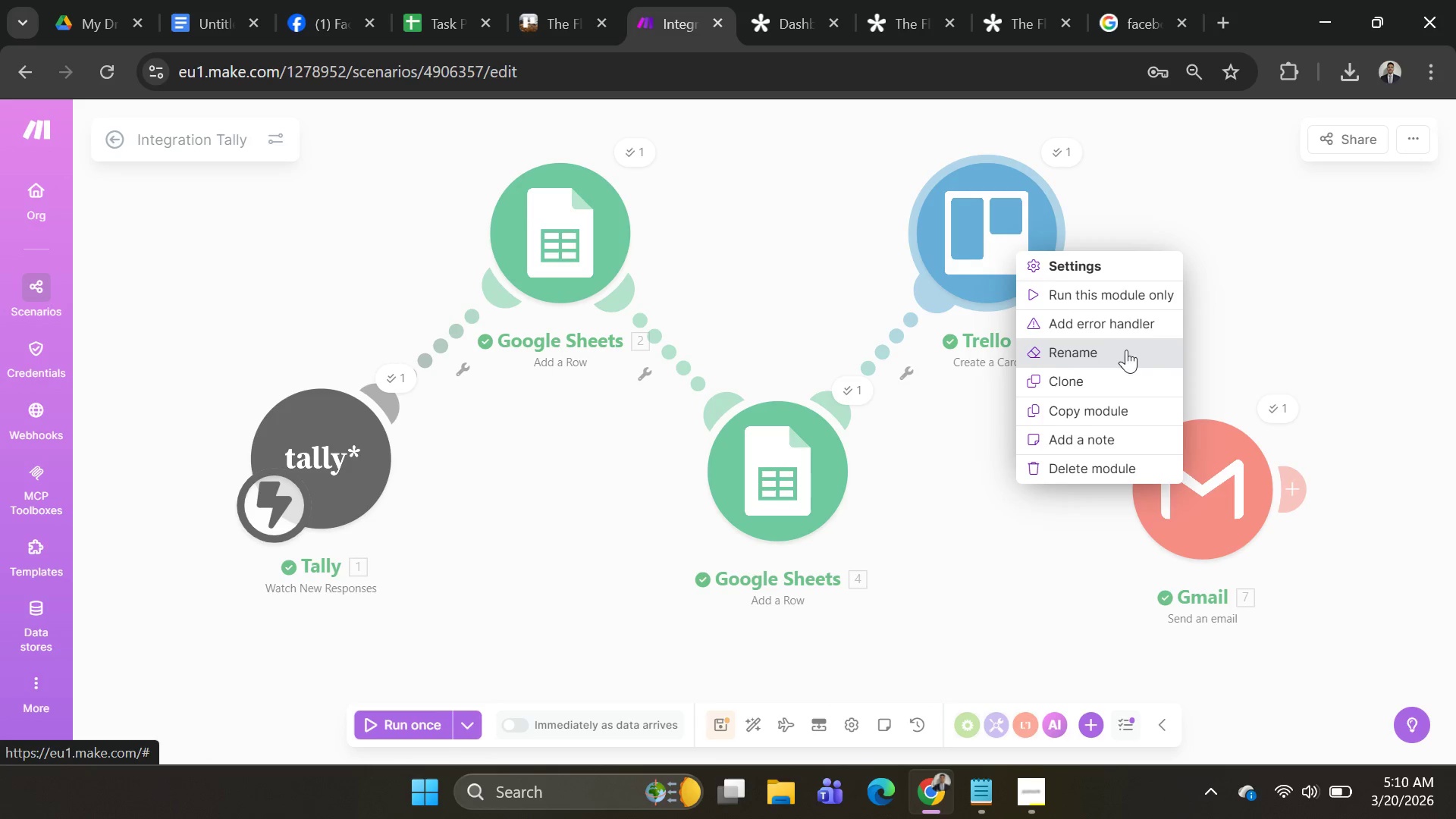 
left_click([1123, 291])
 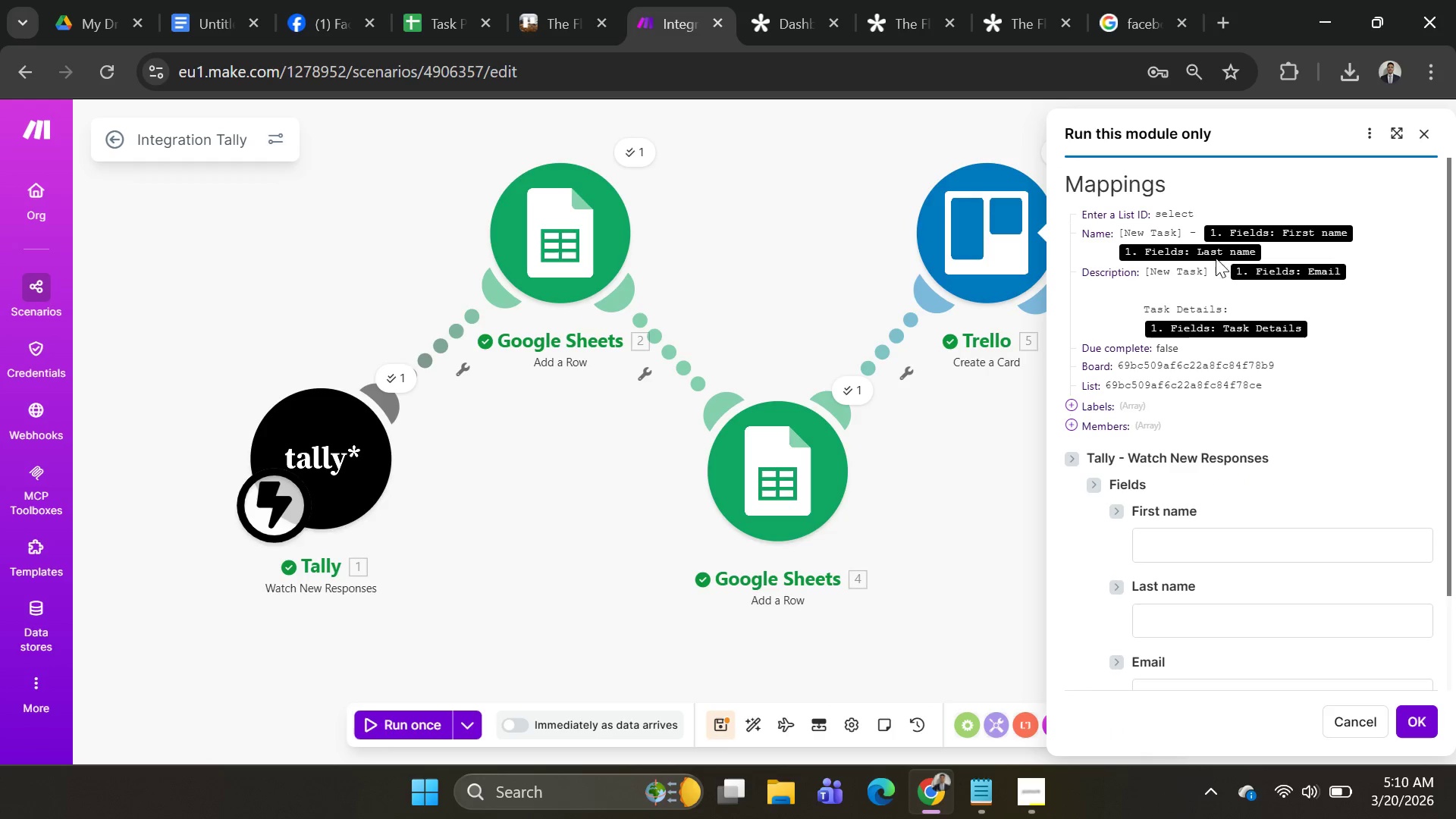 
scroll: coordinate [1322, 464], scroll_direction: up, amount: 4.0
 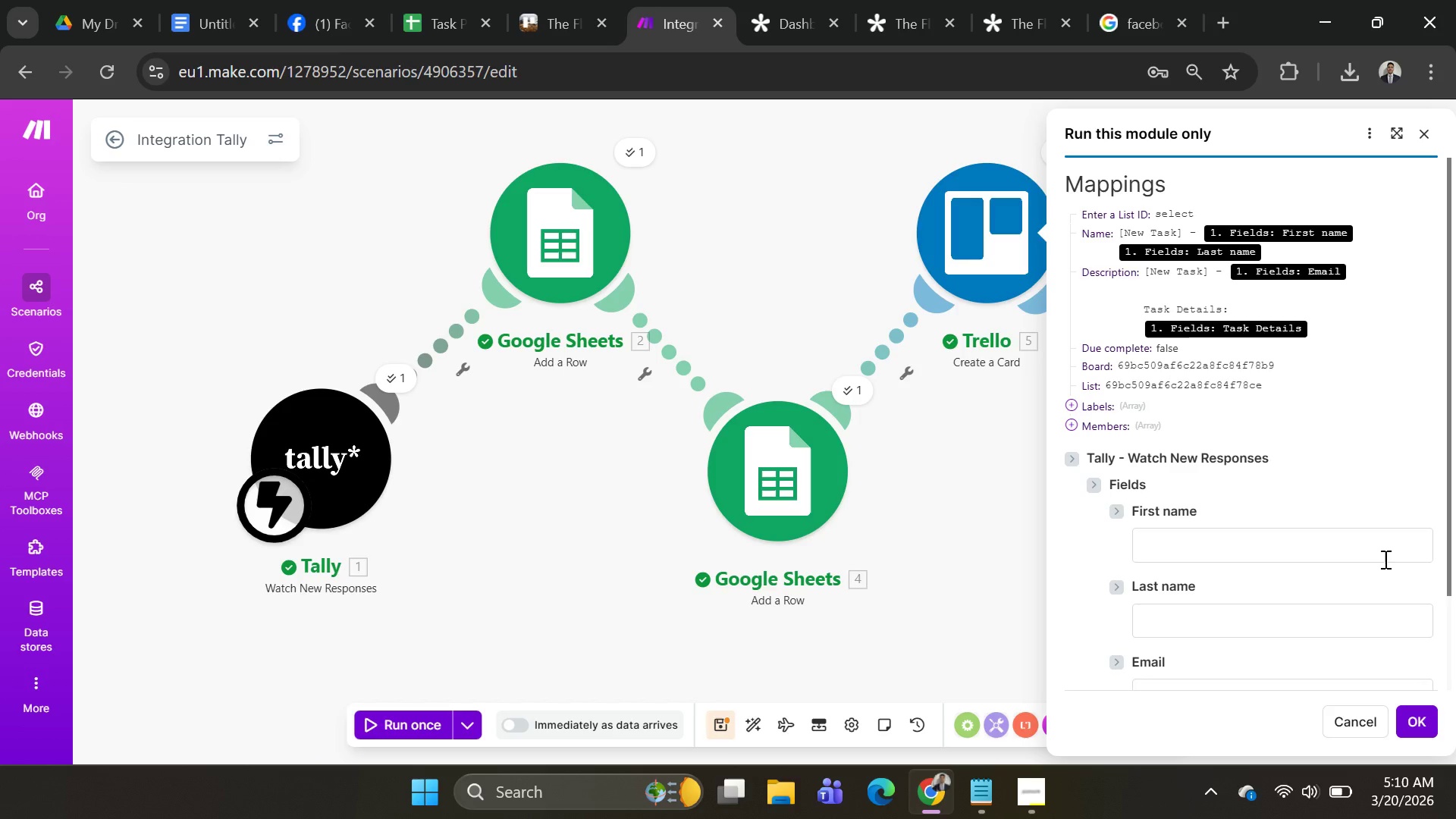 
wait(5.21)
 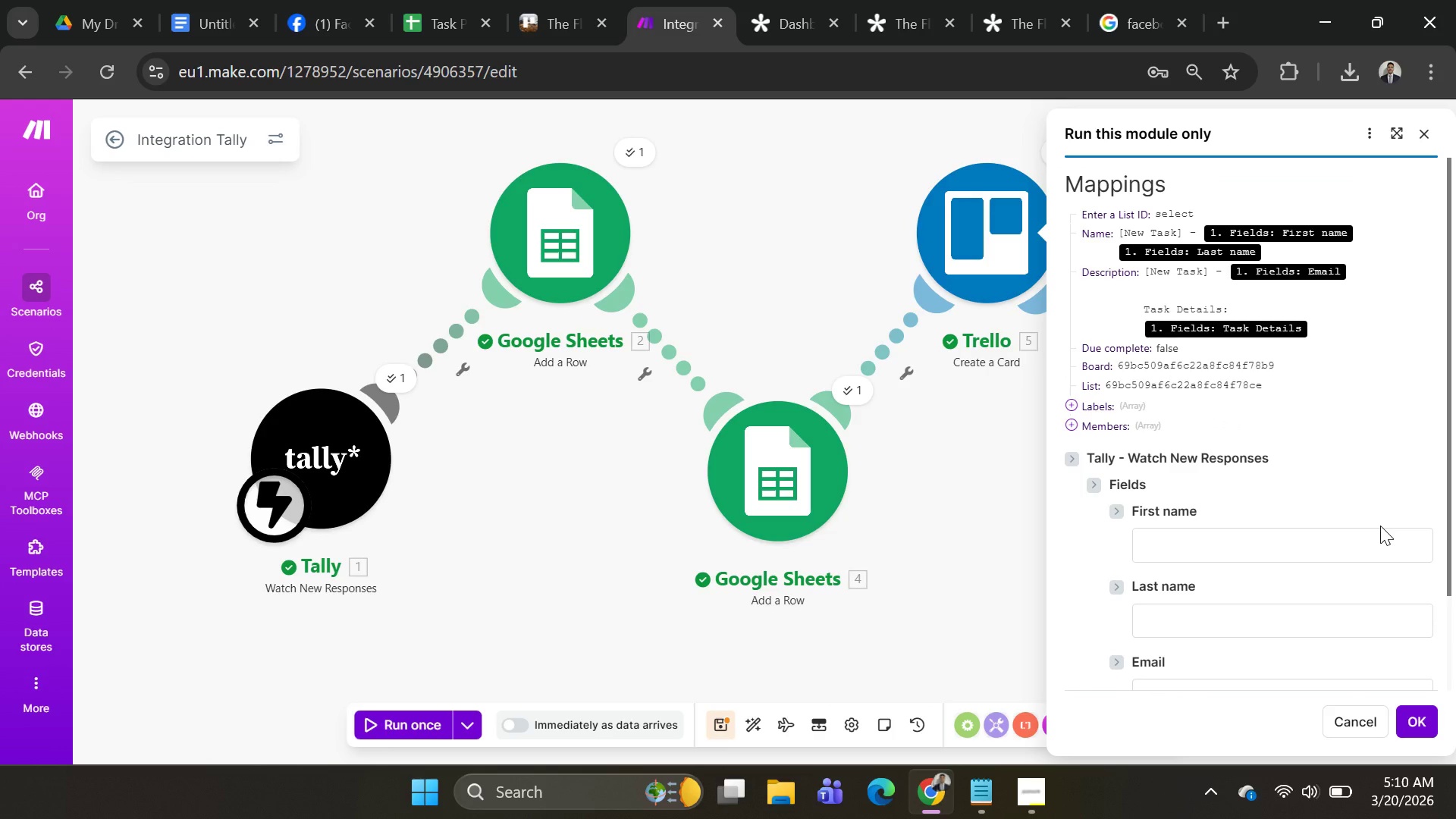 
key(PrintScreen)
 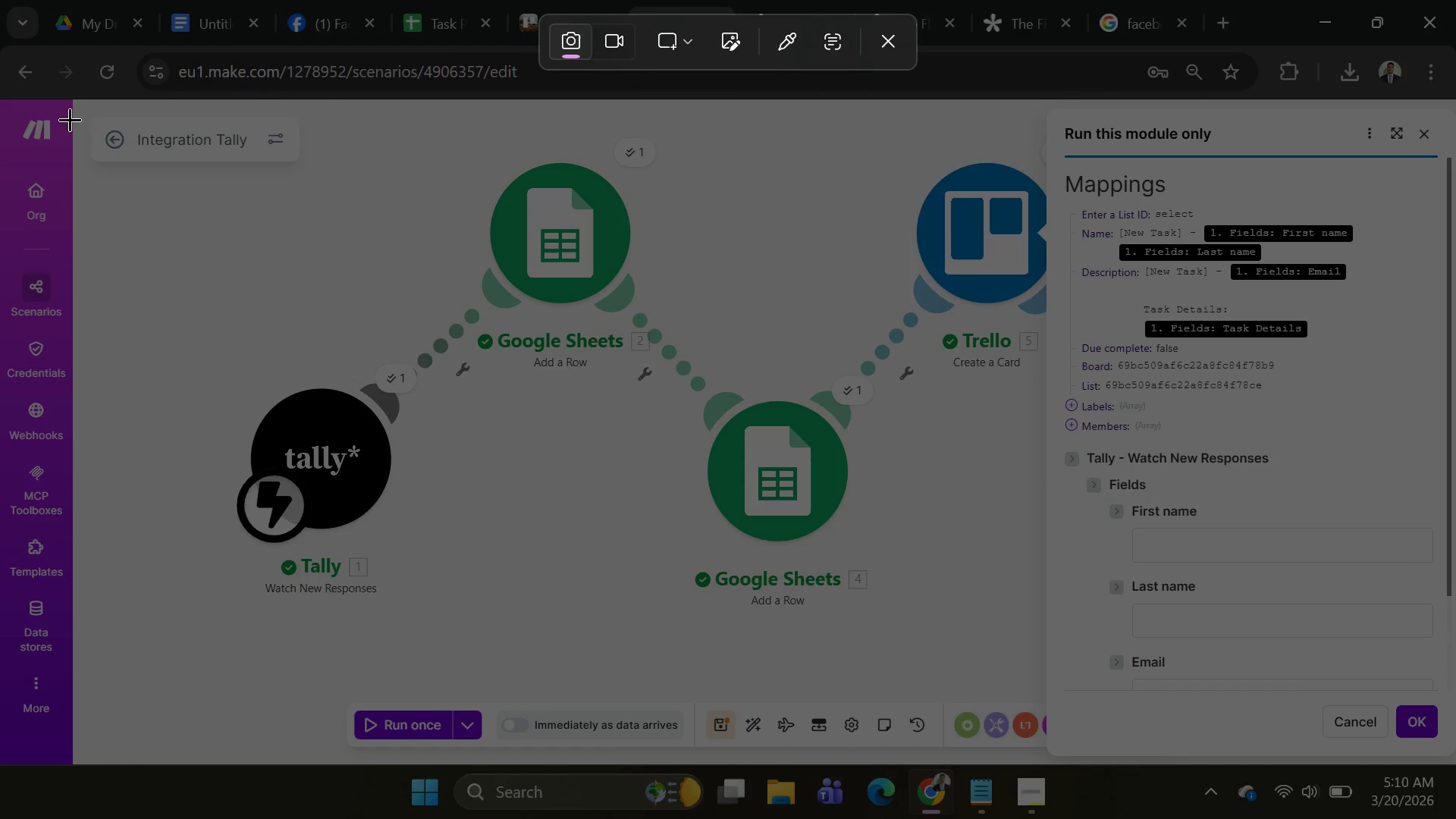 
left_click_drag(start_coordinate=[0, 97], to_coordinate=[1455, 768])
 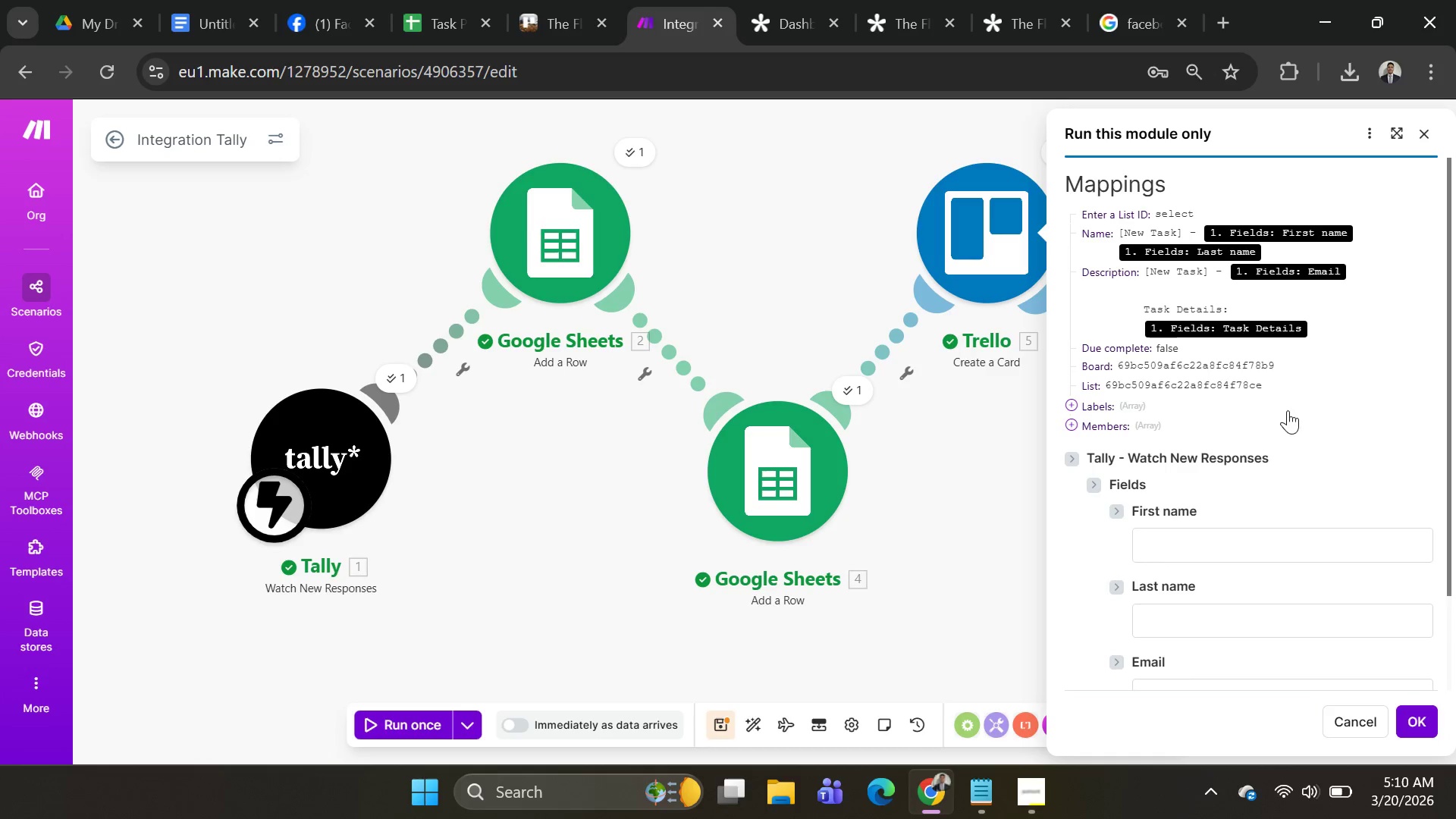 
mouse_move([1188, 335])
 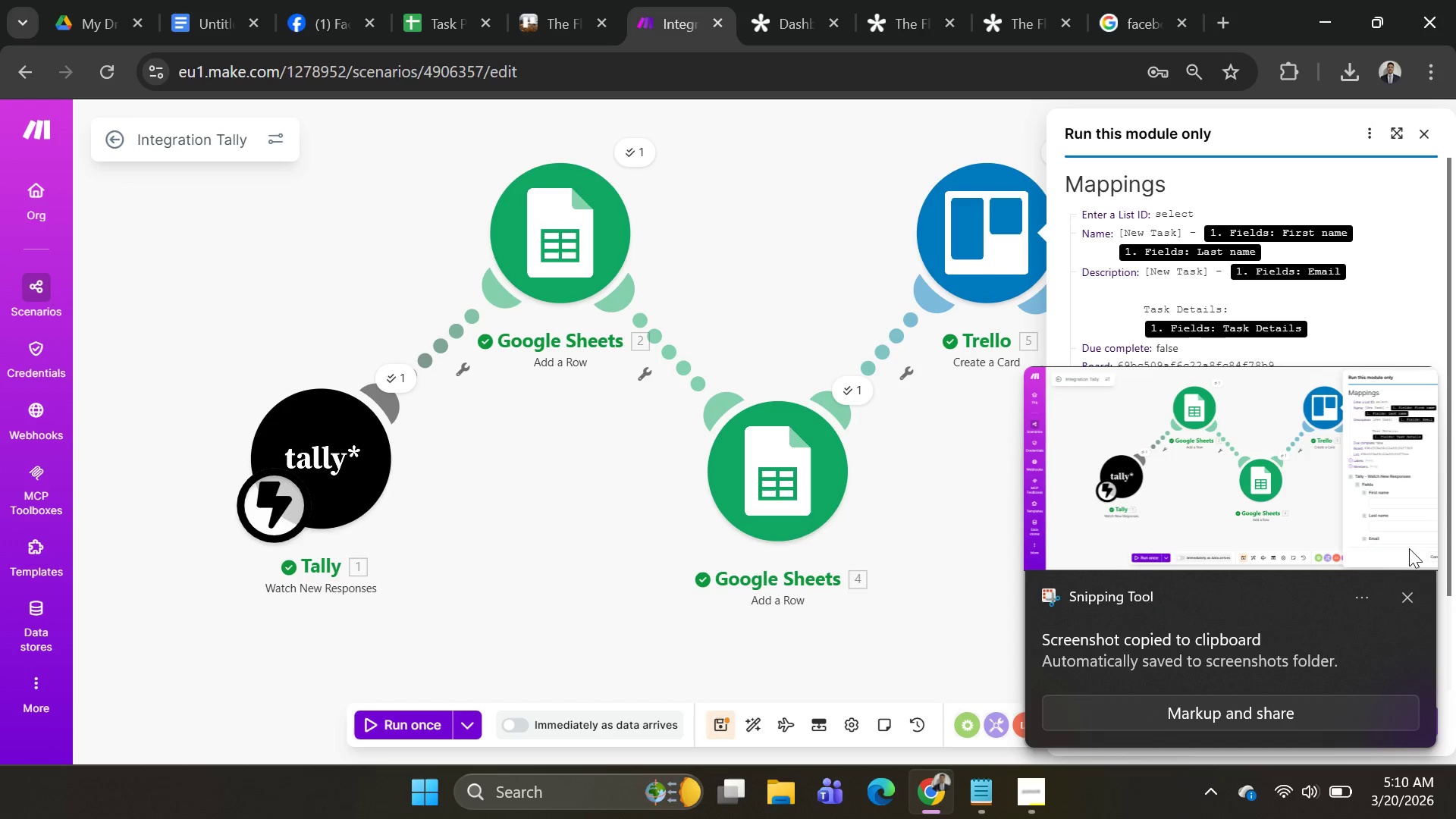 
left_click([1416, 595])
 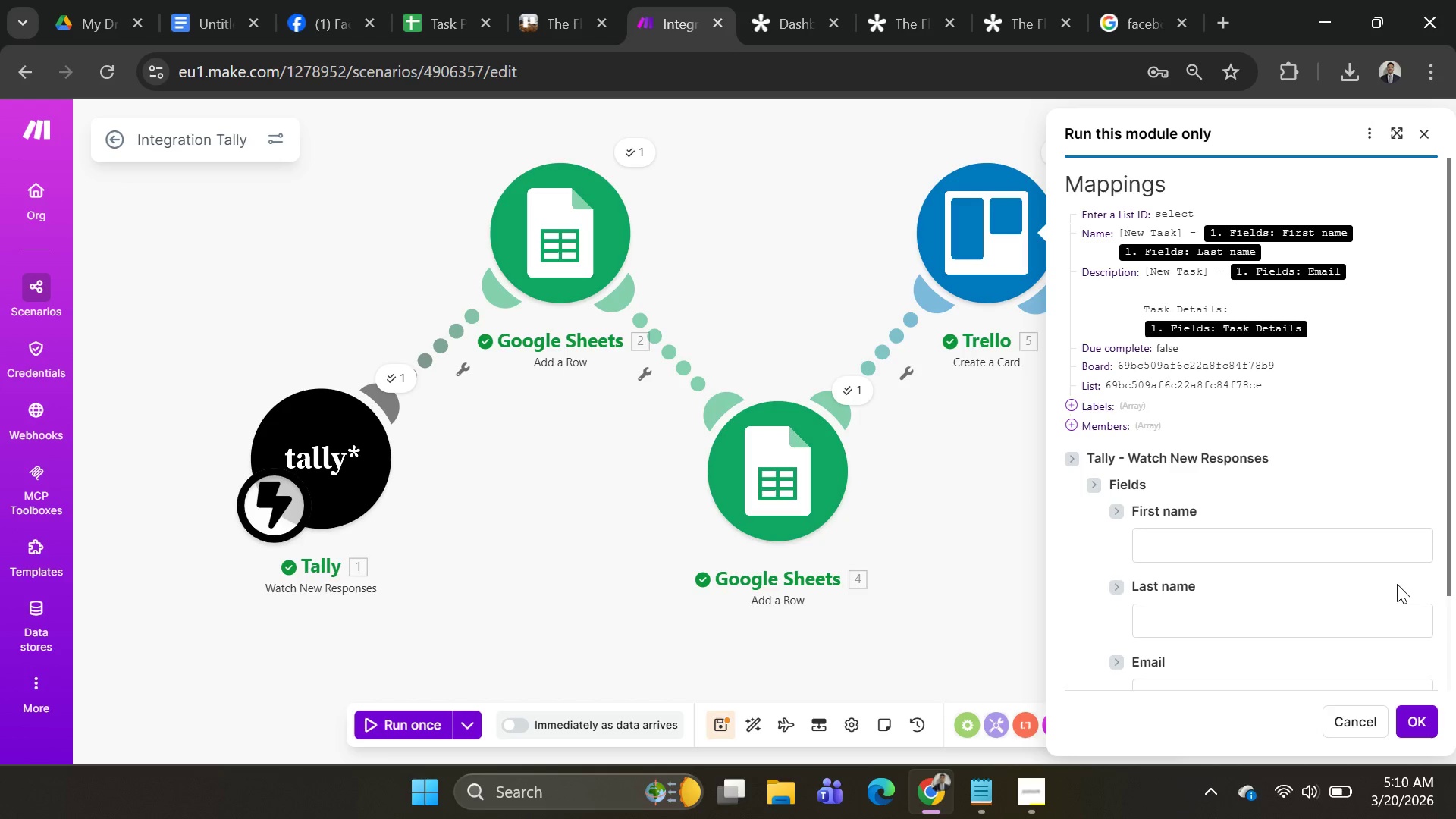 
key(PrintScreen)
 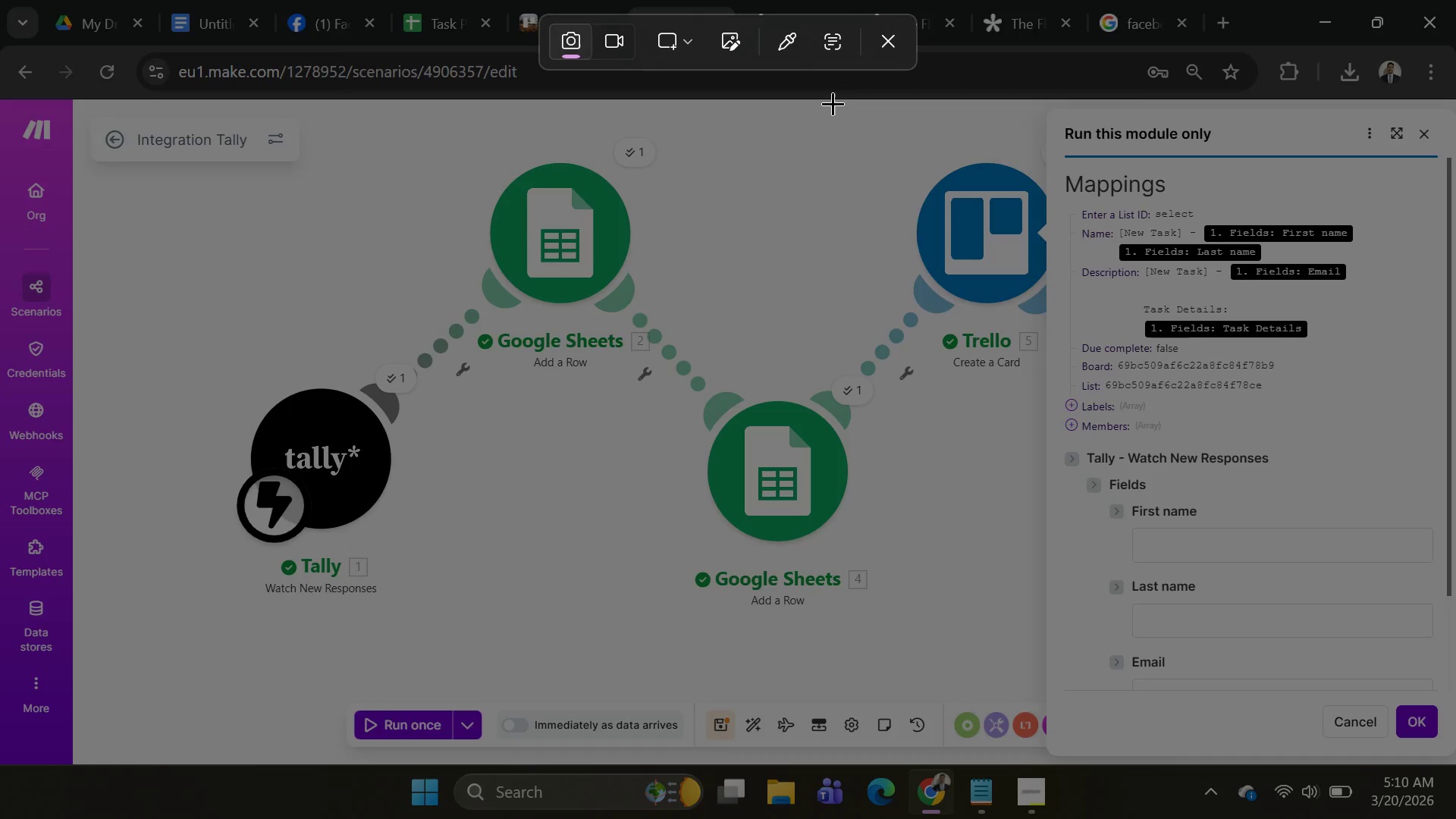 
left_click_drag(start_coordinate=[833, 103], to_coordinate=[1455, 761])
 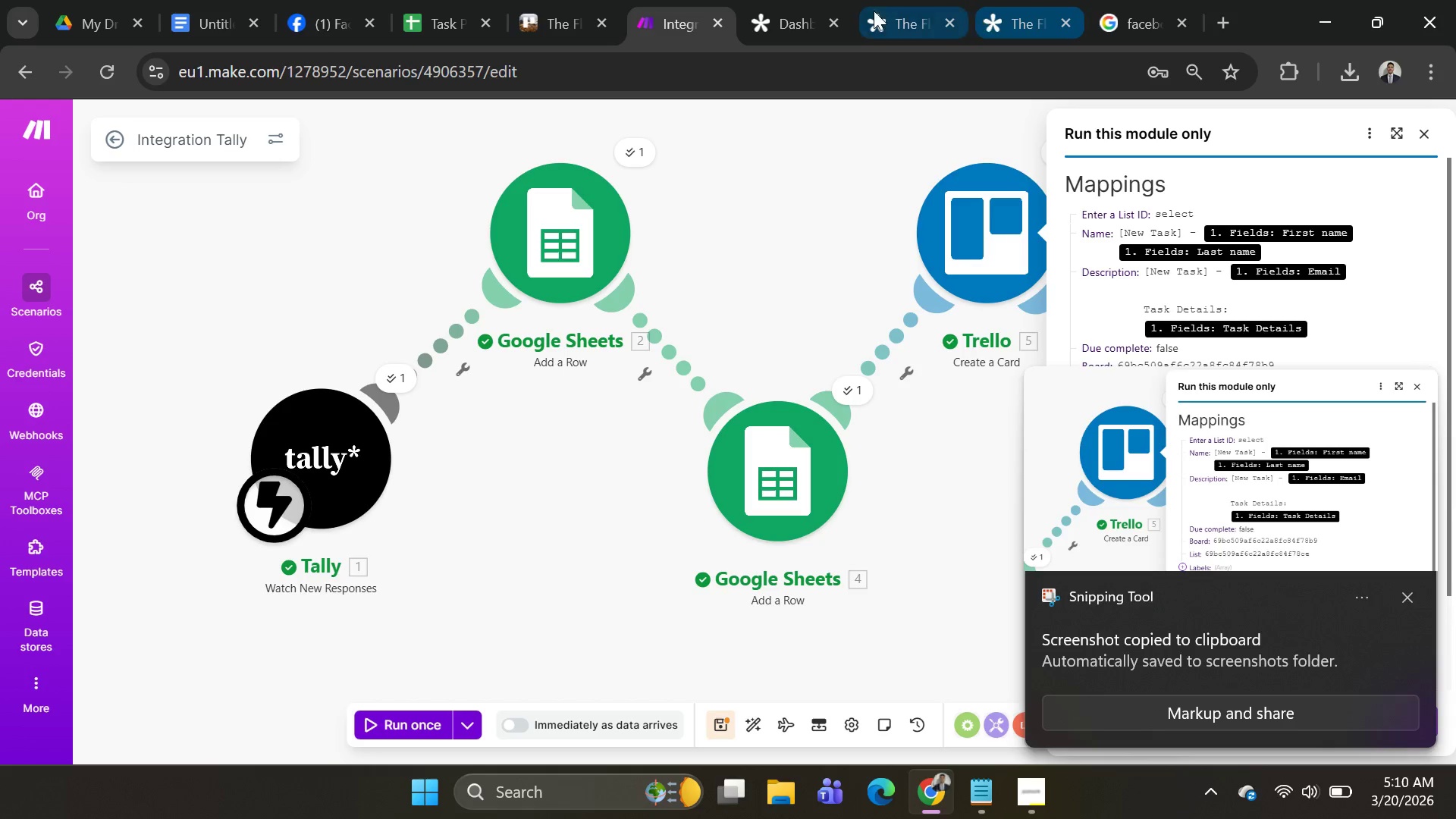 
left_click([325, 17])
 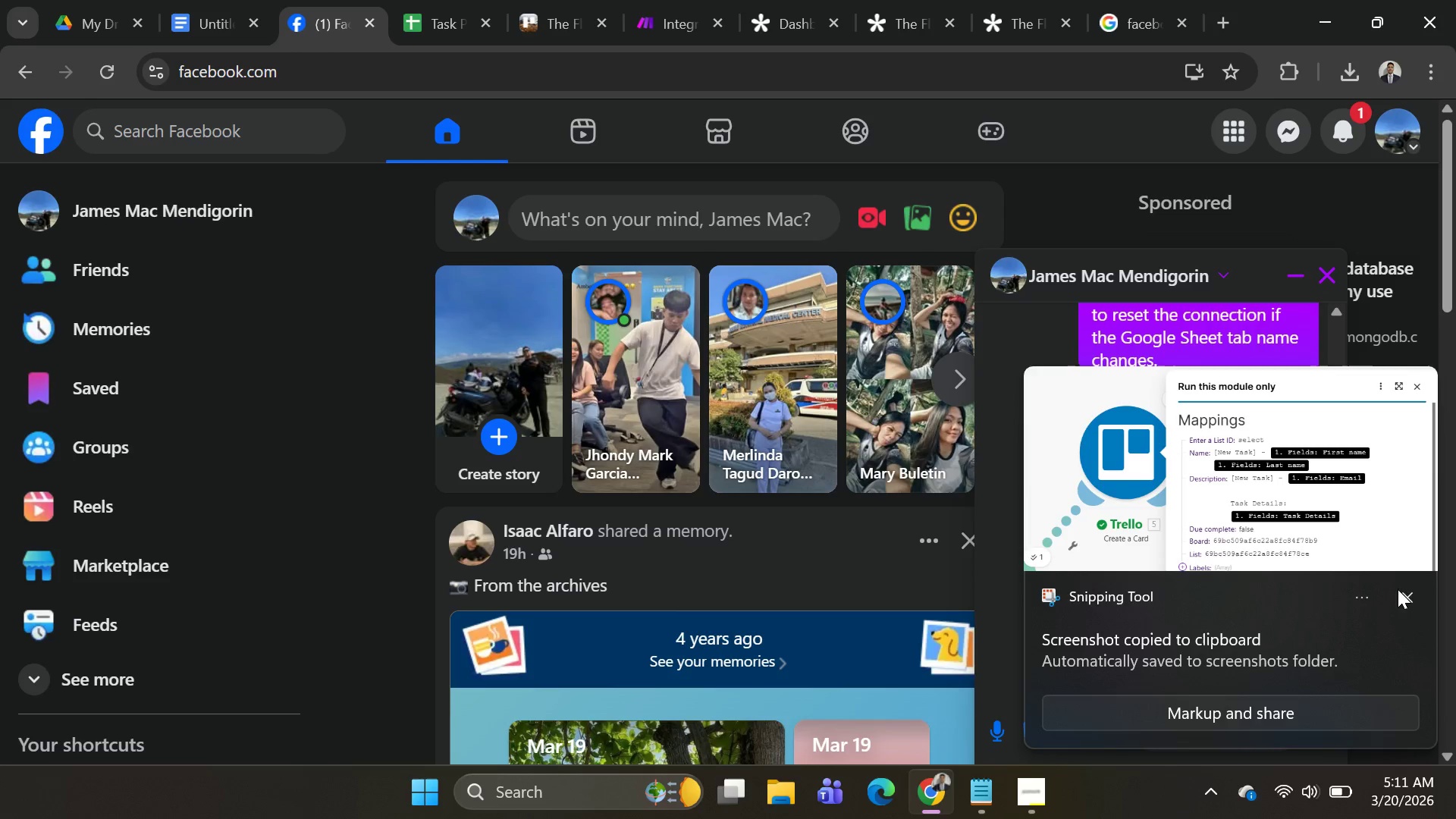 
left_click([1408, 595])
 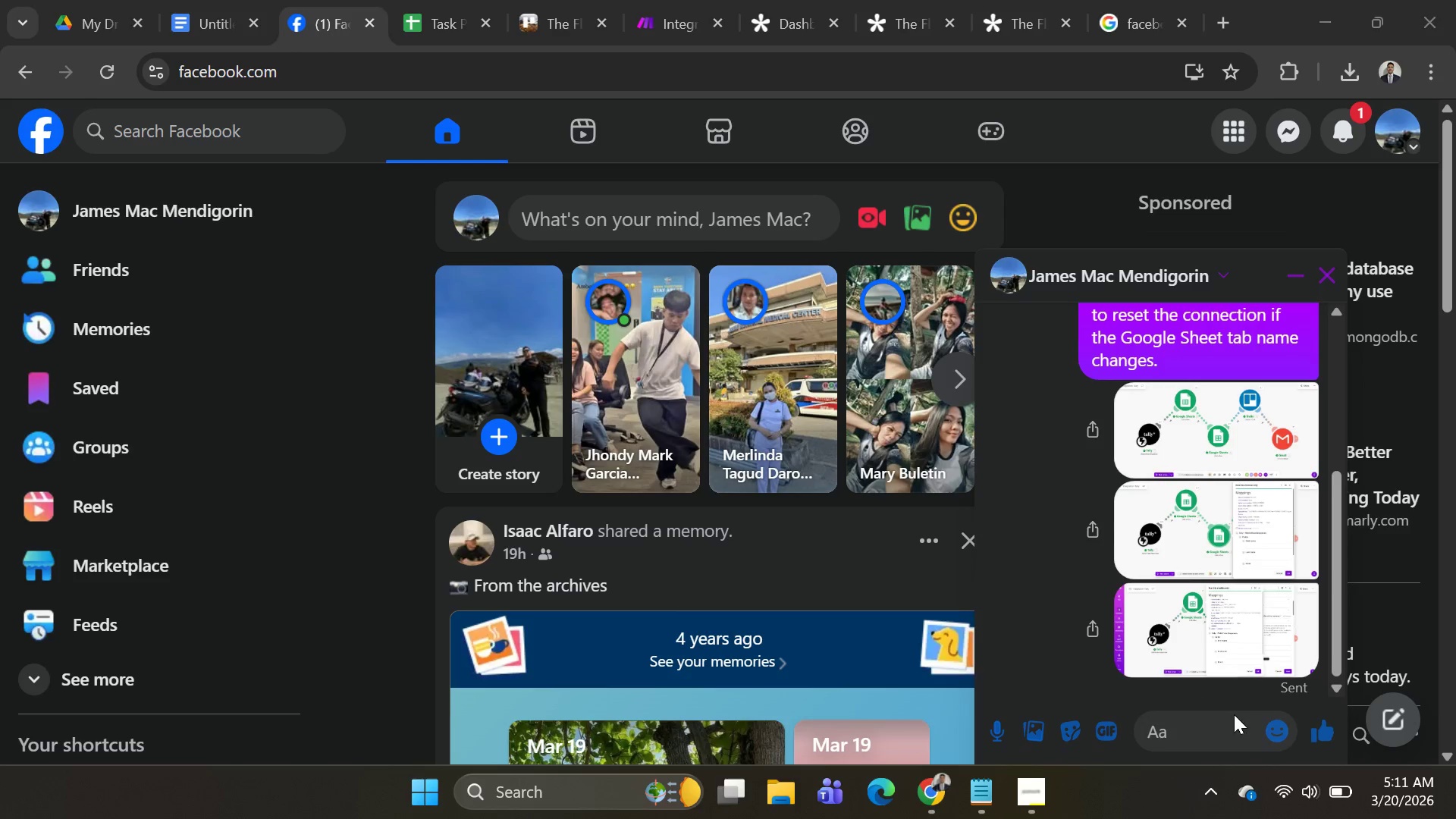 
hold_key(key=ControlLeft, duration=0.39)
 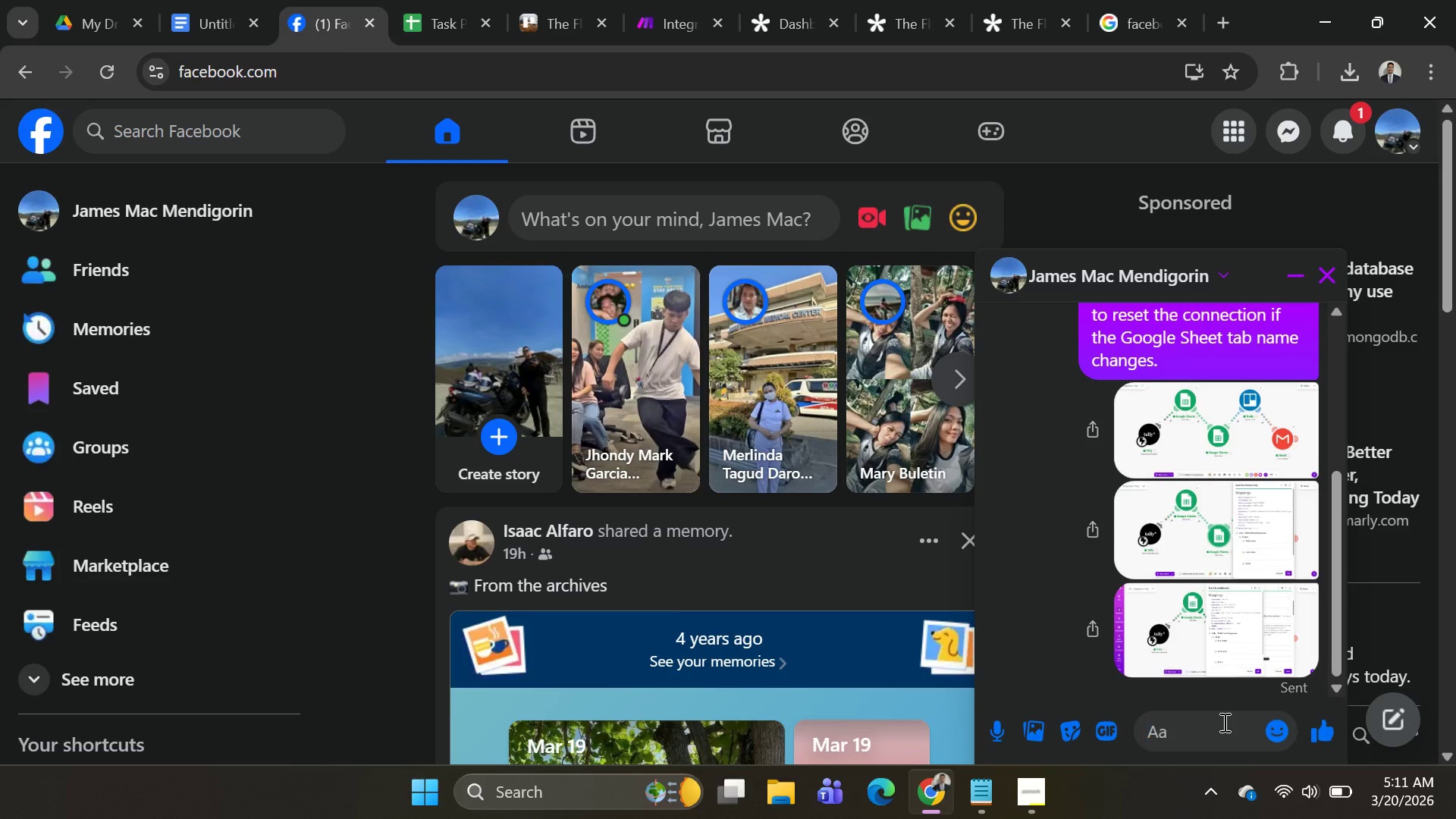 
key(Control+ControlLeft)
 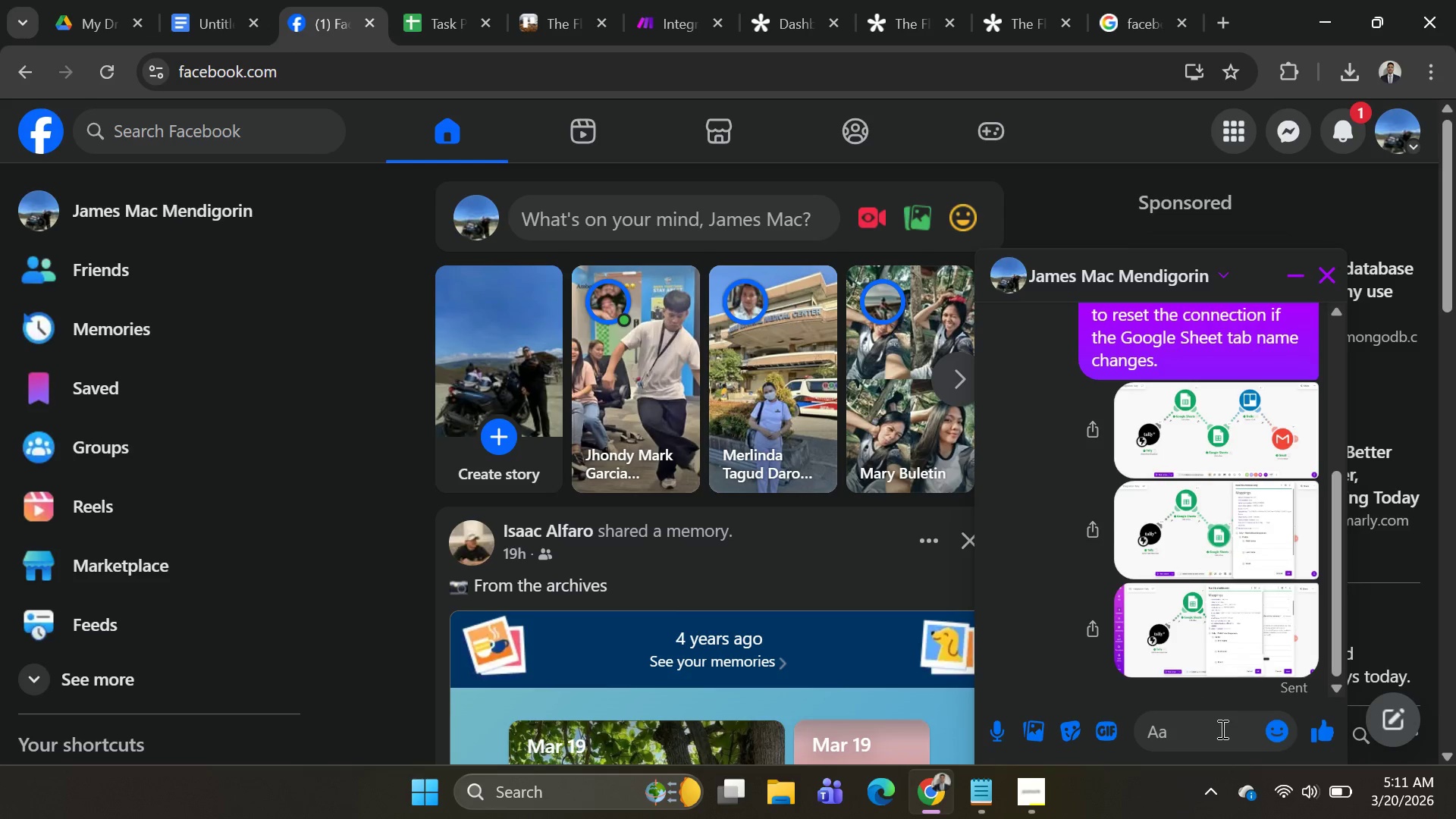 
key(Control+V)
 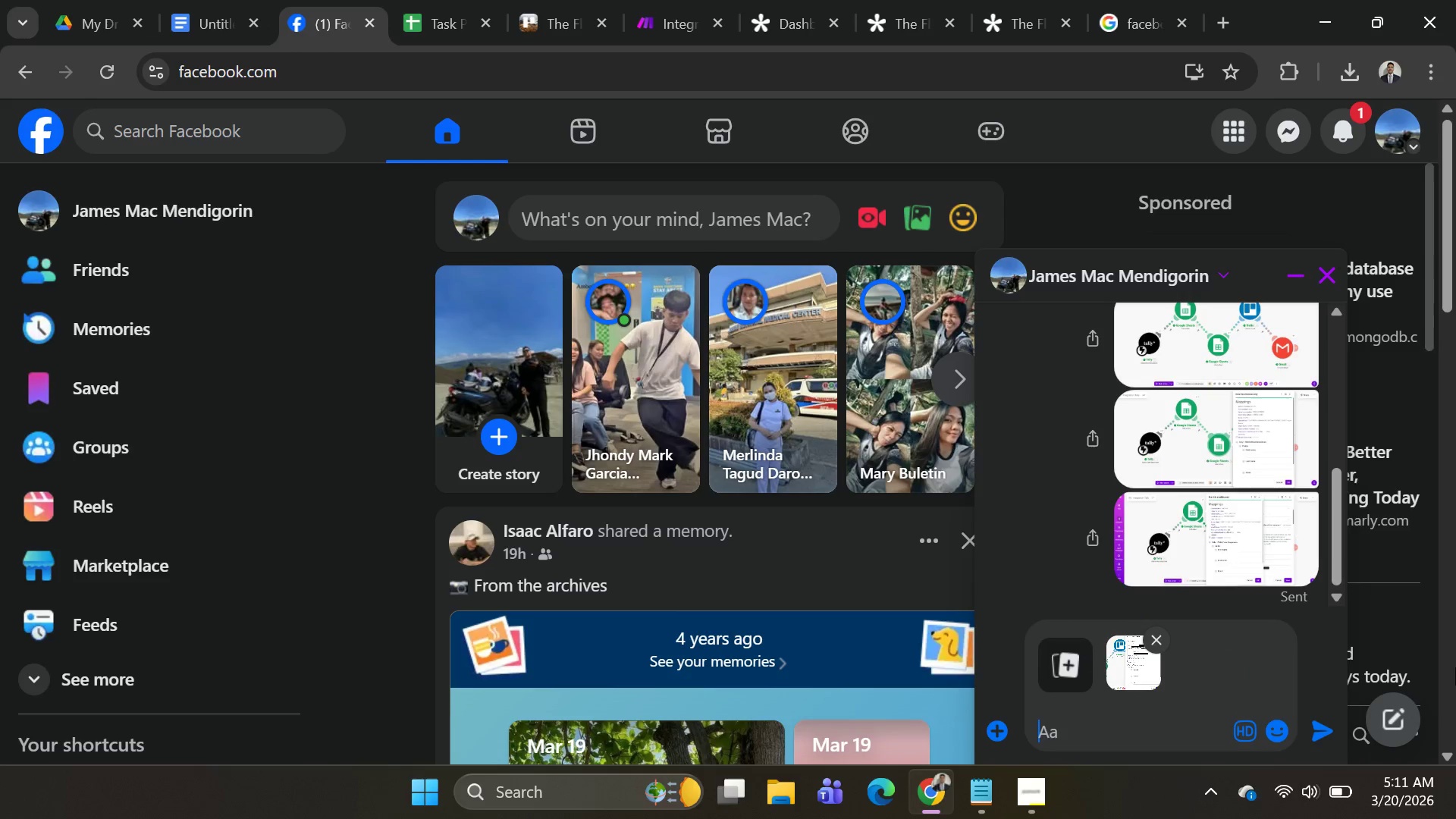 
key(Enter)
 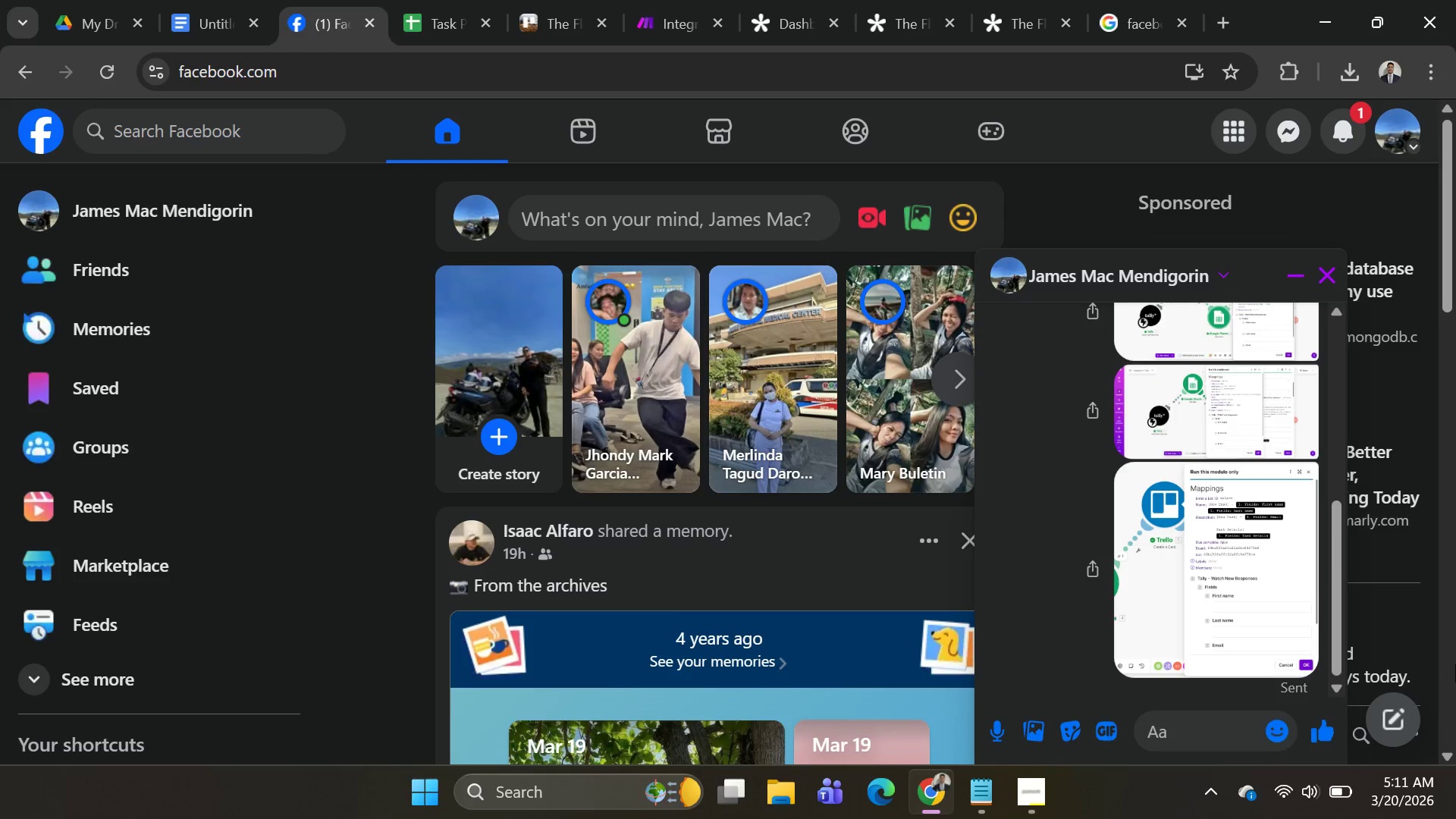 
key(Alt+AltLeft)
 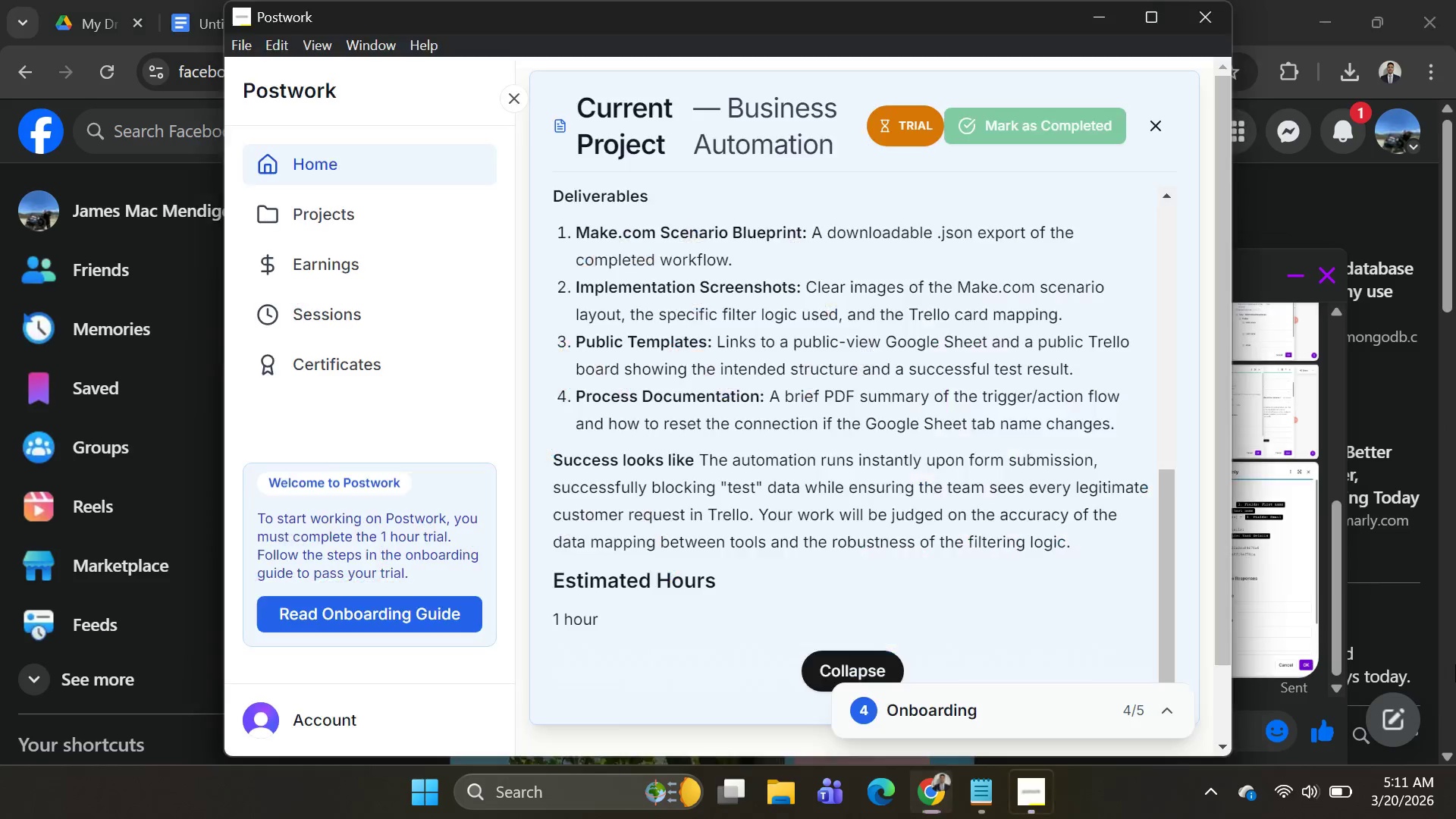 
key(Alt+Tab)
 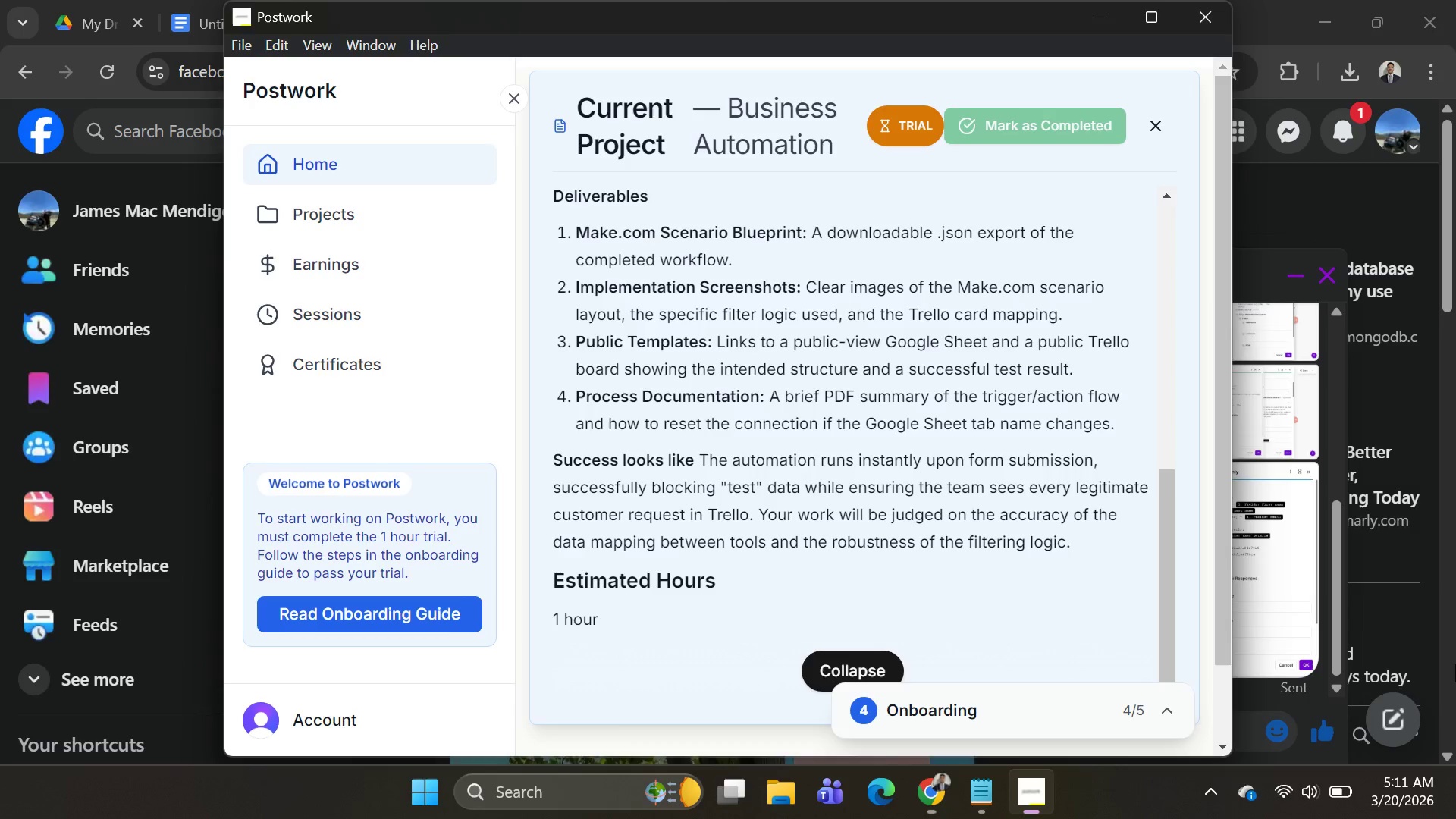 
key(Alt+AltLeft)
 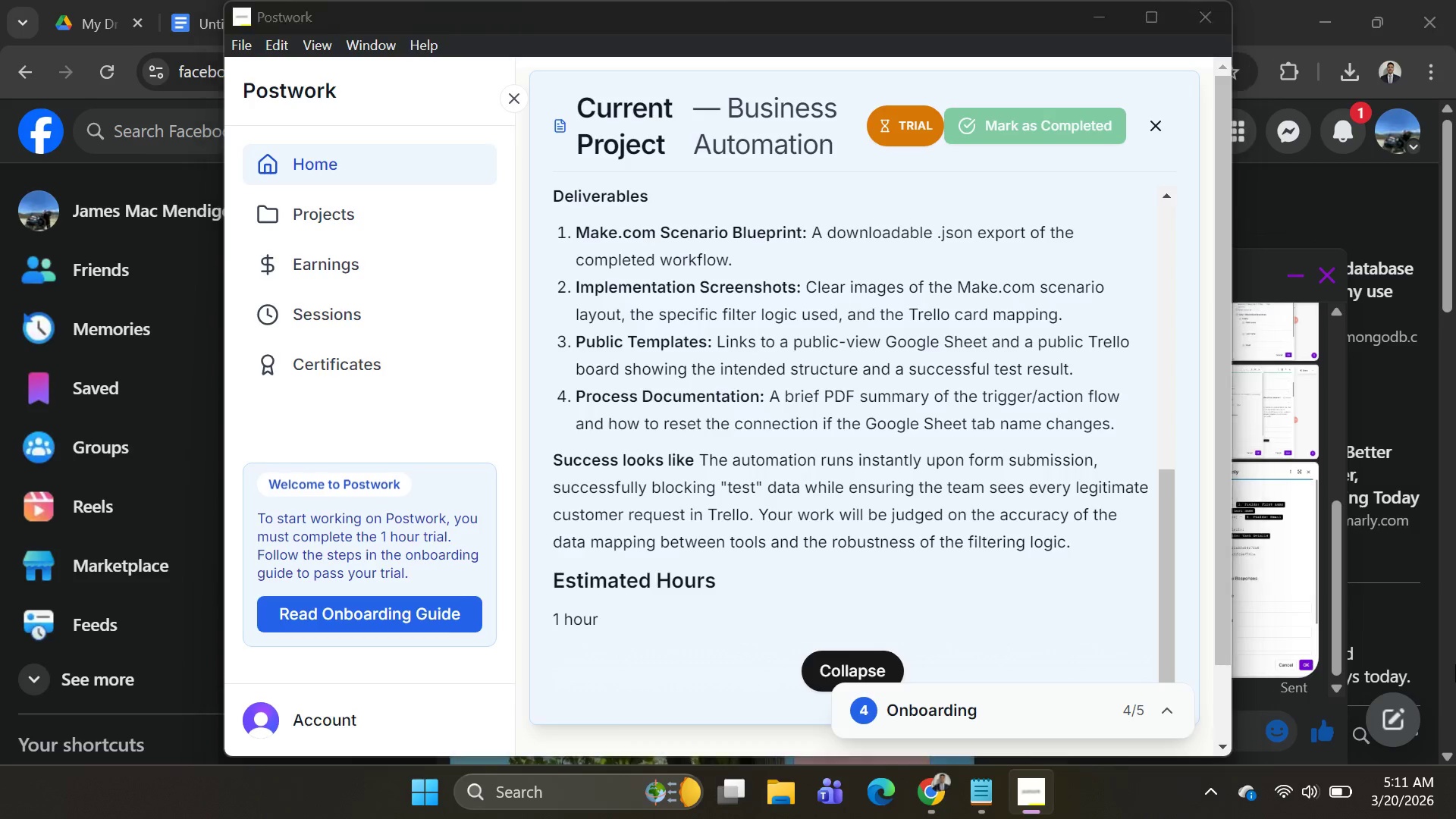 
key(Alt+Tab)
 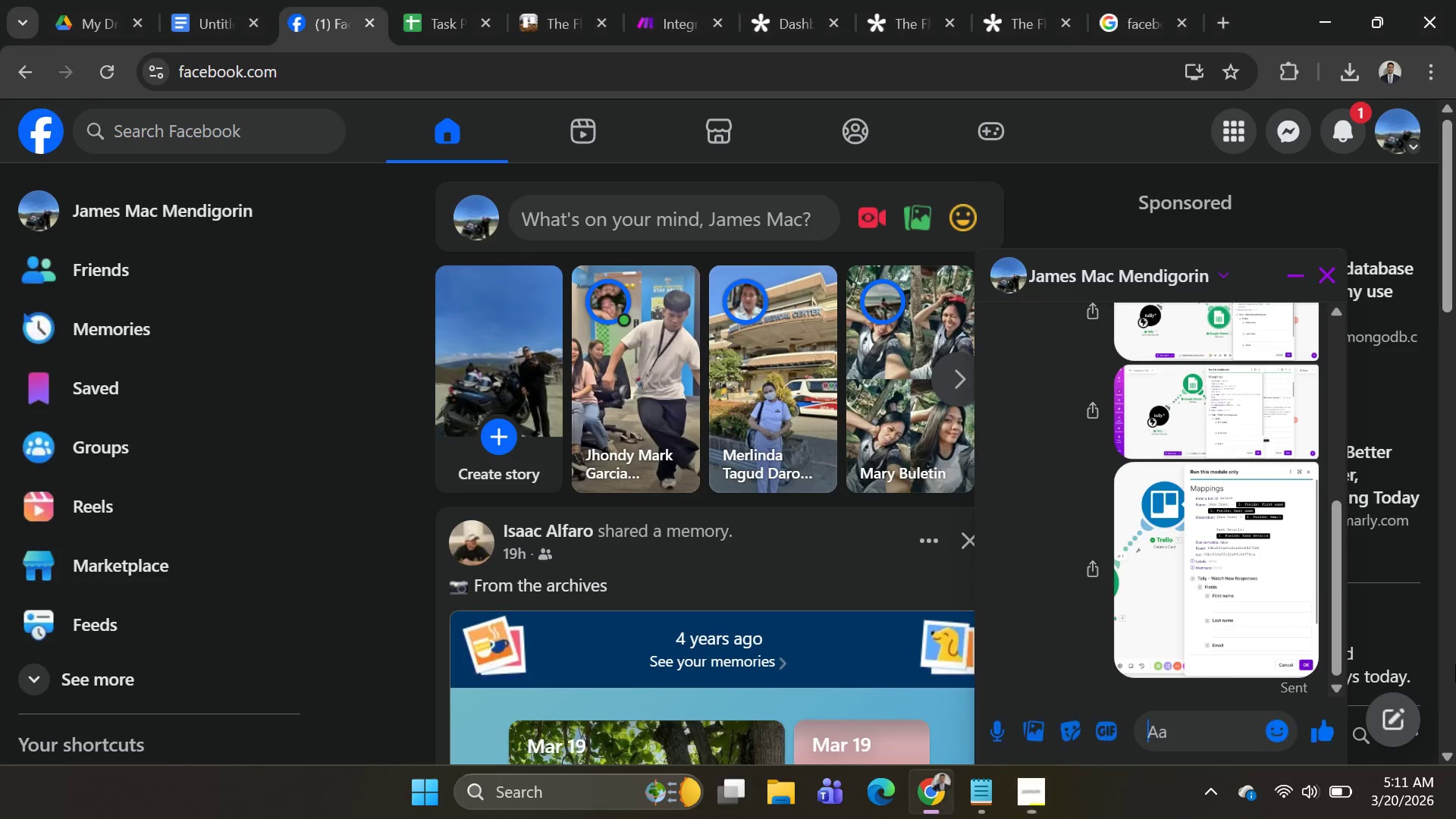 
key(Alt+AltLeft)
 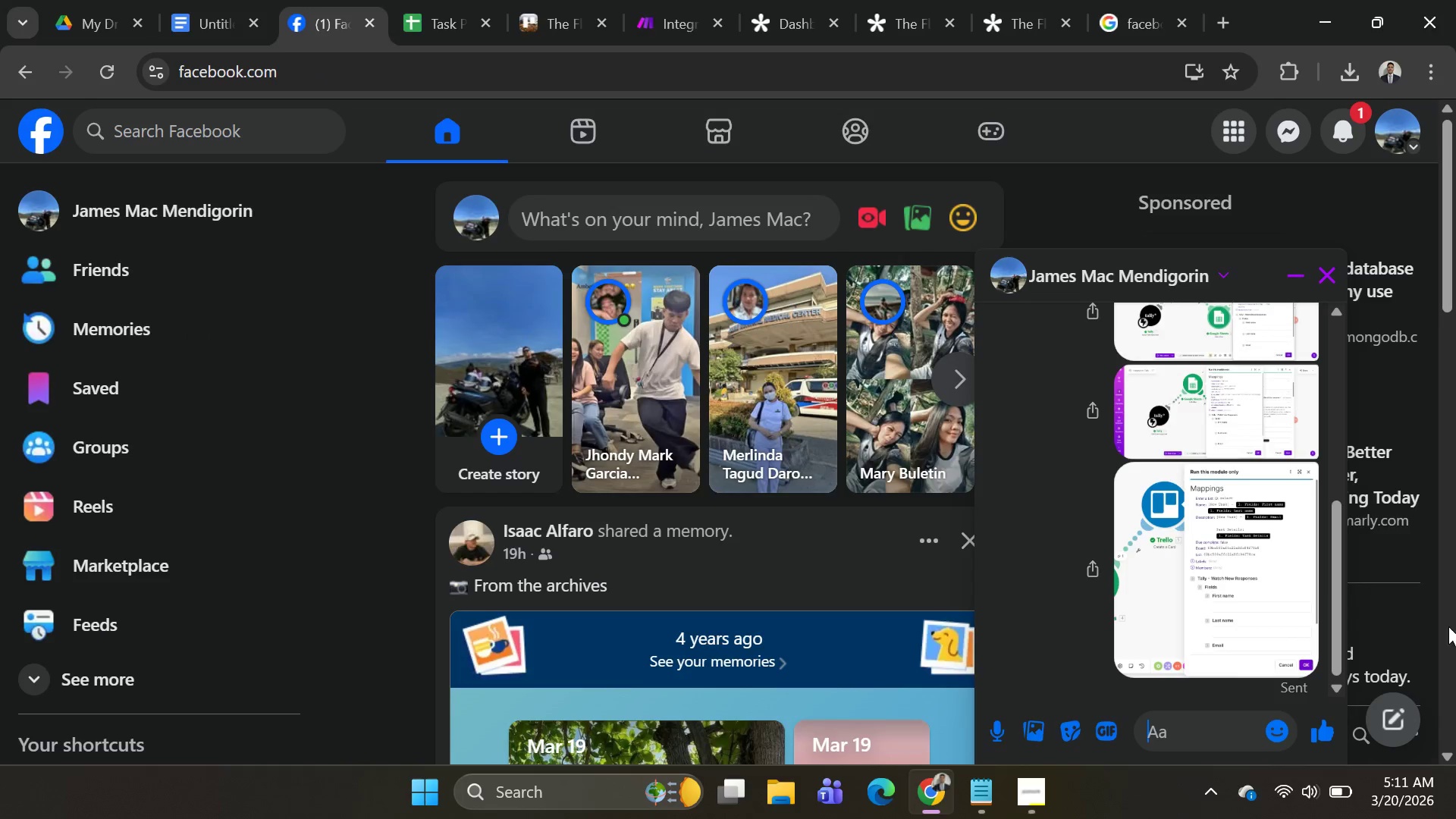 
key(Alt+Tab)
 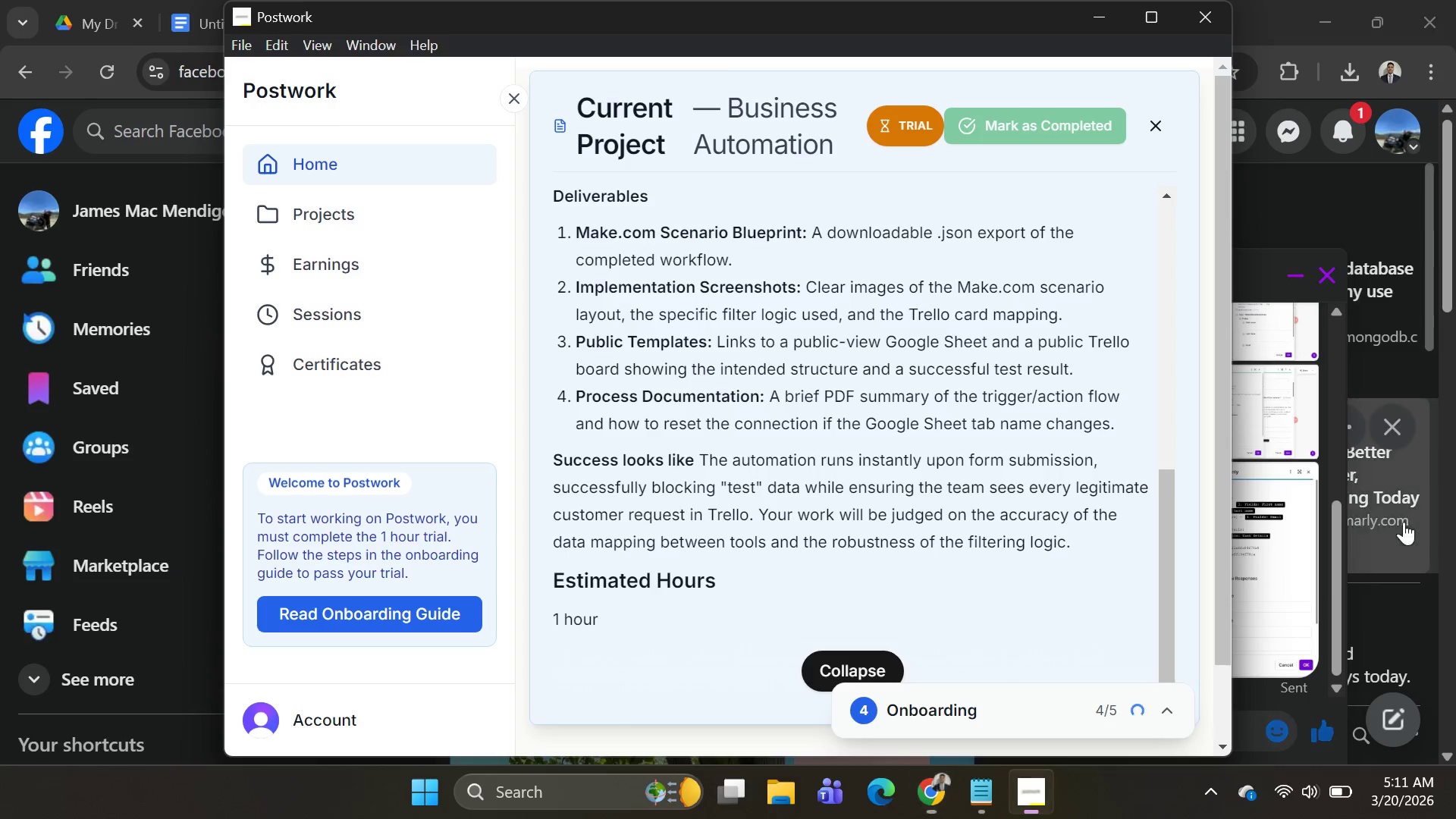 
key(Alt+AltLeft)
 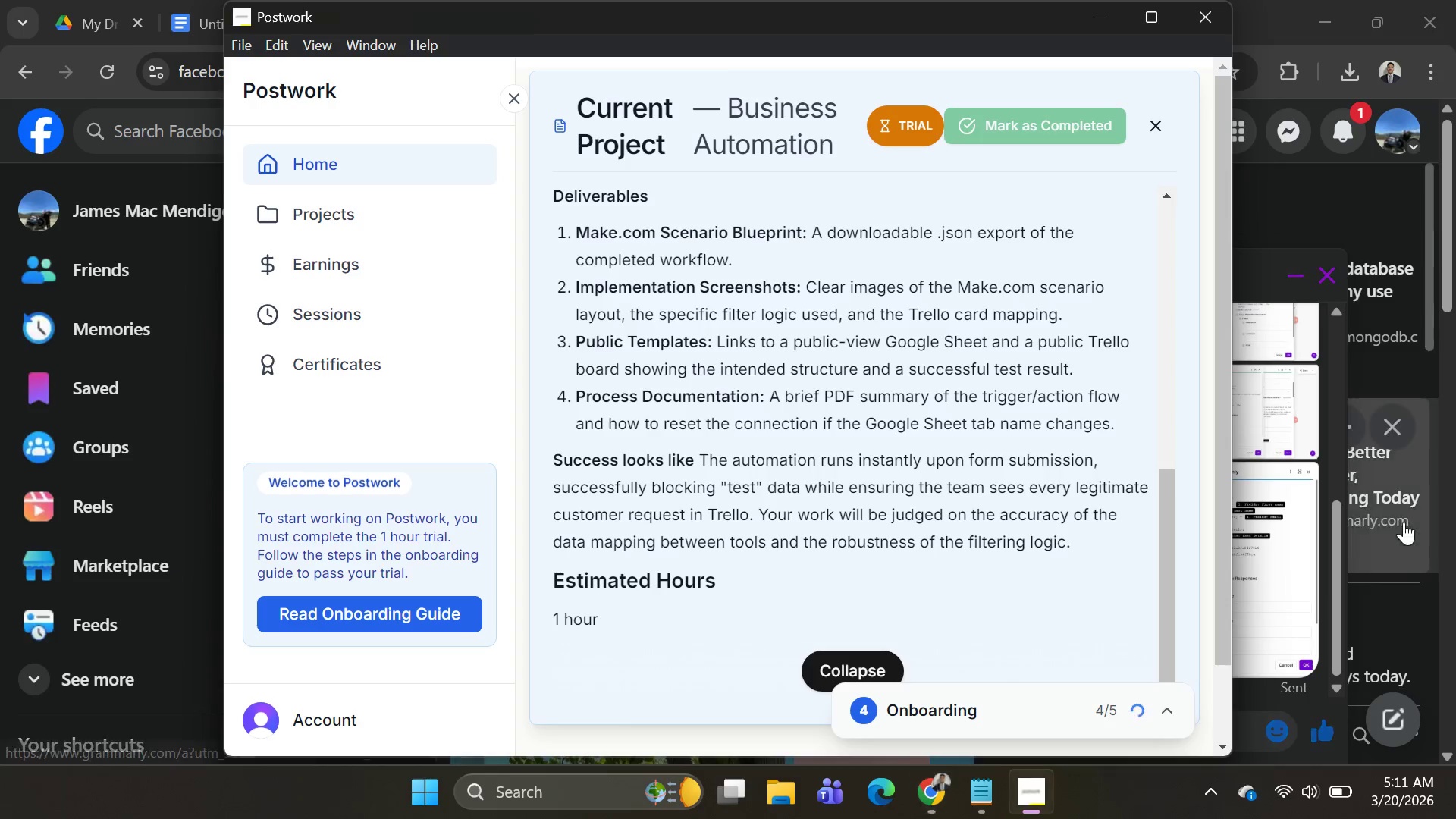 
key(Alt+Tab)
 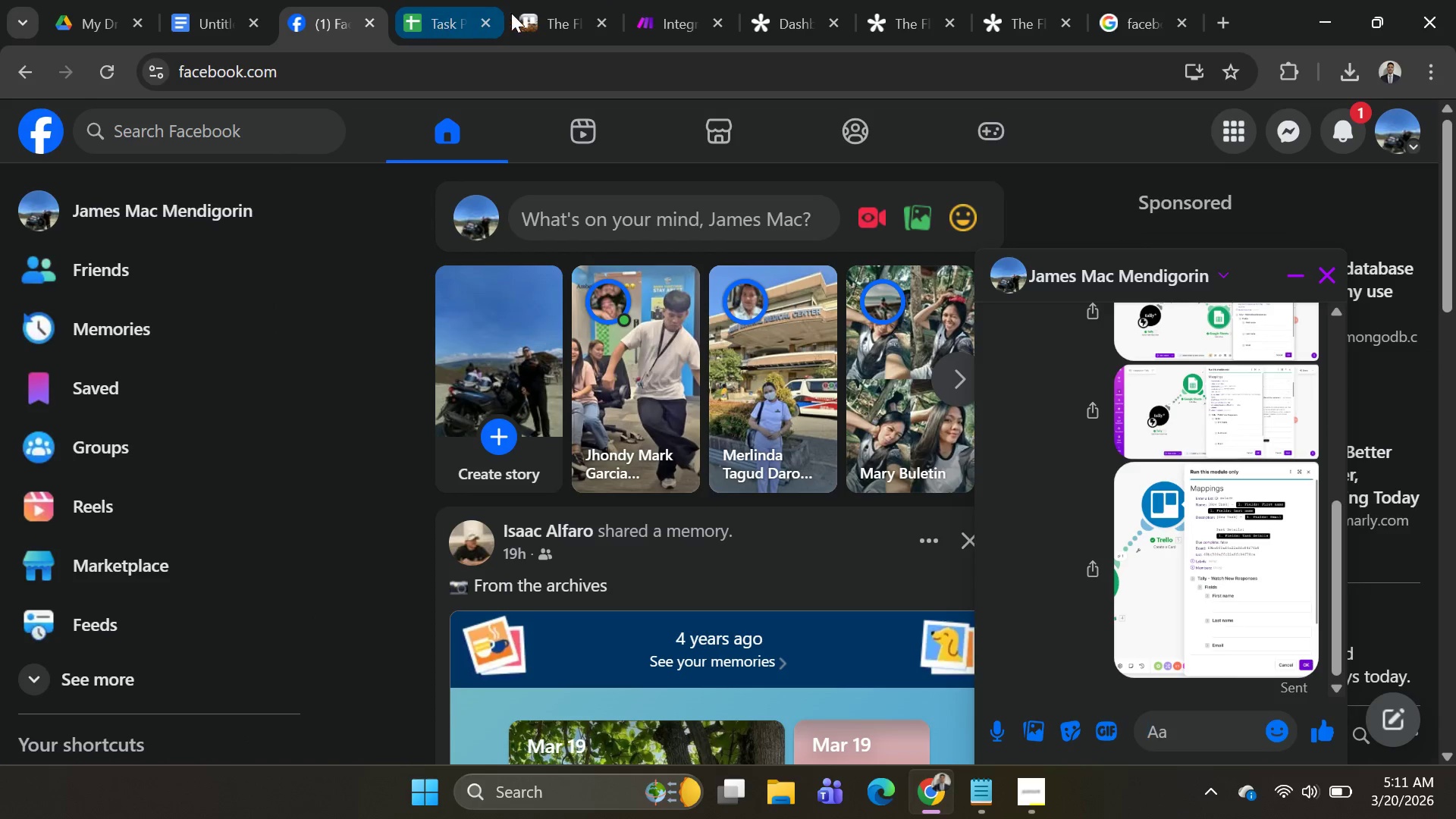 
left_click([656, 17])
 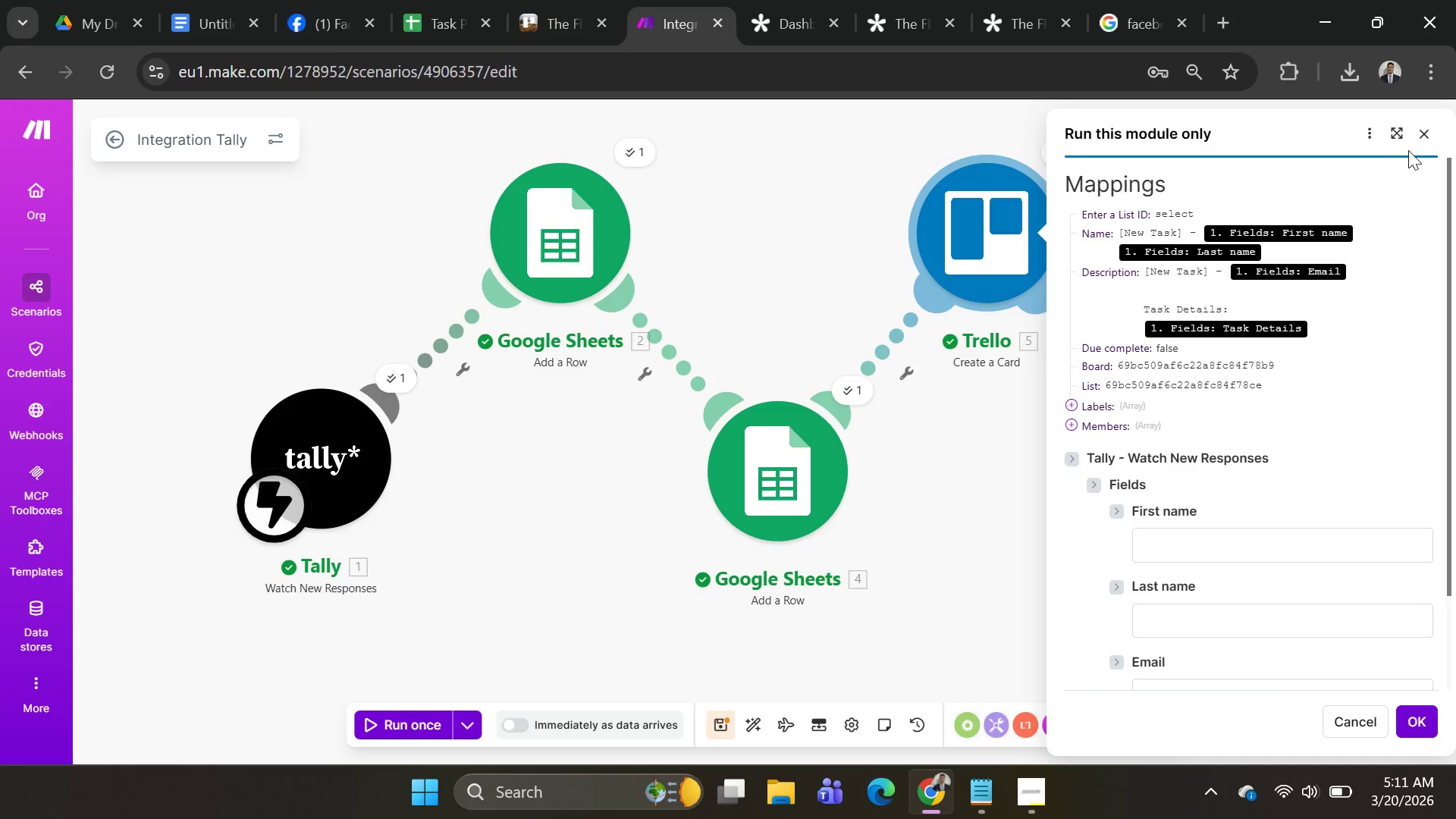 
left_click([1426, 124])
 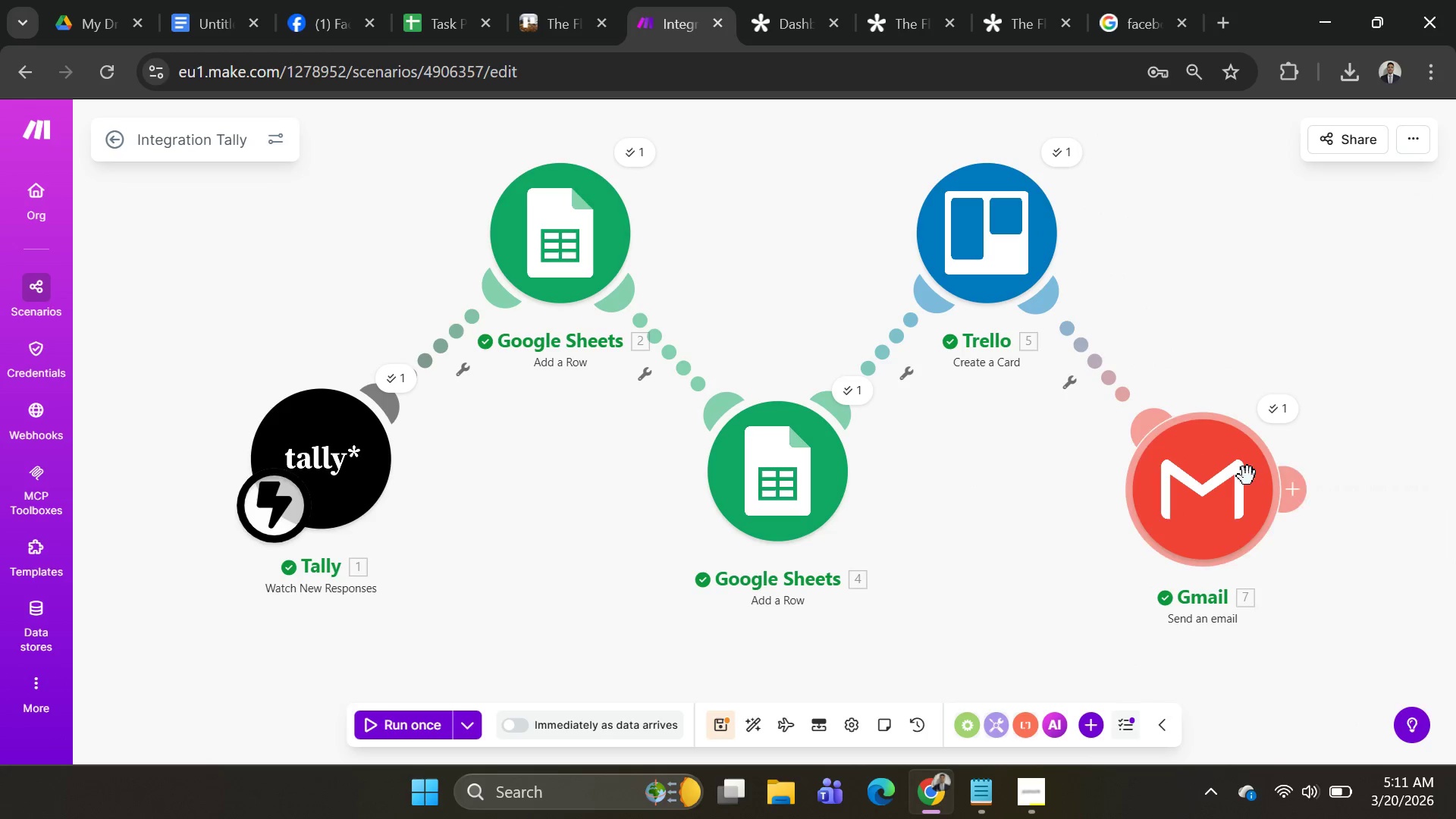 
right_click([1232, 484])
 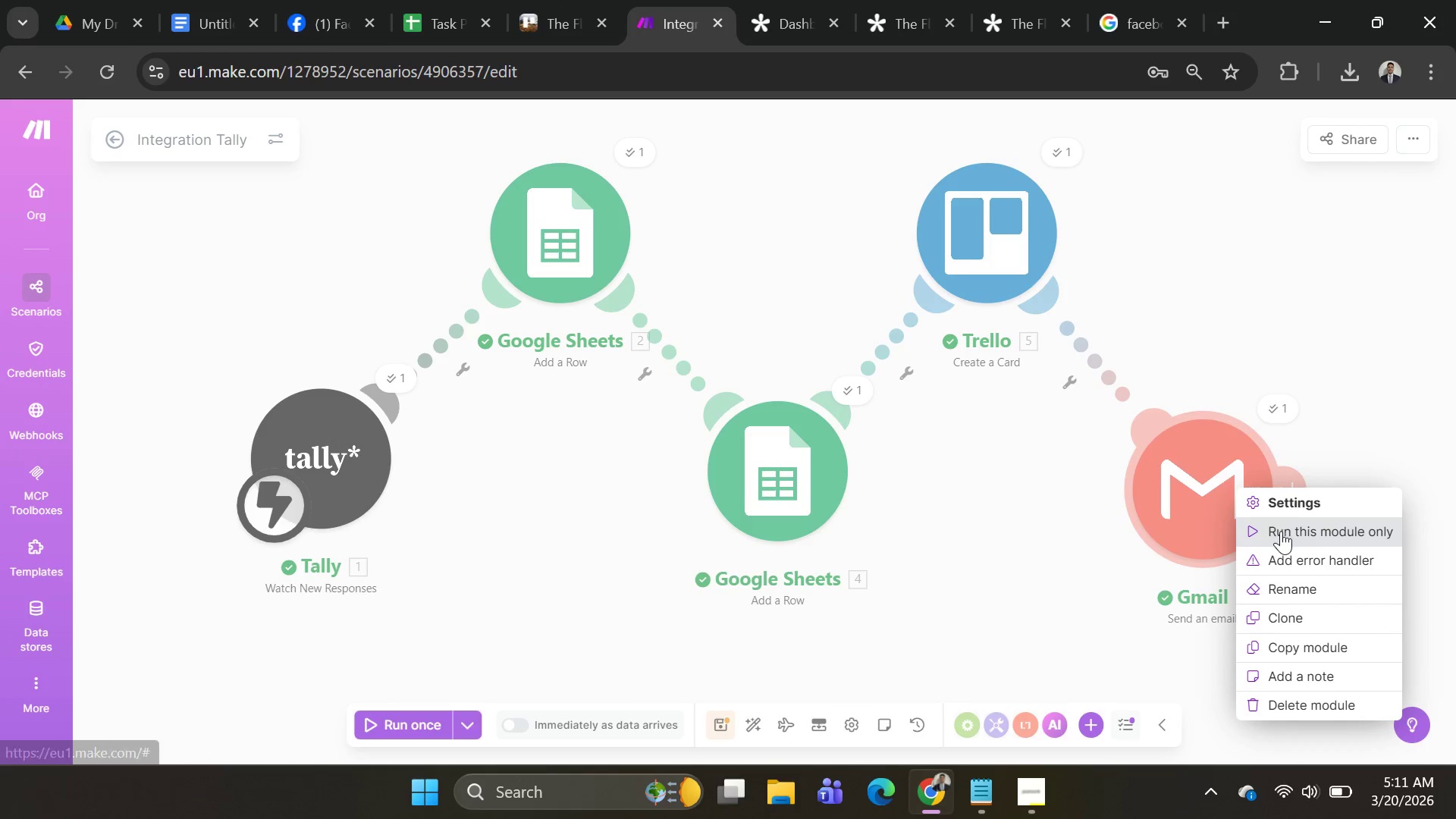 
left_click([1281, 531])
 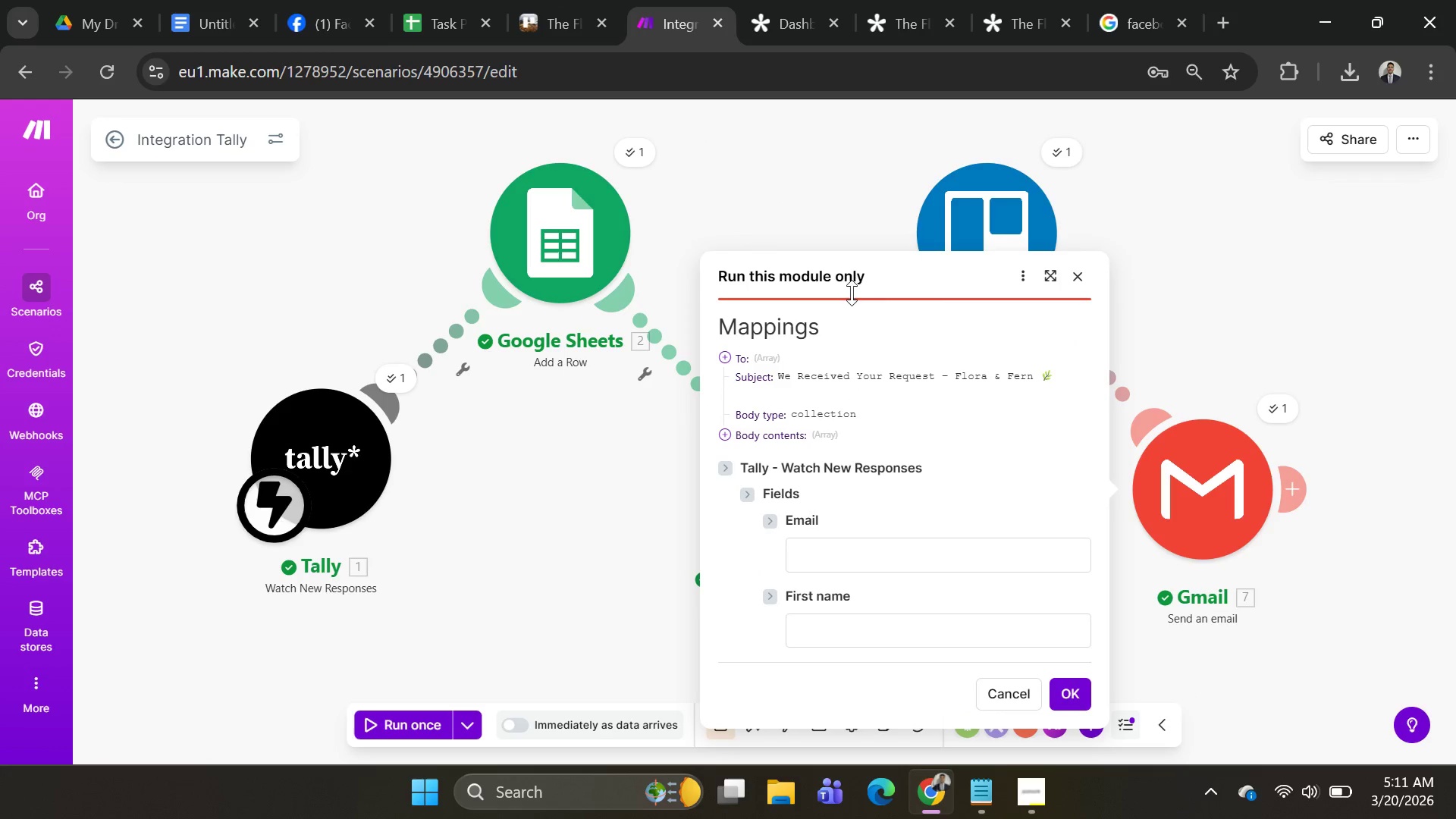 
scroll: coordinate [986, 494], scroll_direction: down, amount: 7.0
 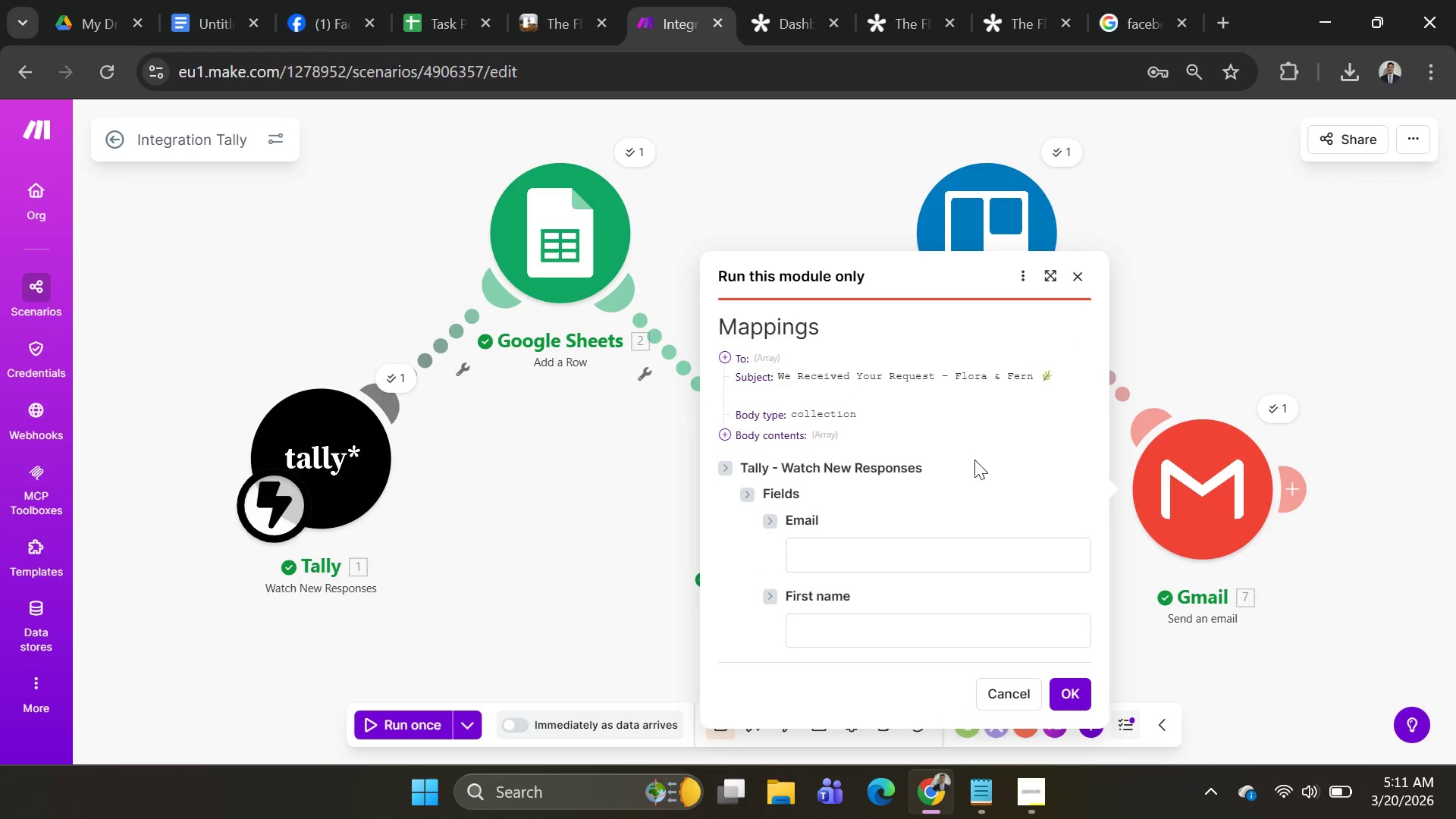 
left_click([721, 430])
 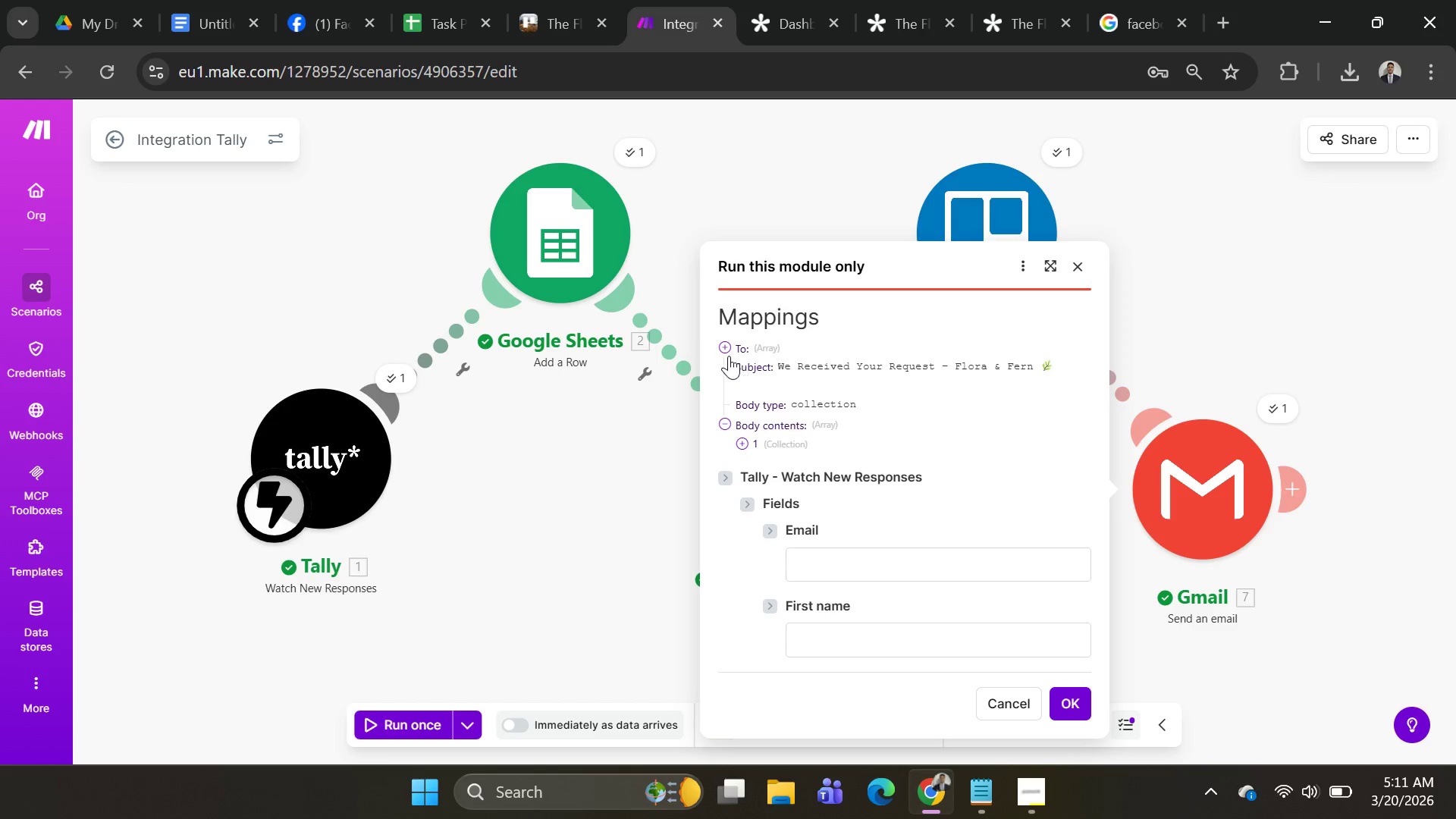 
left_click([726, 350])
 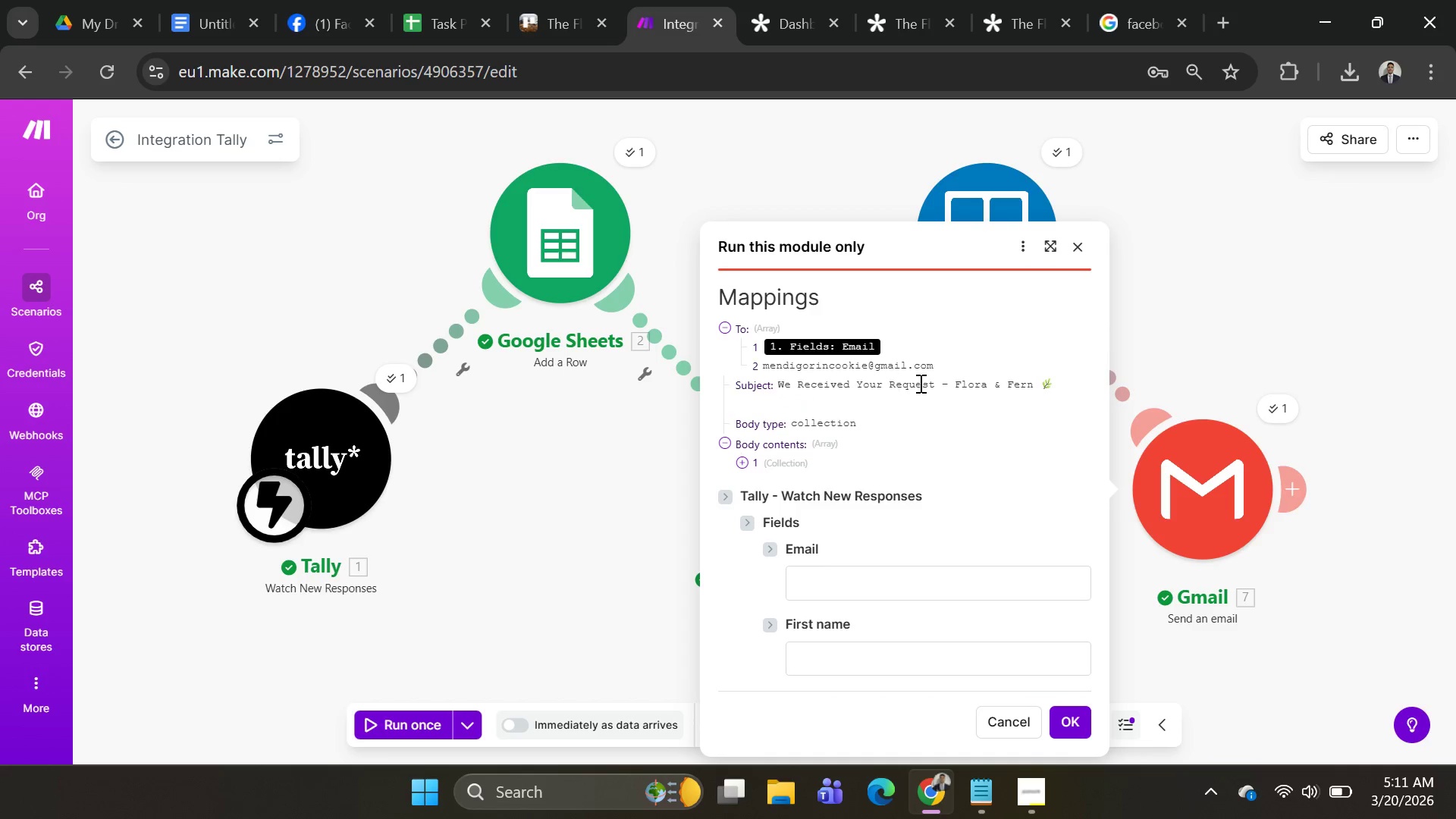 
scroll: coordinate [905, 428], scroll_direction: down, amount: 6.0
 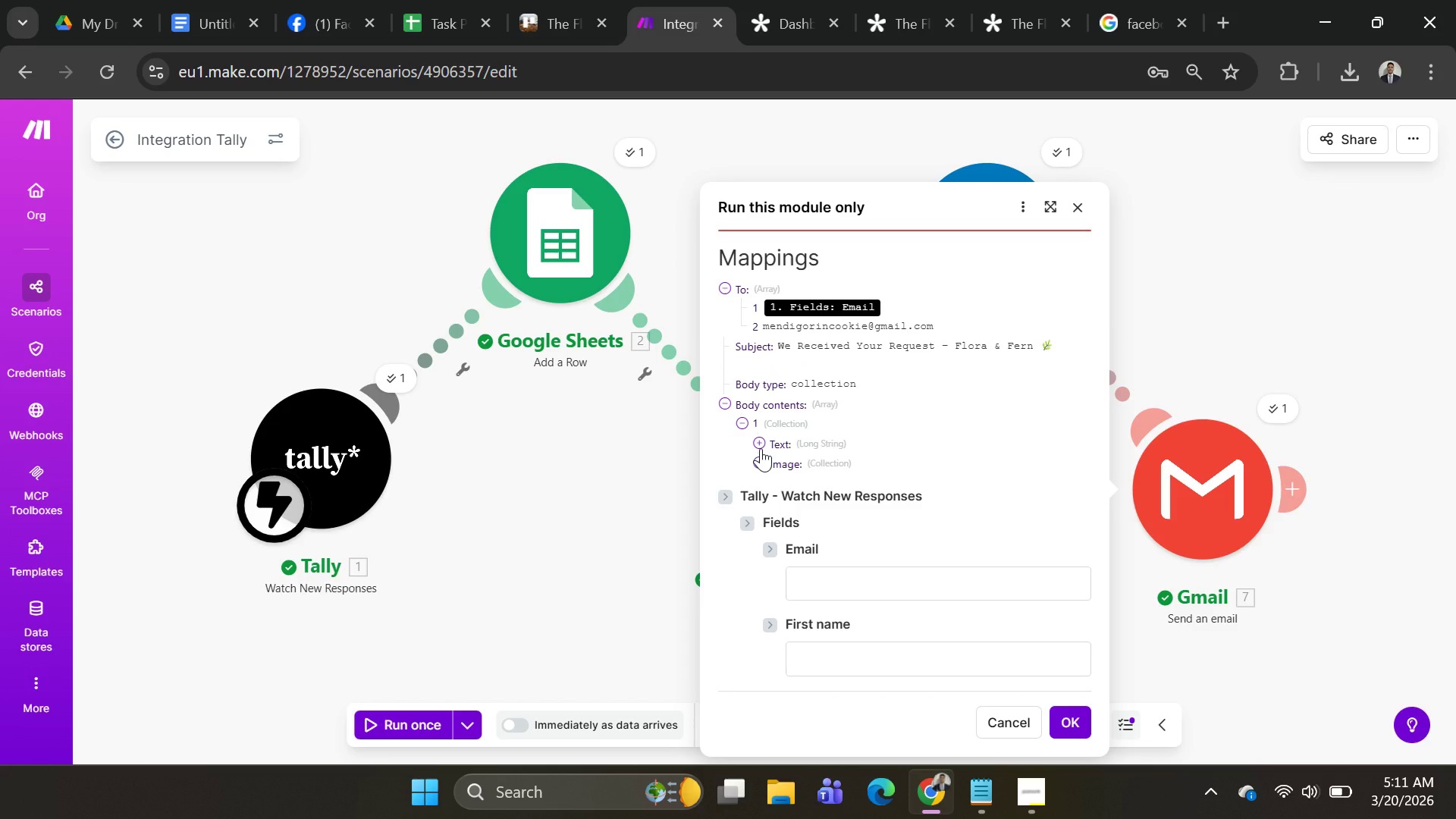 
left_click([761, 448])
 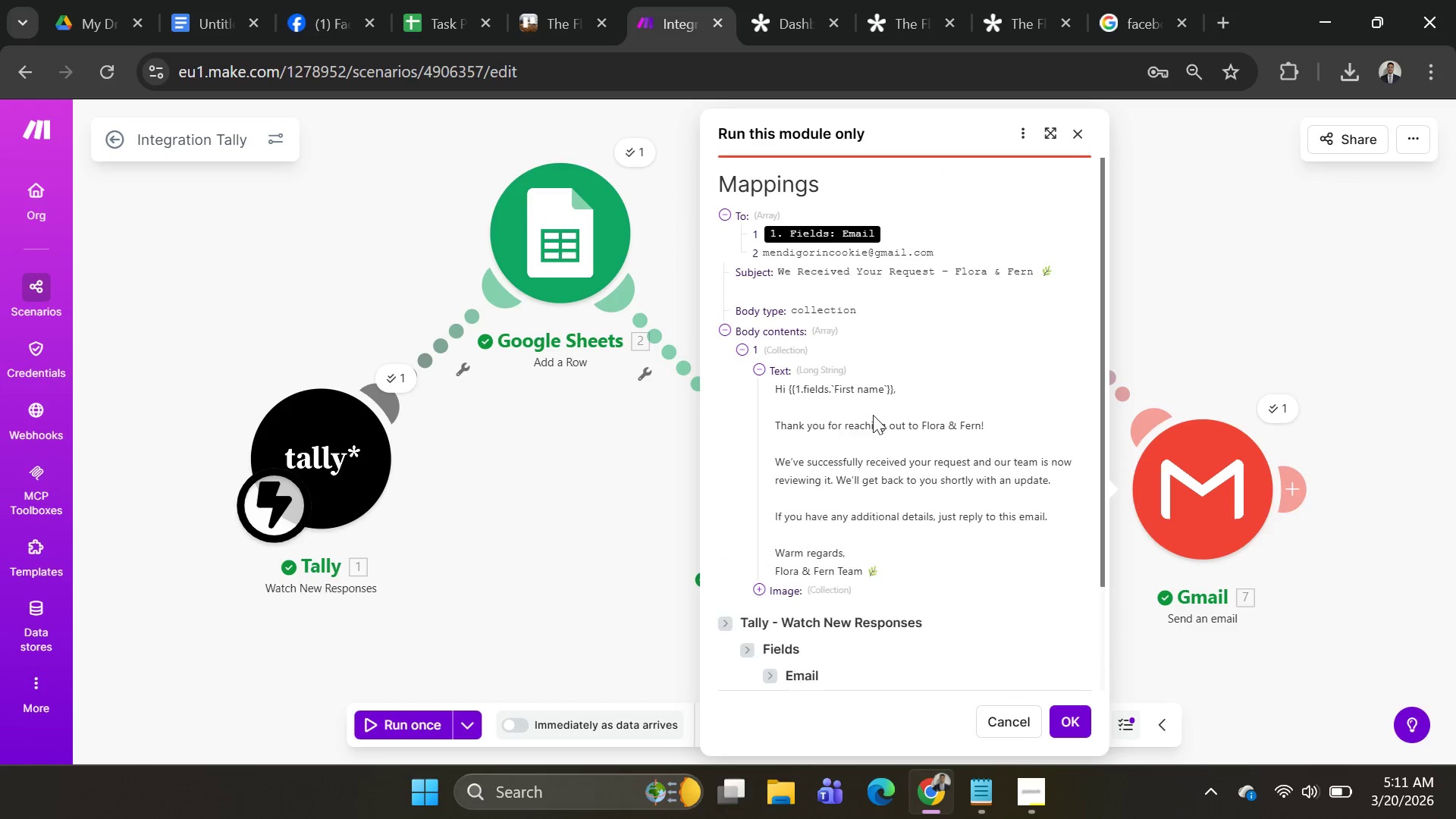 
scroll: coordinate [874, 416], scroll_direction: down, amount: 3.0
 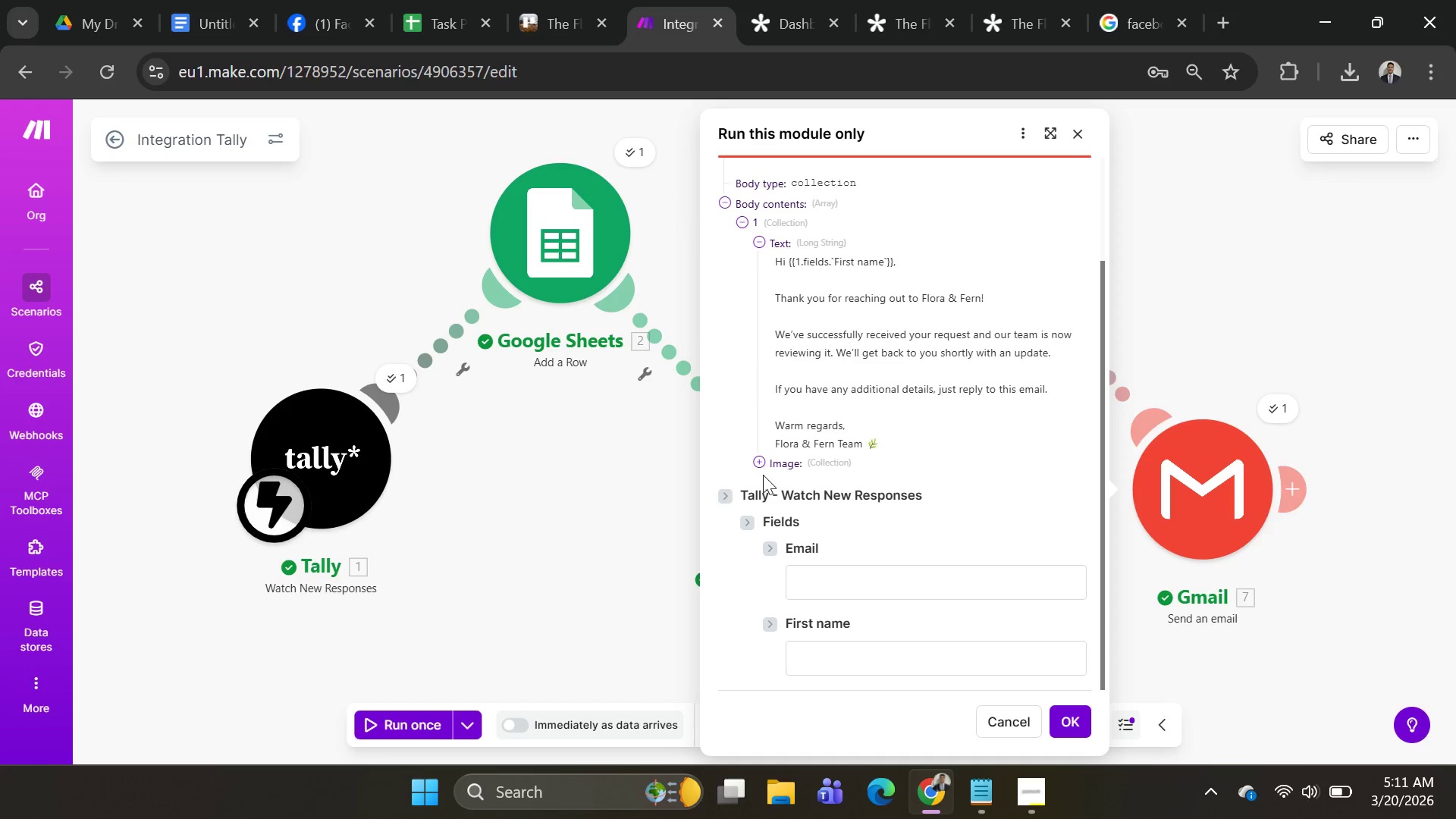 
left_click([764, 462])
 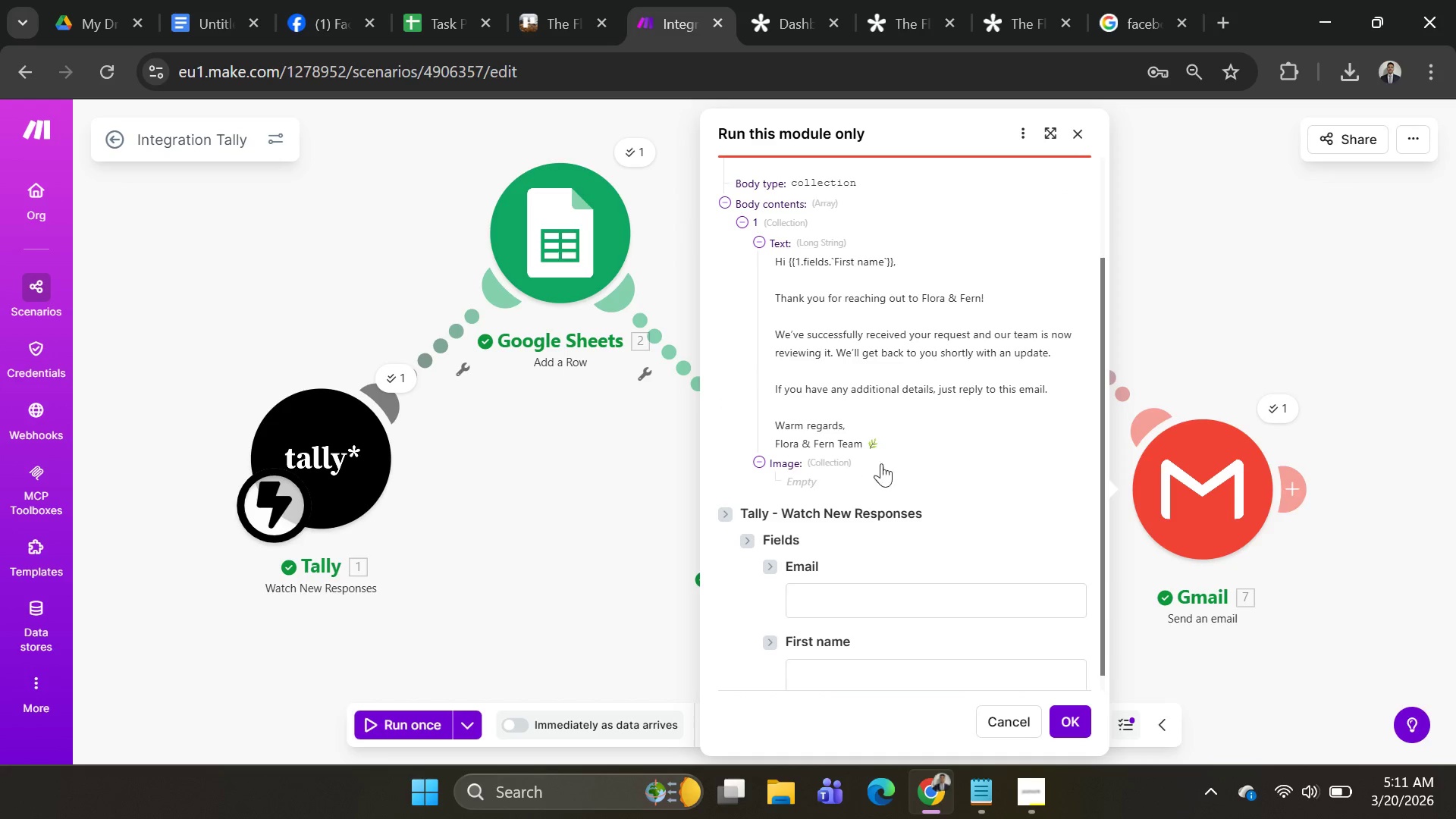 
scroll: coordinate [932, 454], scroll_direction: up, amount: 5.0
 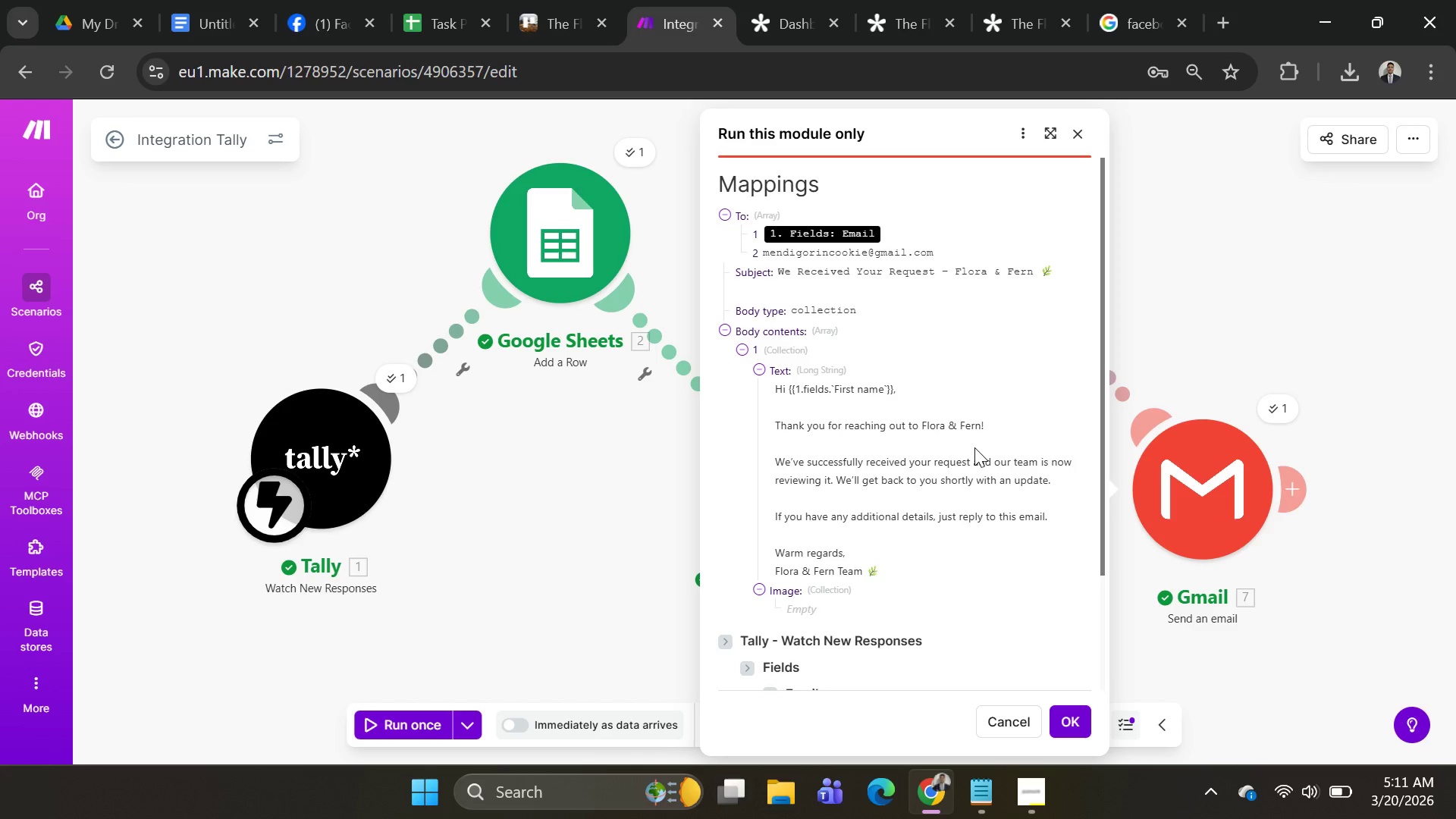 
key(PrintScreen)
 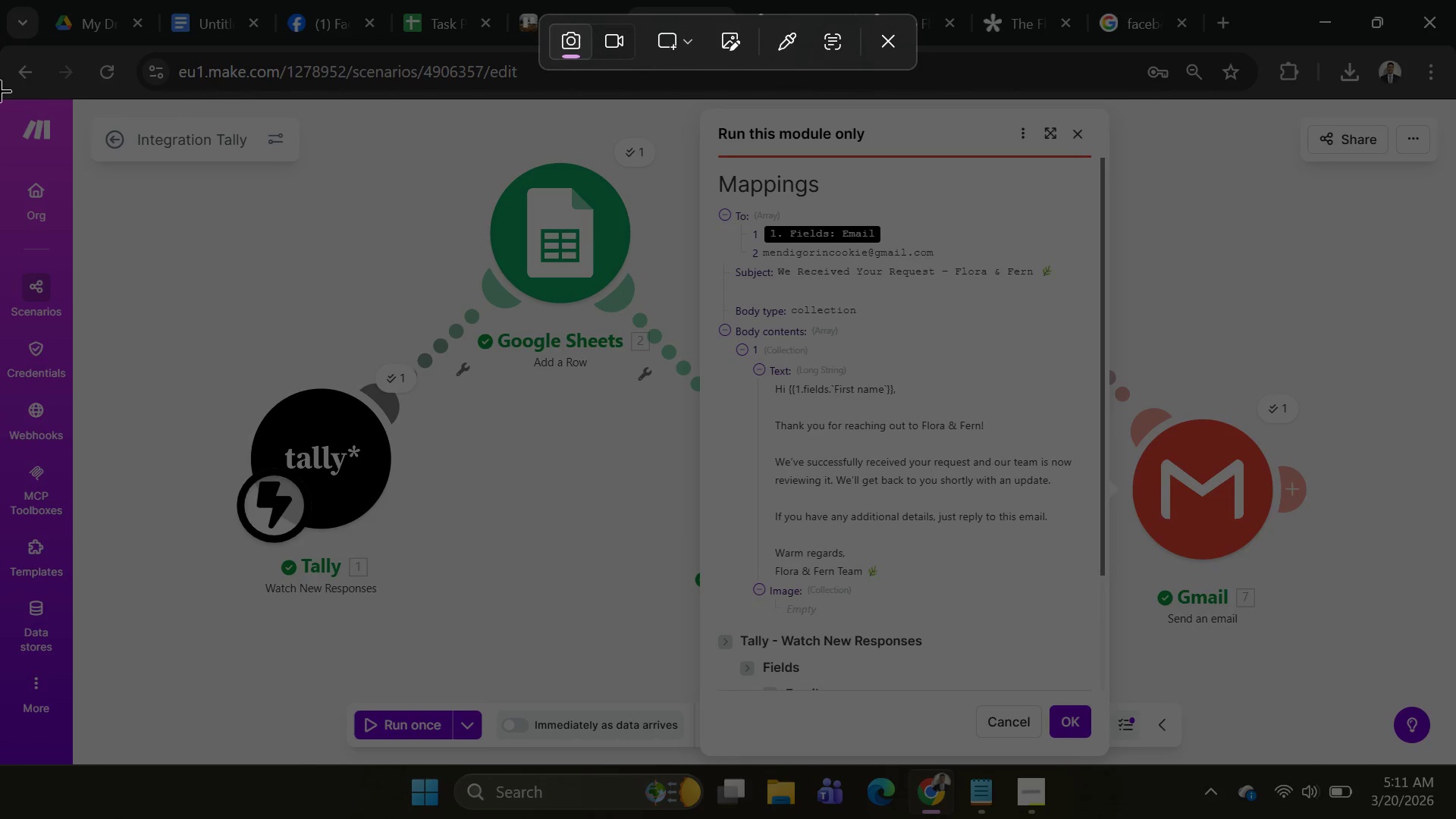 
left_click_drag(start_coordinate=[5, 106], to_coordinate=[1455, 755])
 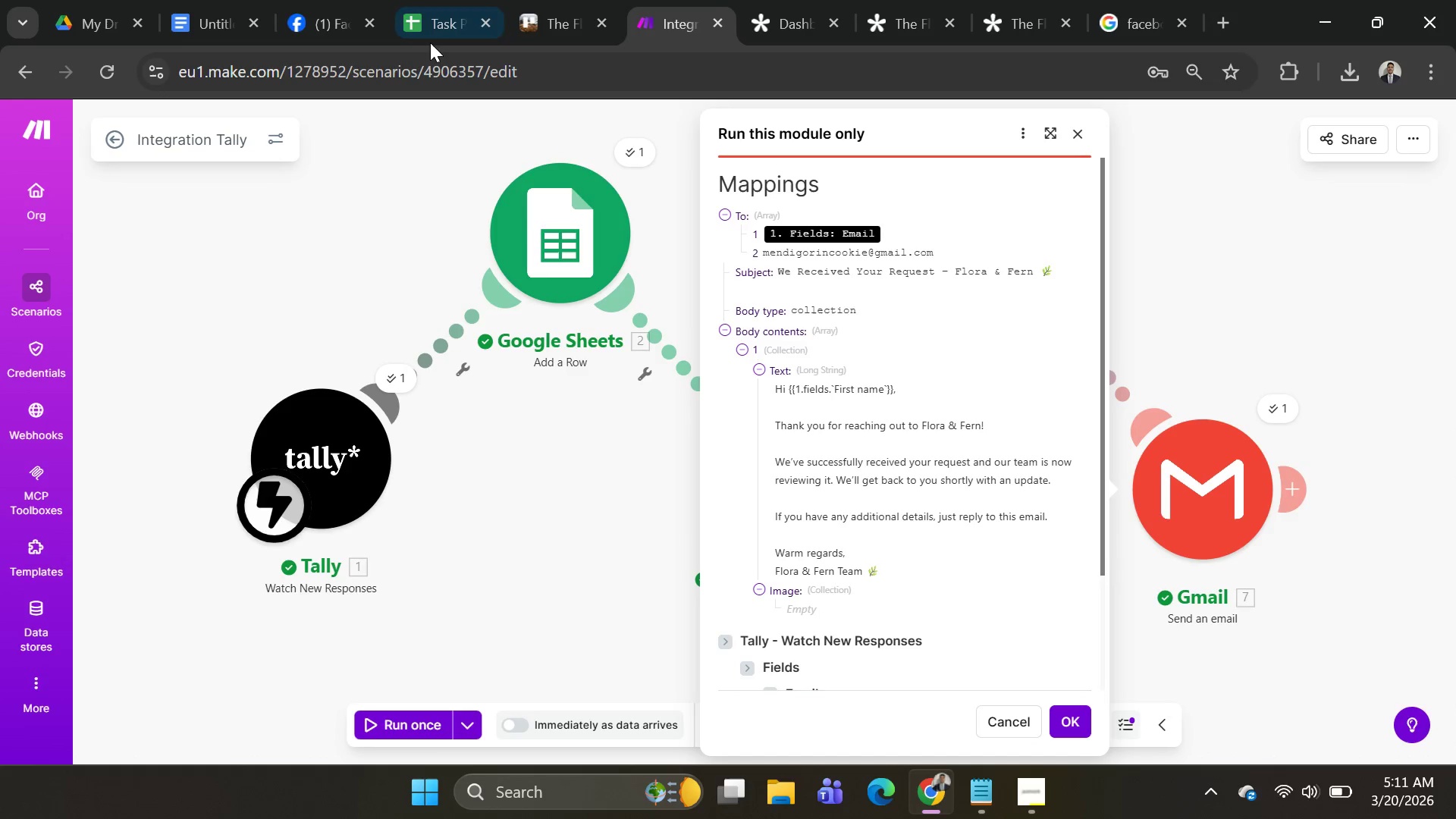 
left_click([321, 30])
 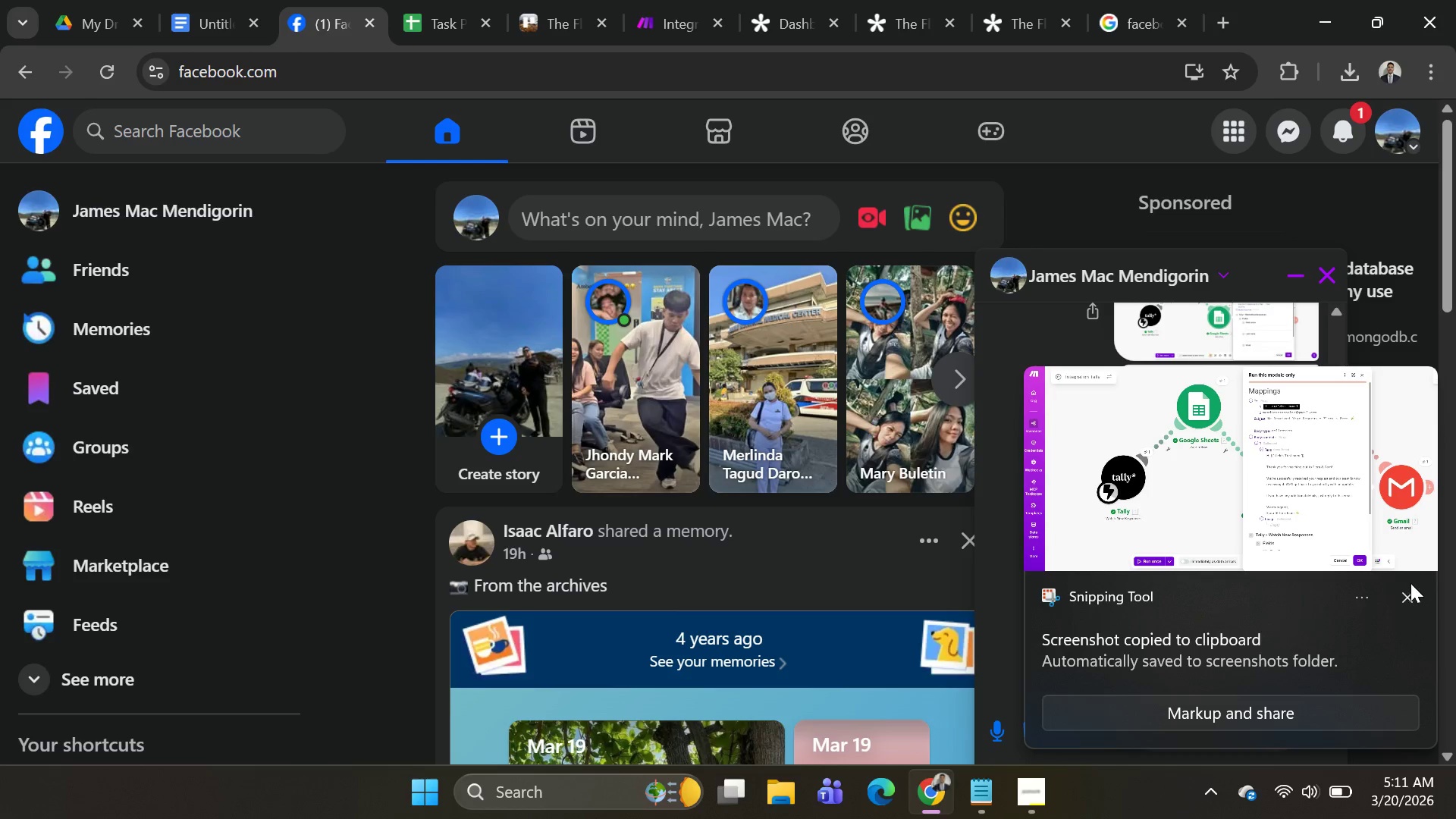 
left_click([1410, 596])
 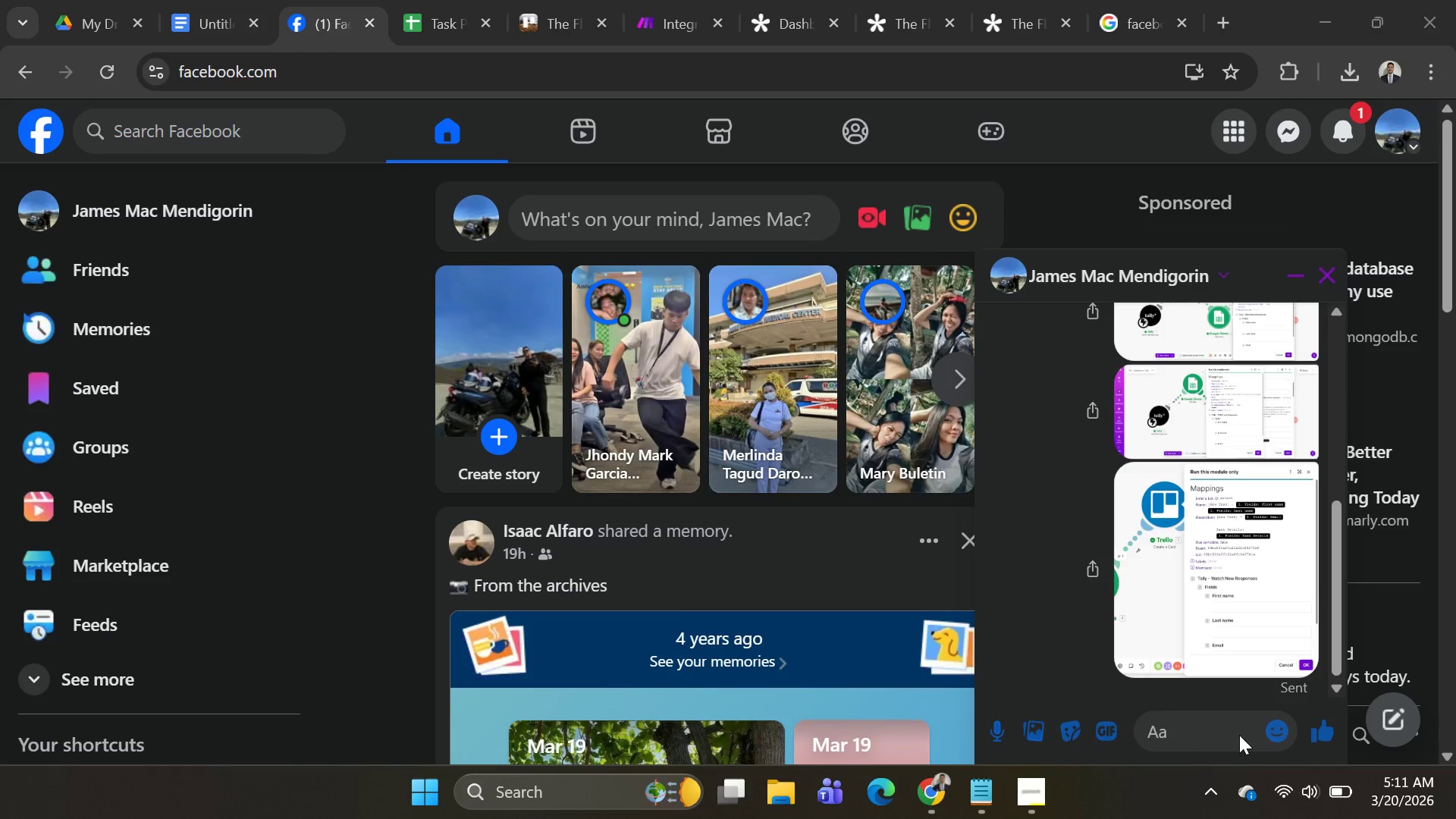 
left_click_drag(start_coordinate=[1204, 743], to_coordinate=[1210, 747])
 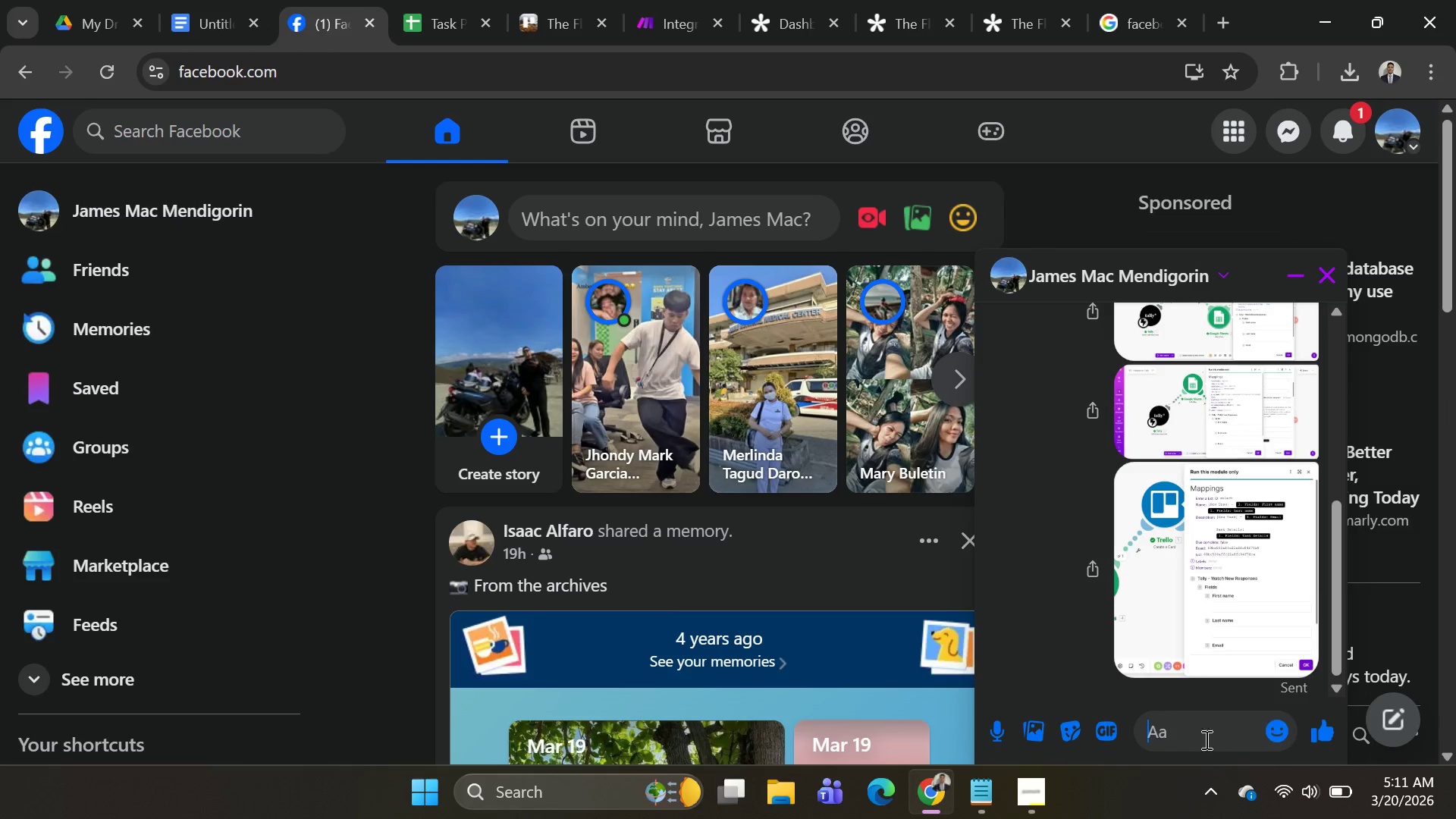 
key(Control+V)
 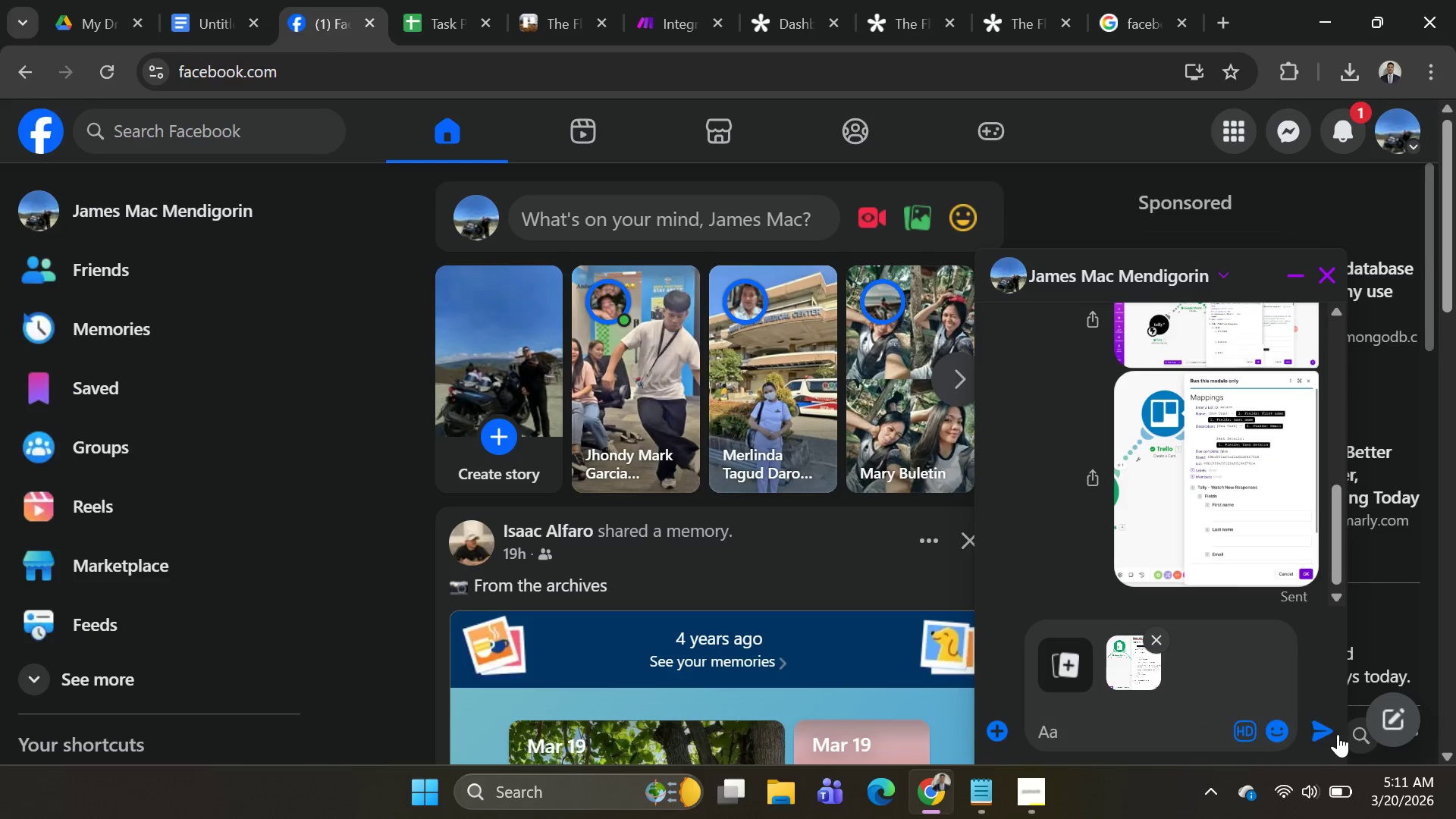 
left_click([1332, 734])
 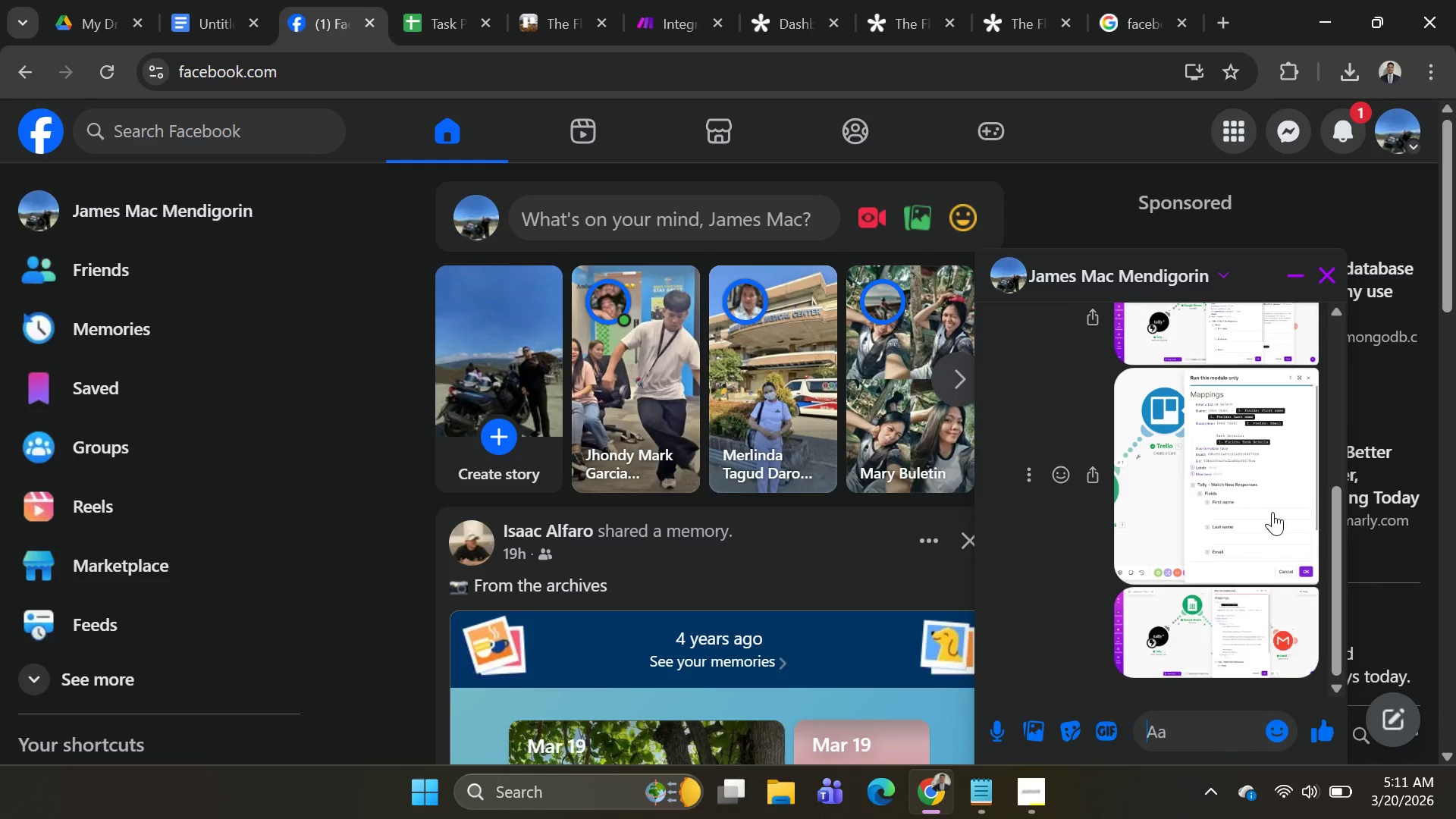 
key(Alt+AltLeft)
 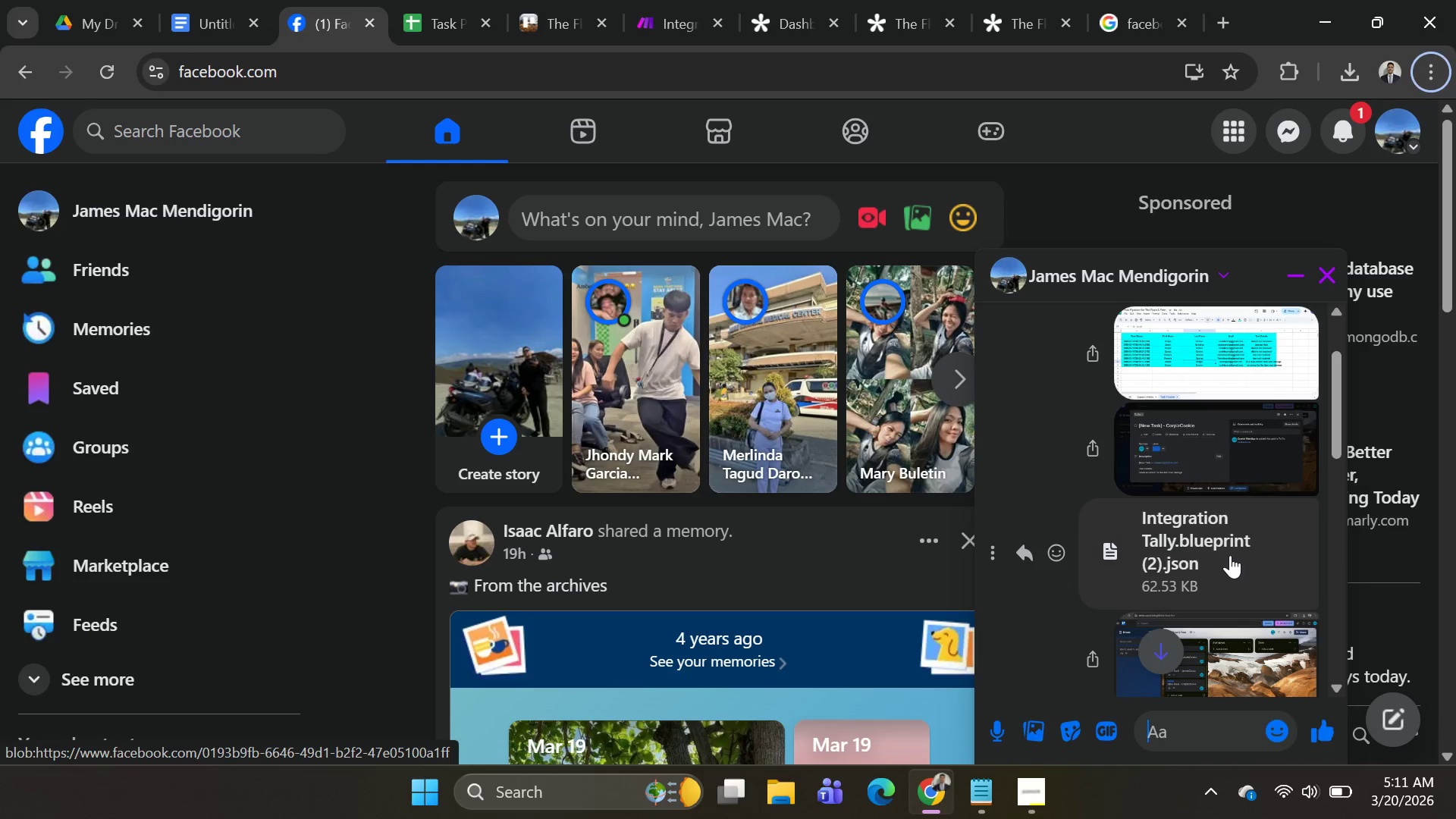 
scroll: coordinate [1225, 563], scroll_direction: up, amount: 9.0
 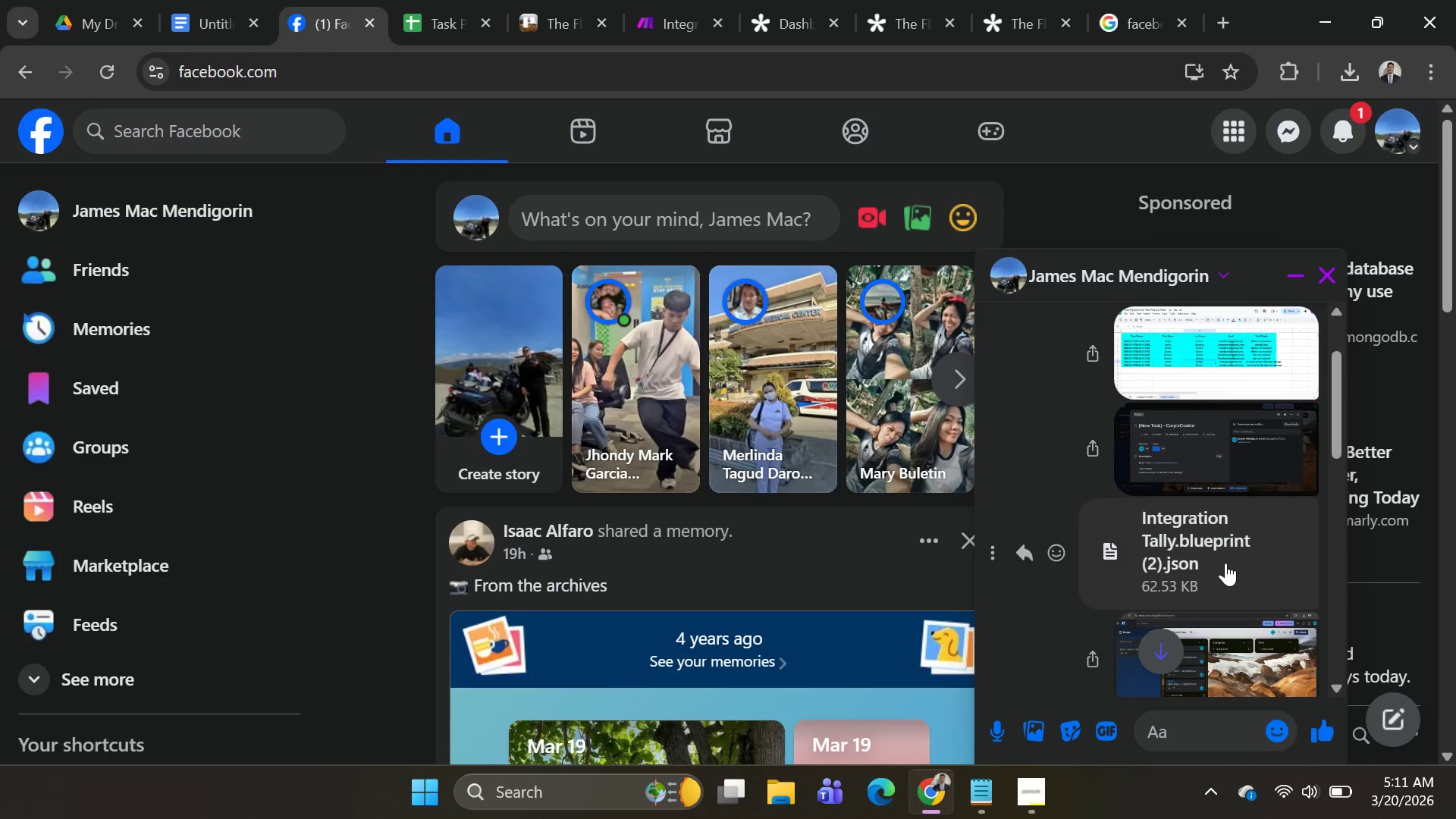 
key(Alt+AltLeft)
 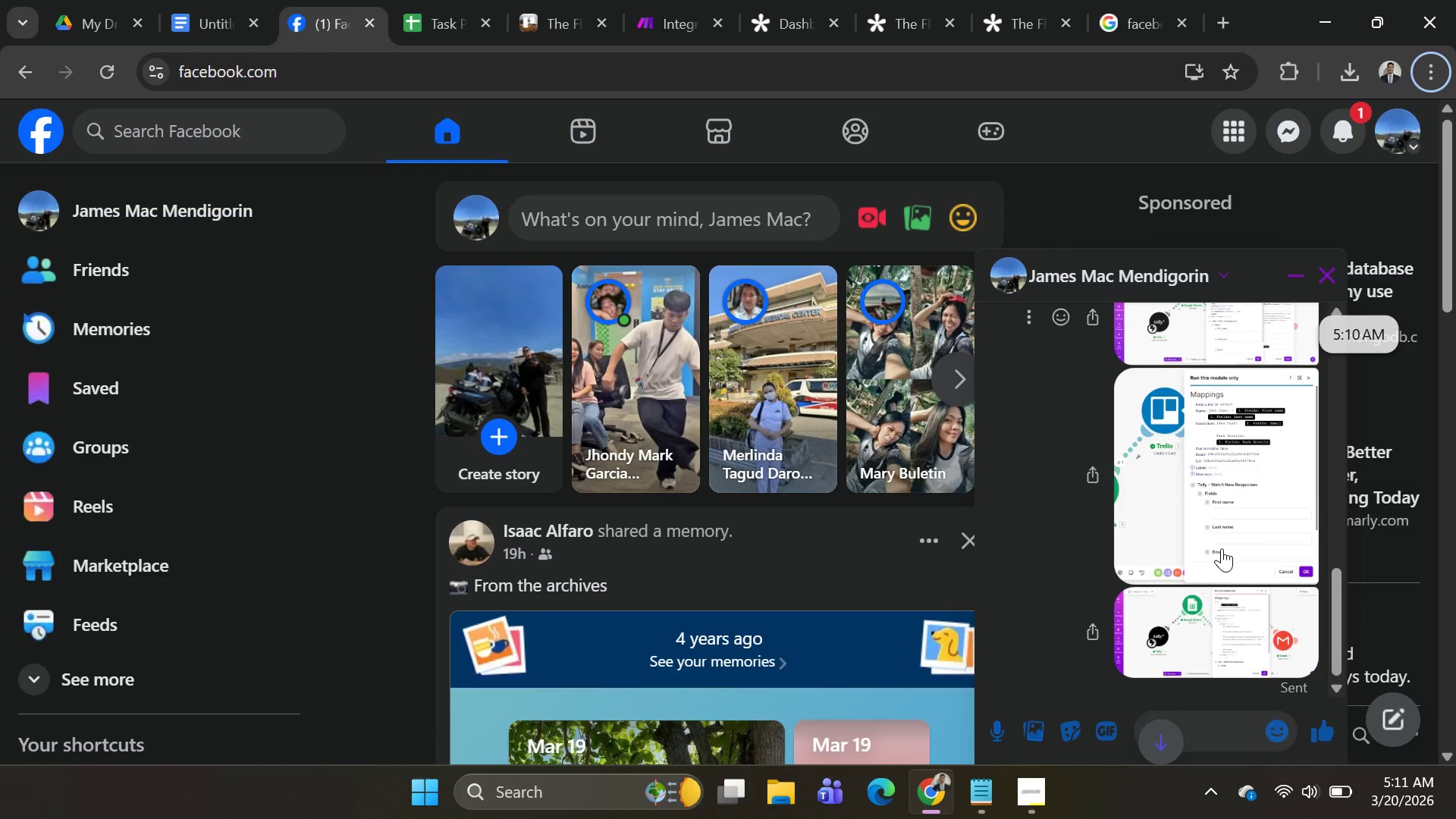 
key(Alt+Tab)
 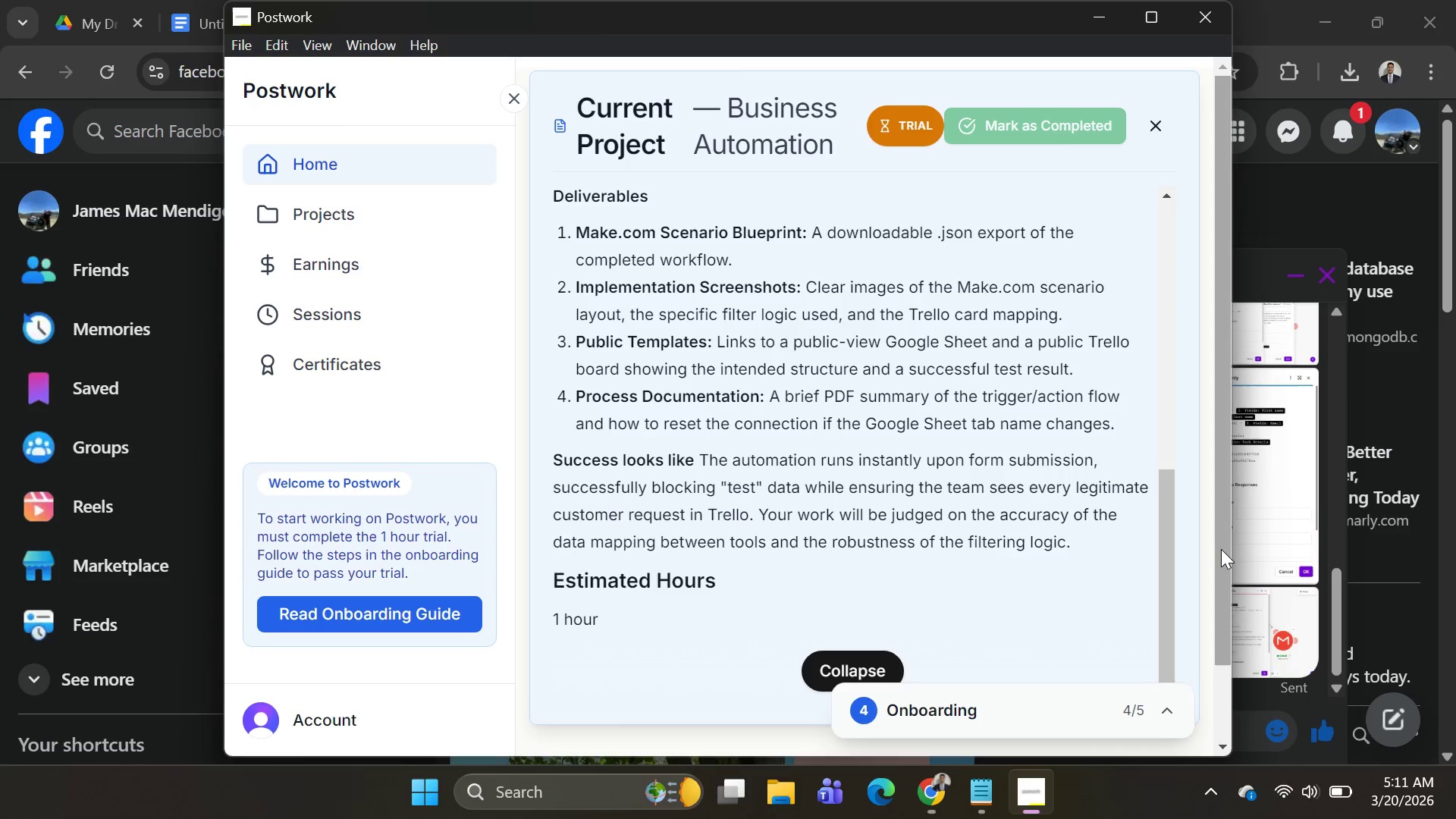 
scroll: coordinate [1222, 548], scroll_direction: down, amount: 9.0
 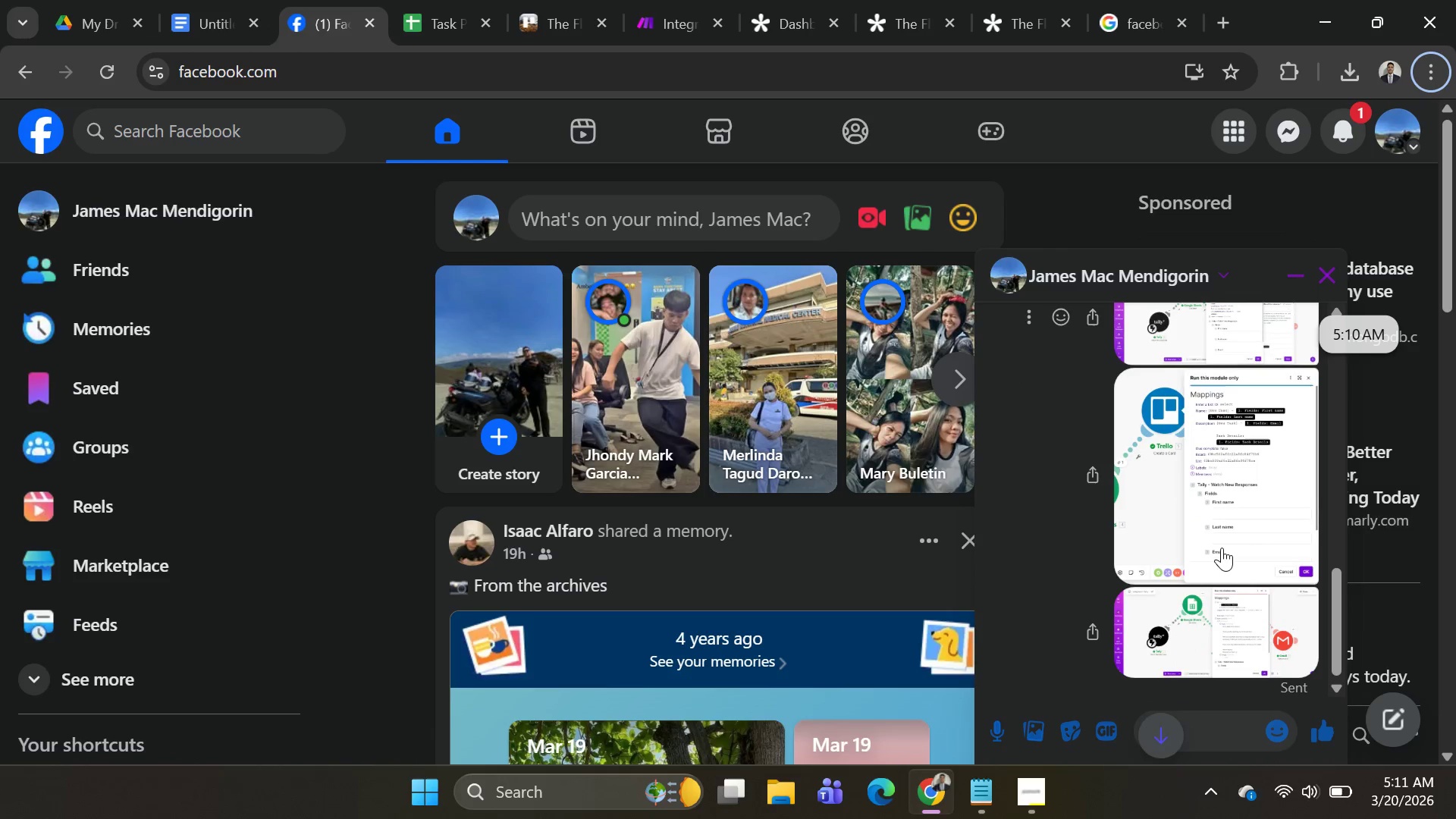 
key(Alt+AltLeft)
 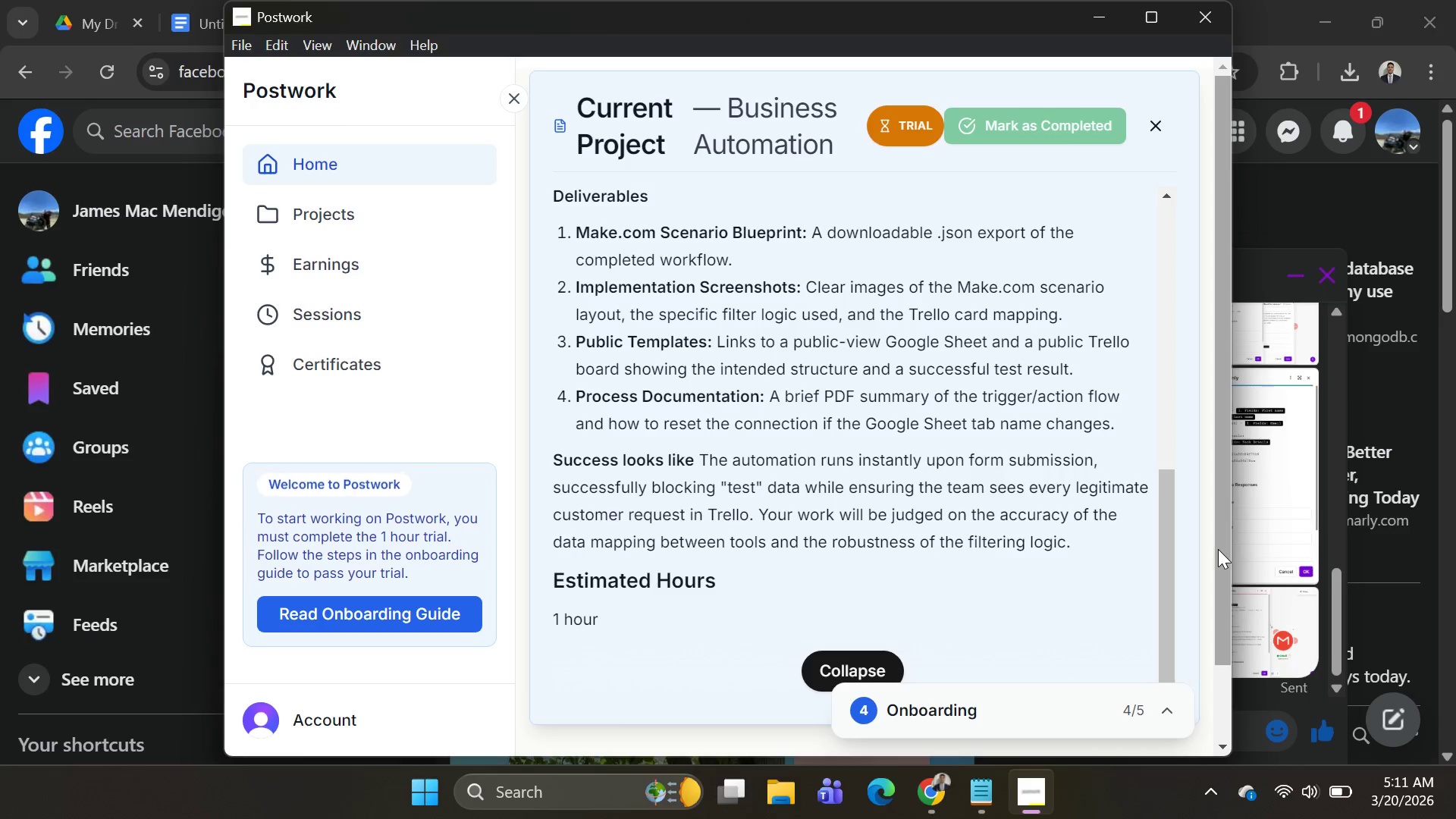 
key(Alt+Tab)
 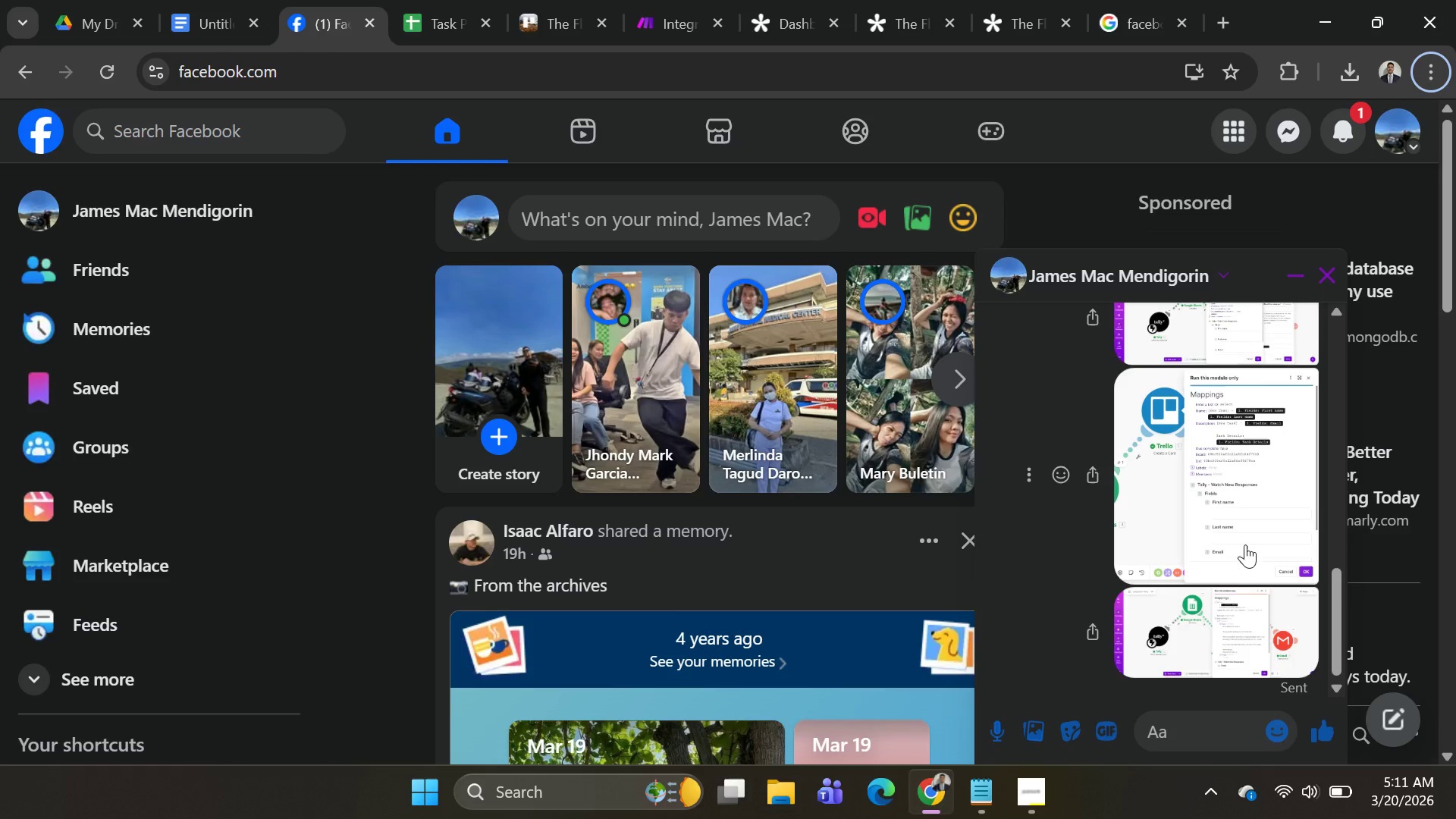 
scroll: coordinate [1246, 548], scroll_direction: up, amount: 3.0
 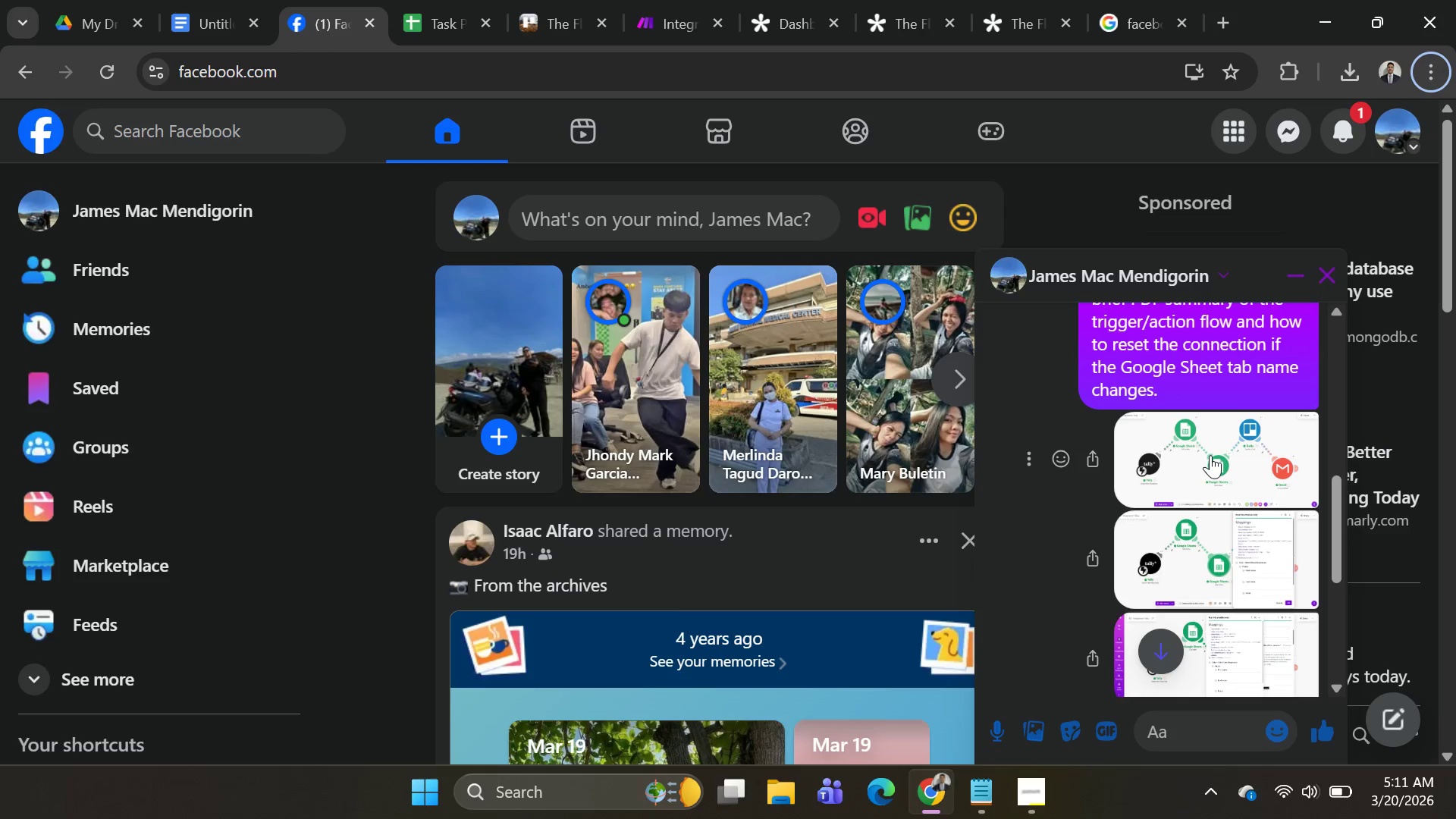 
left_click([1205, 454])
 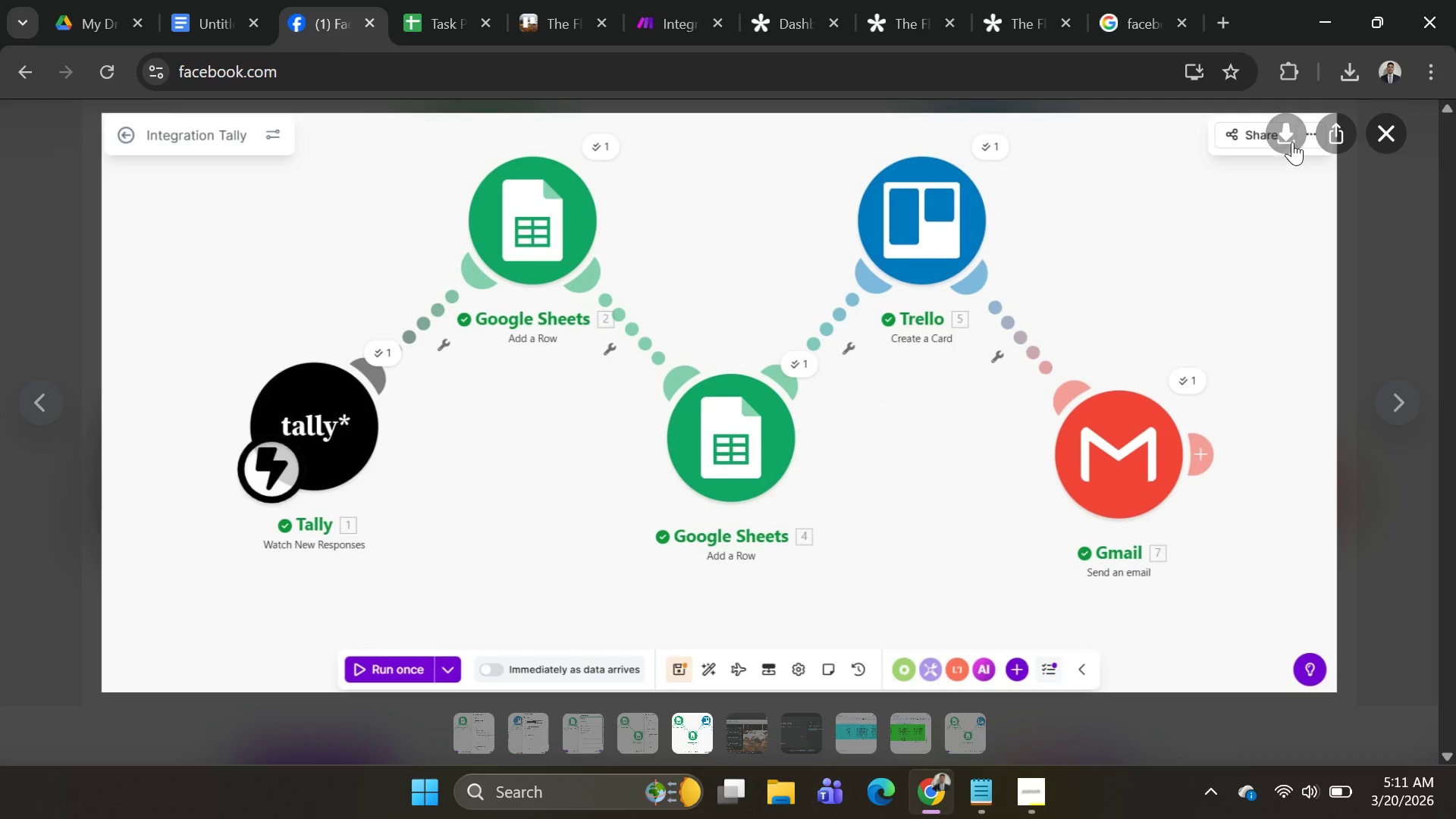 
left_click([1292, 142])
 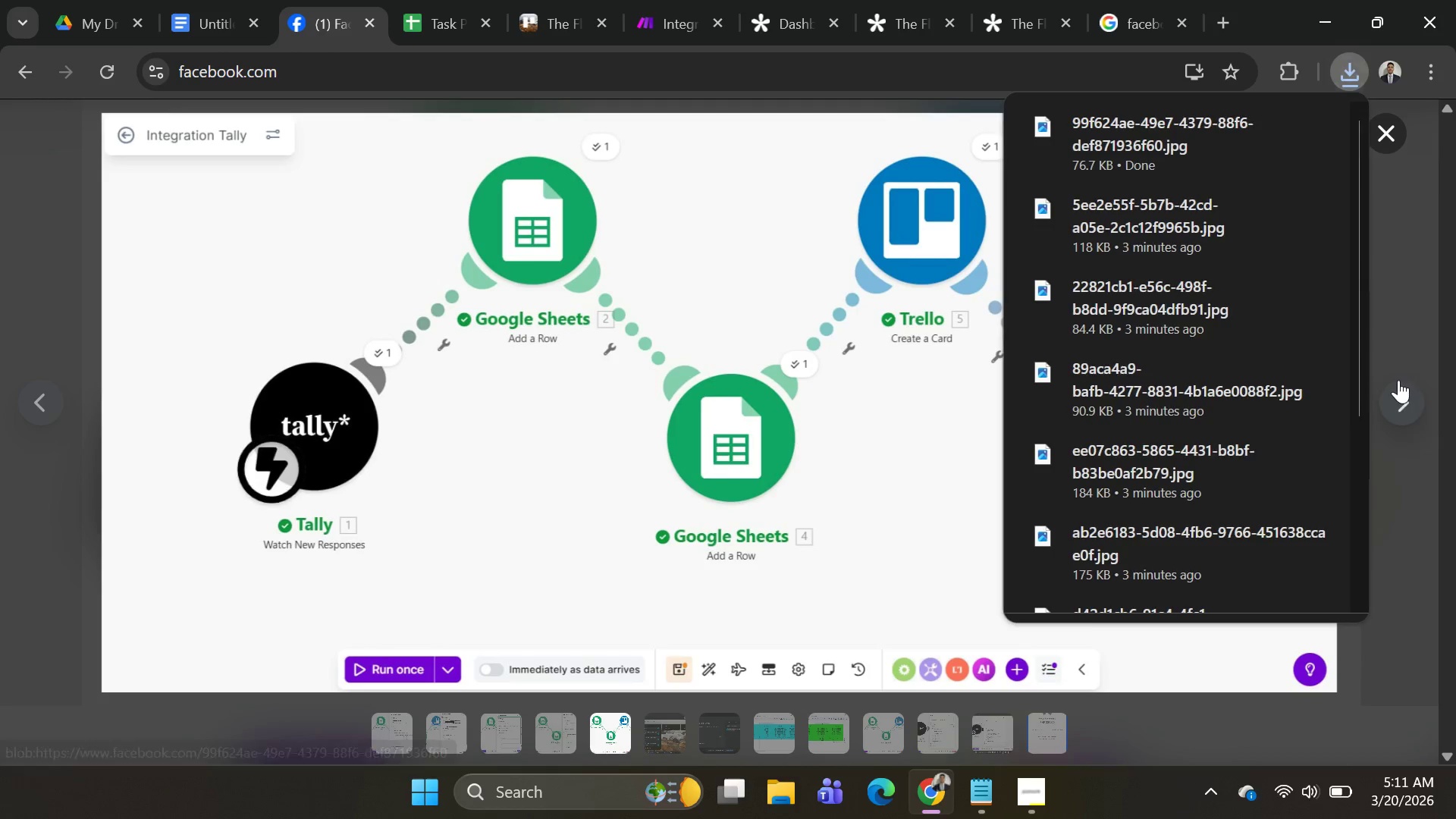 
left_click([1395, 394])
 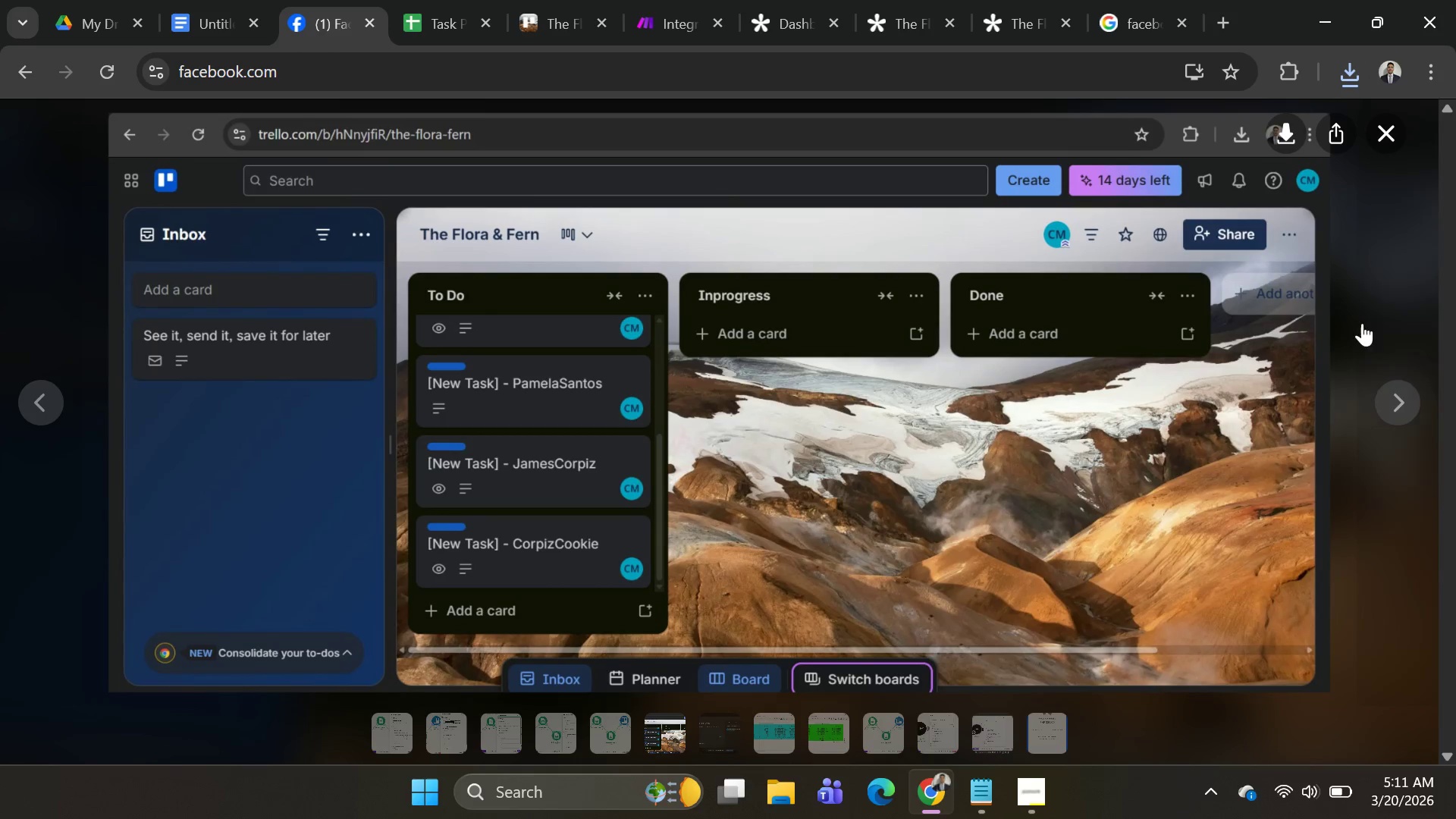 
double_click([1401, 397])
 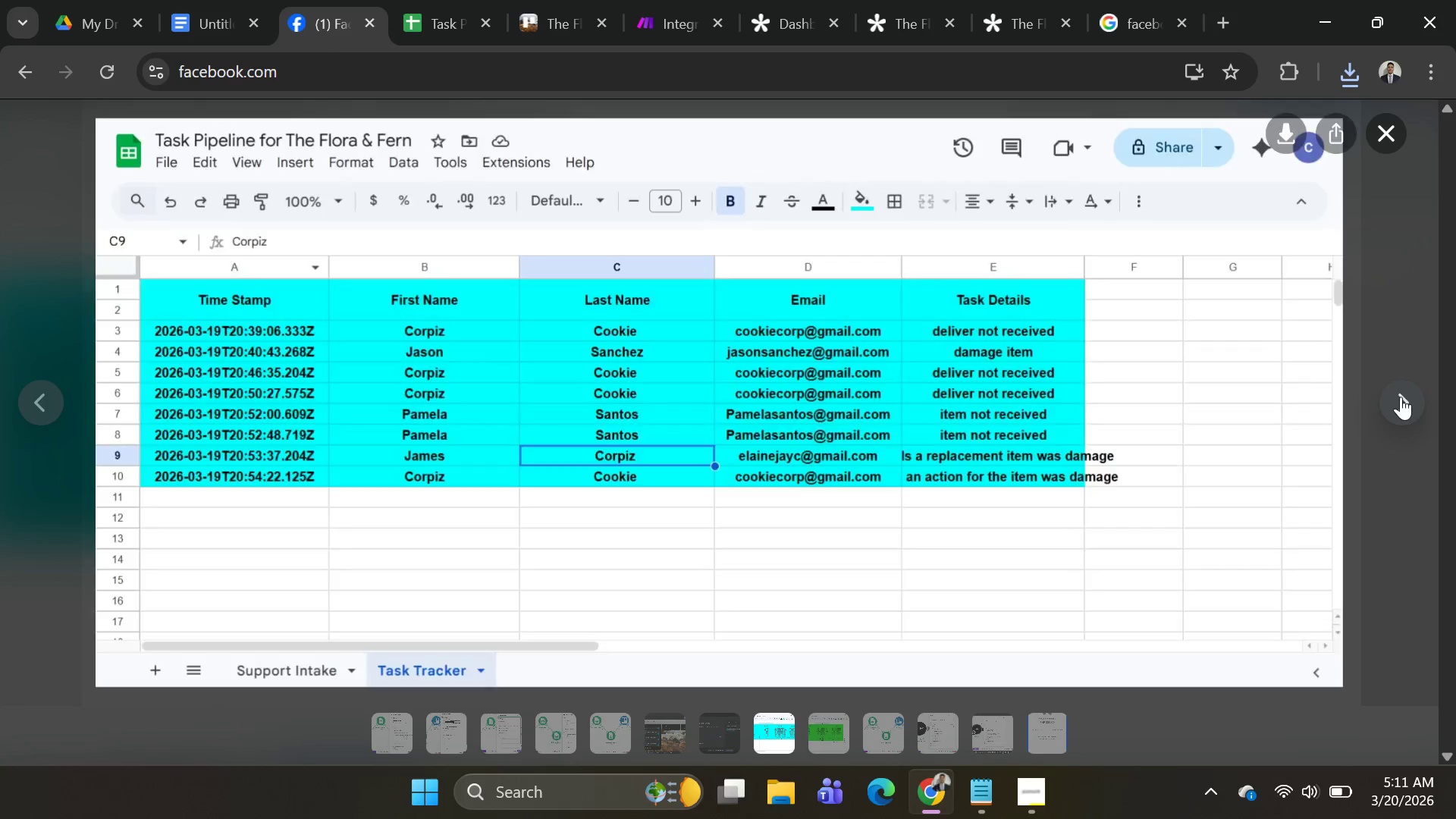 
triple_click([1401, 397])
 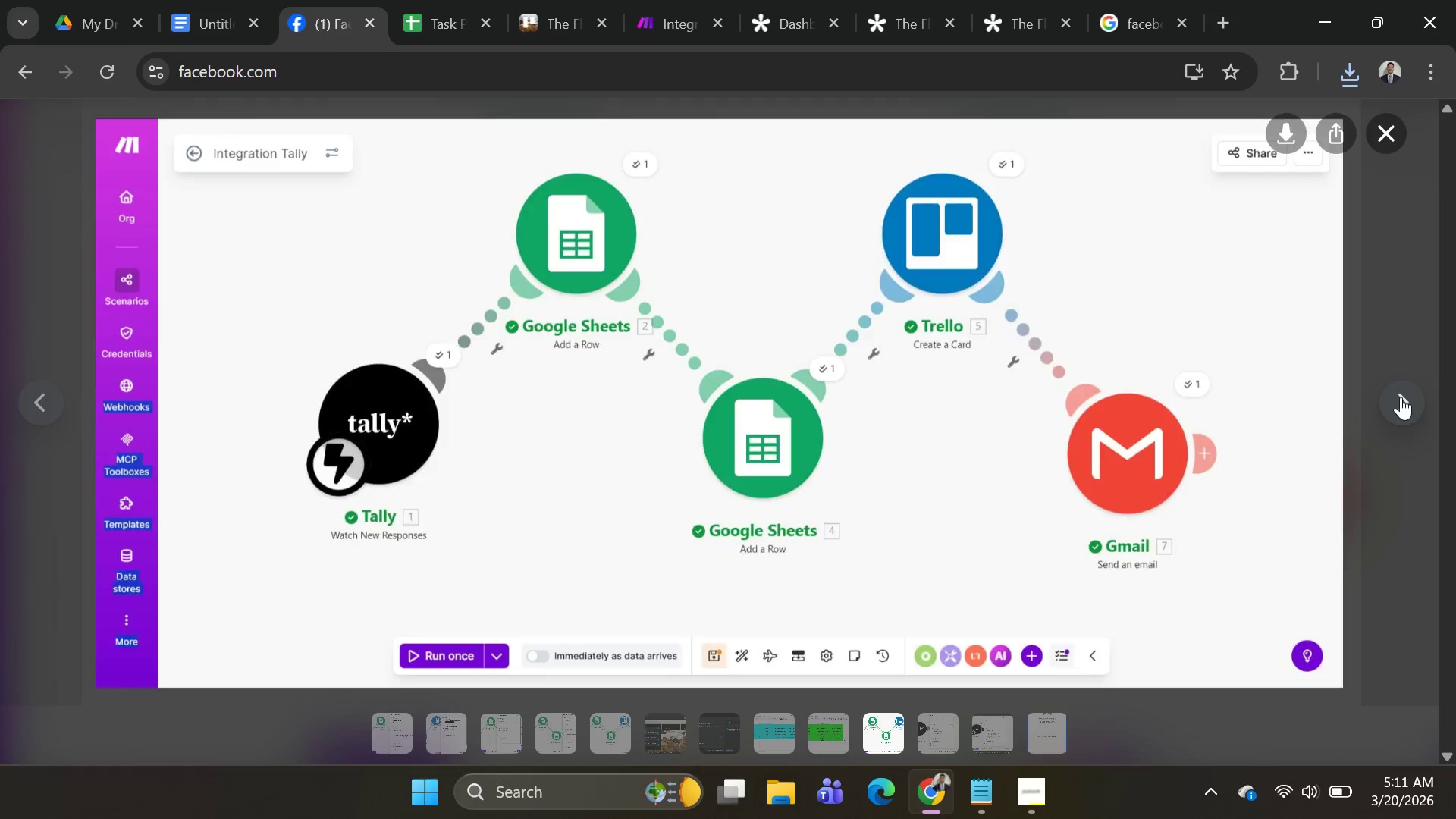 
double_click([1401, 397])
 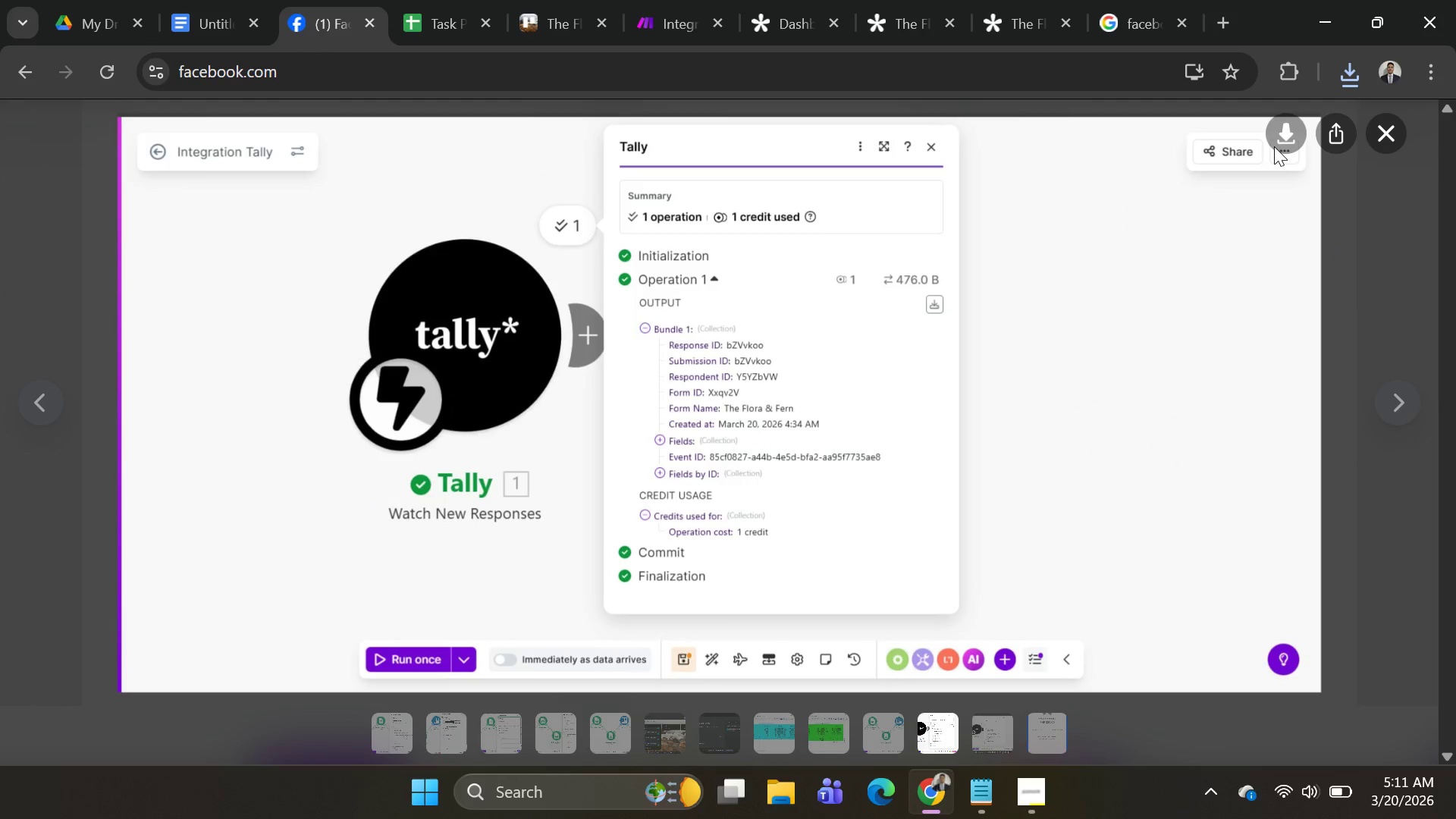 
left_click([1282, 130])
 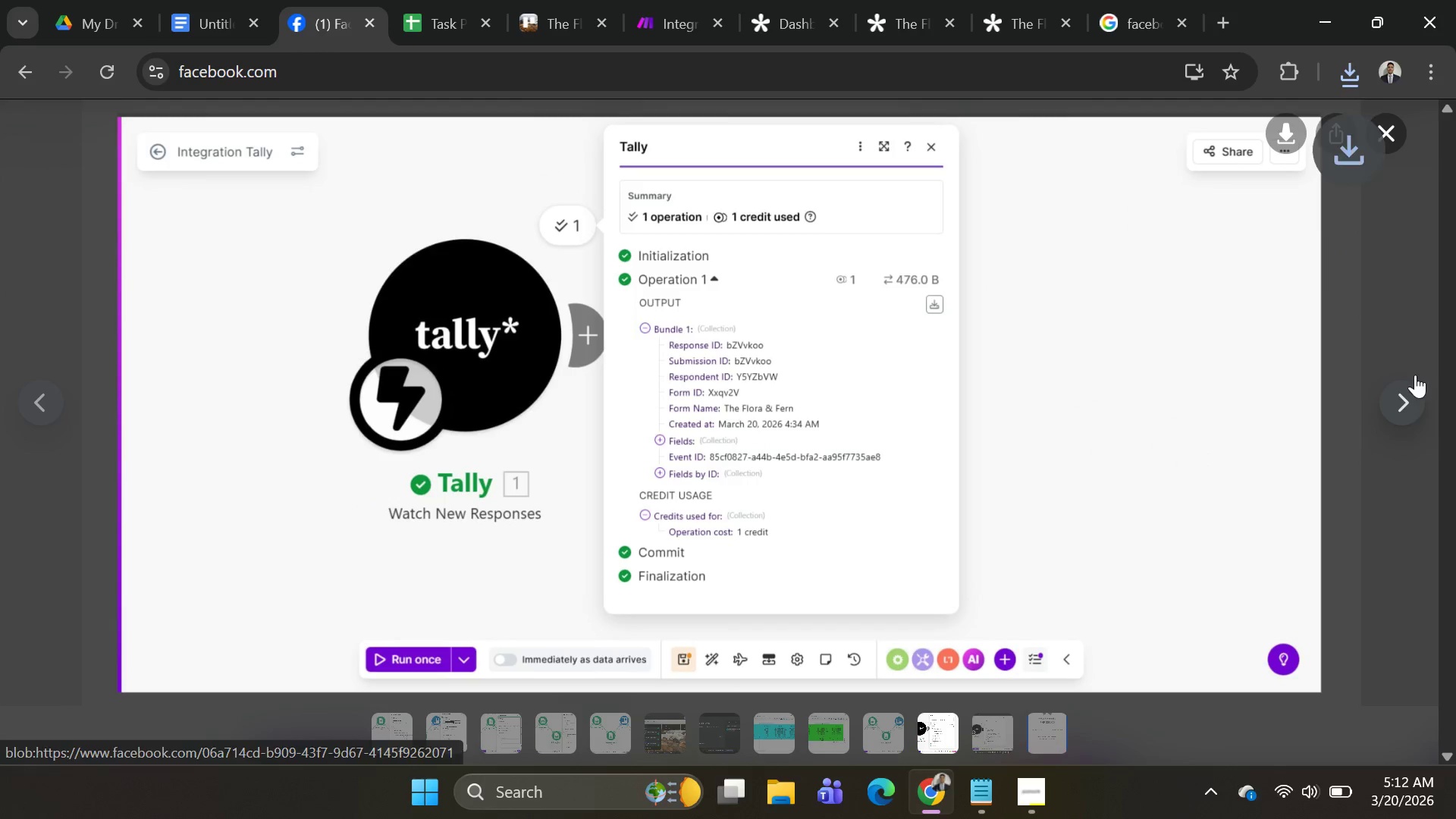 
left_click([1410, 397])
 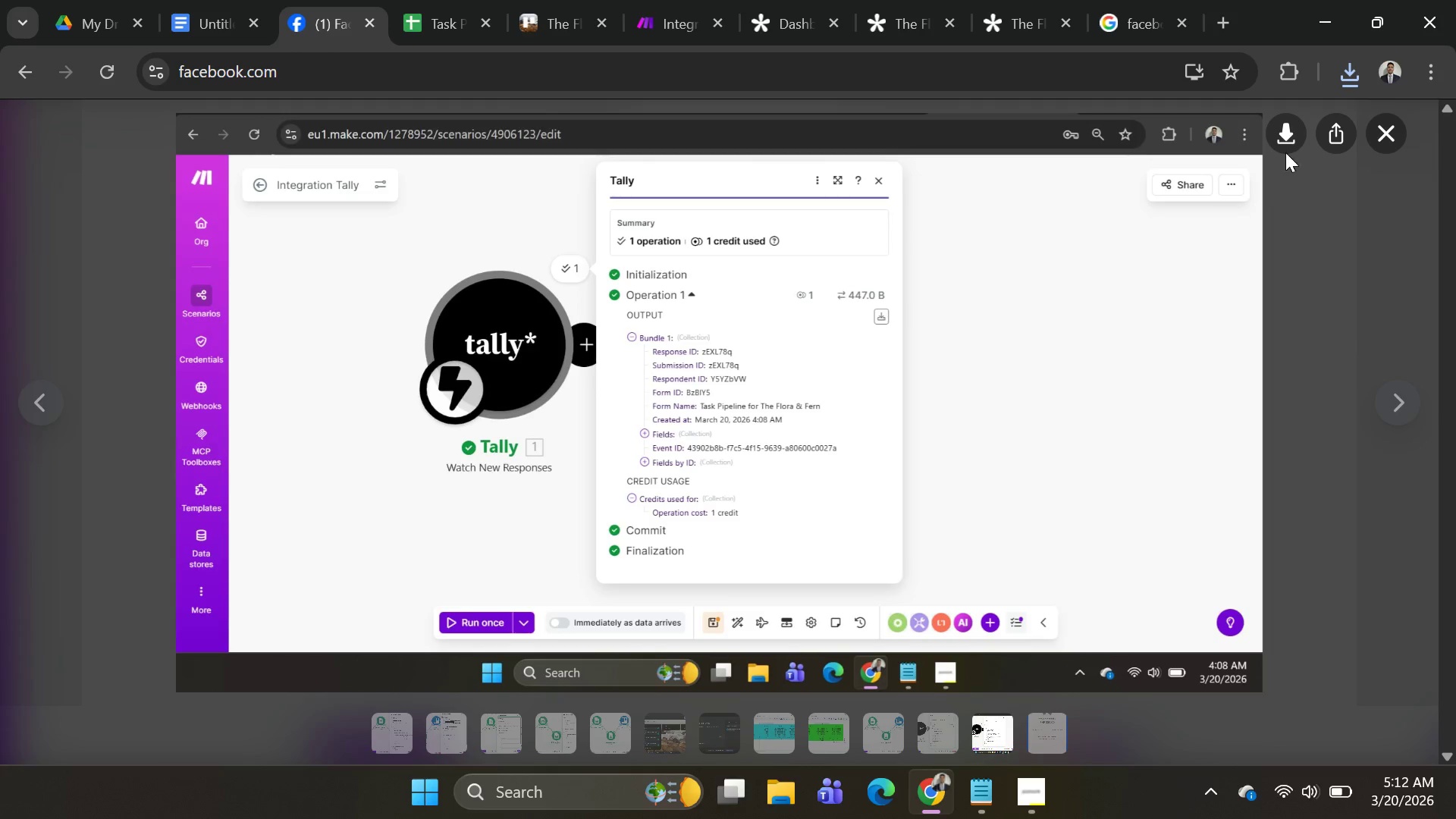 
left_click([1282, 129])
 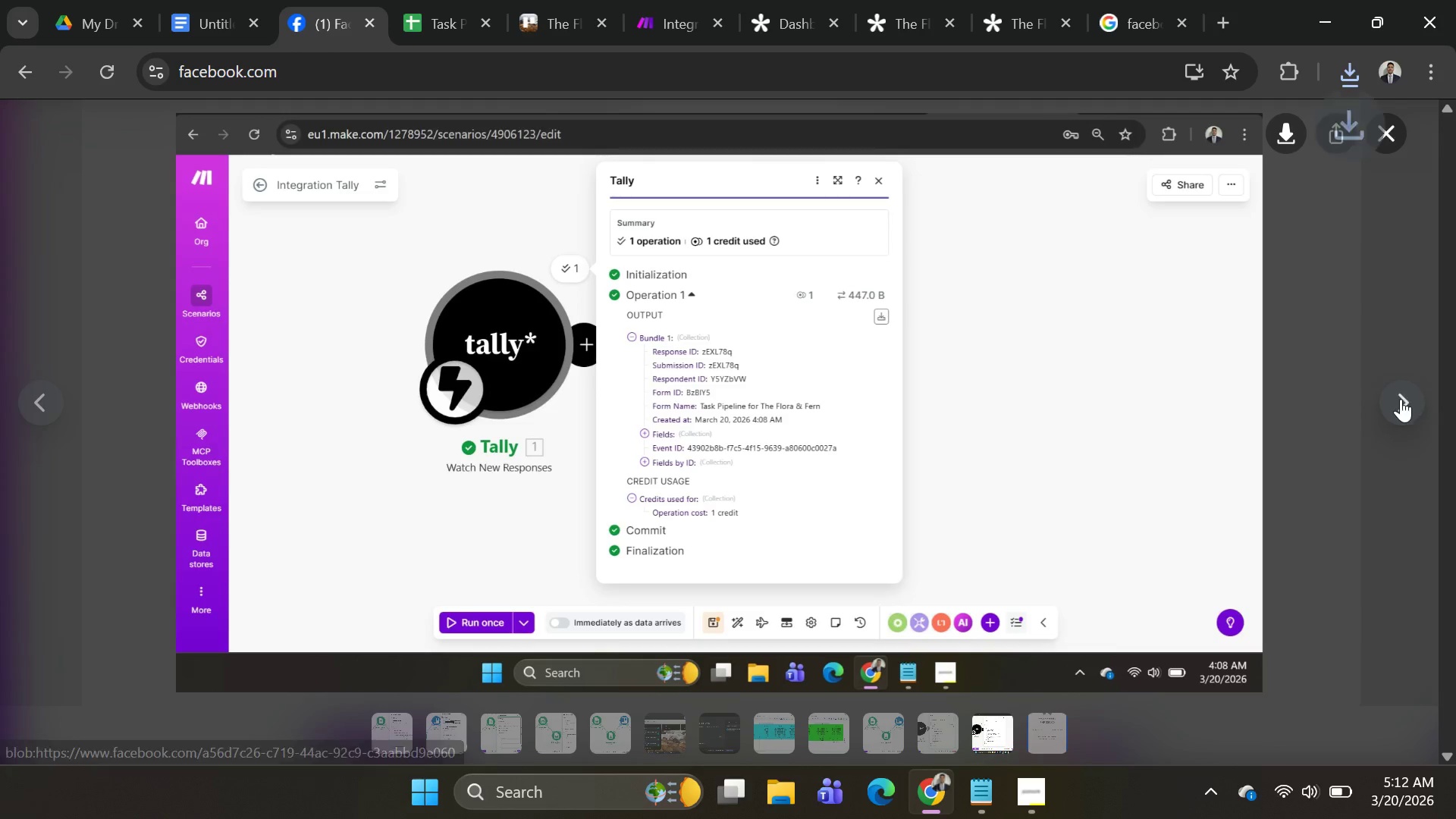 
left_click([1401, 398])
 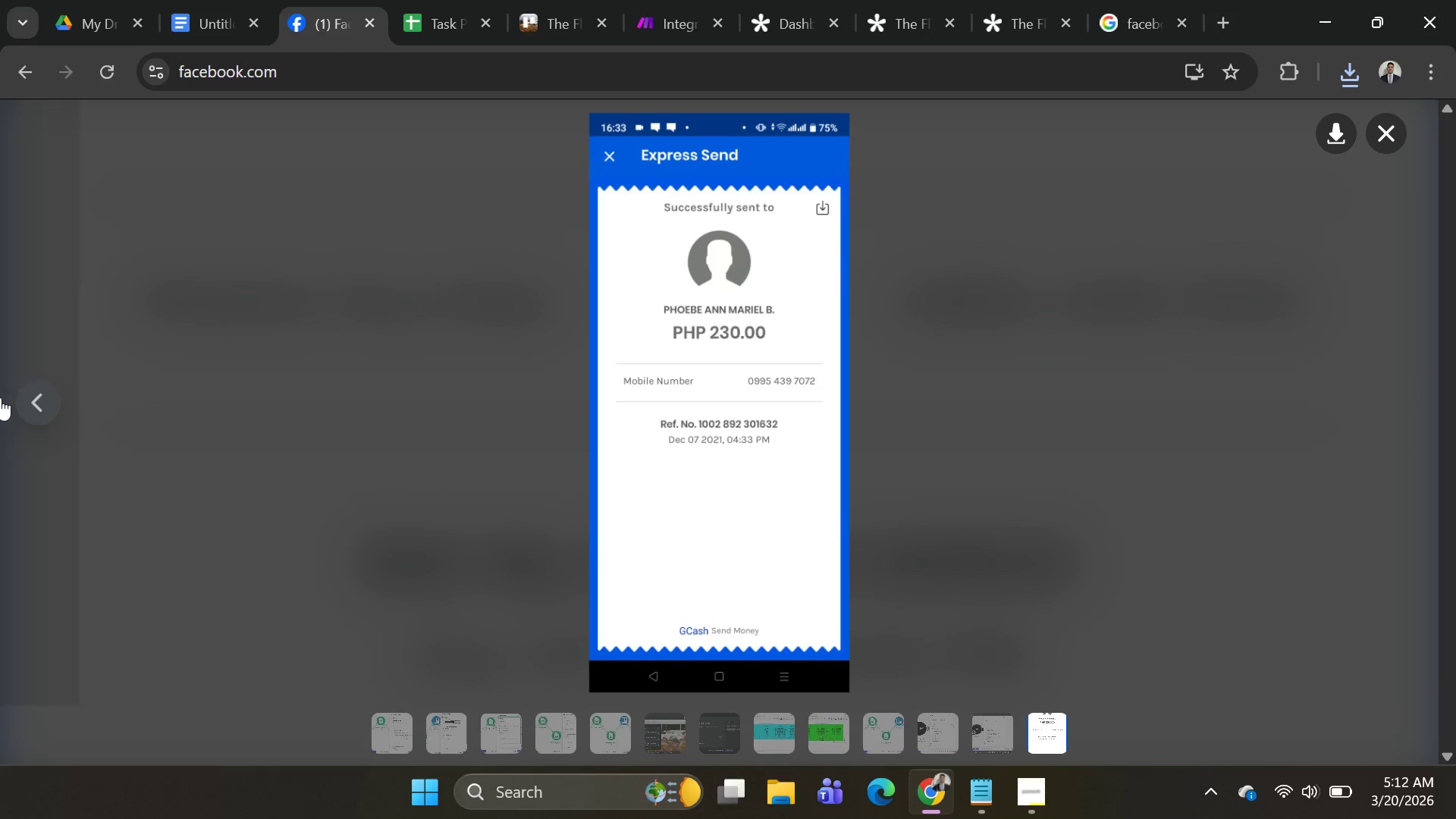 
left_click([33, 396])
 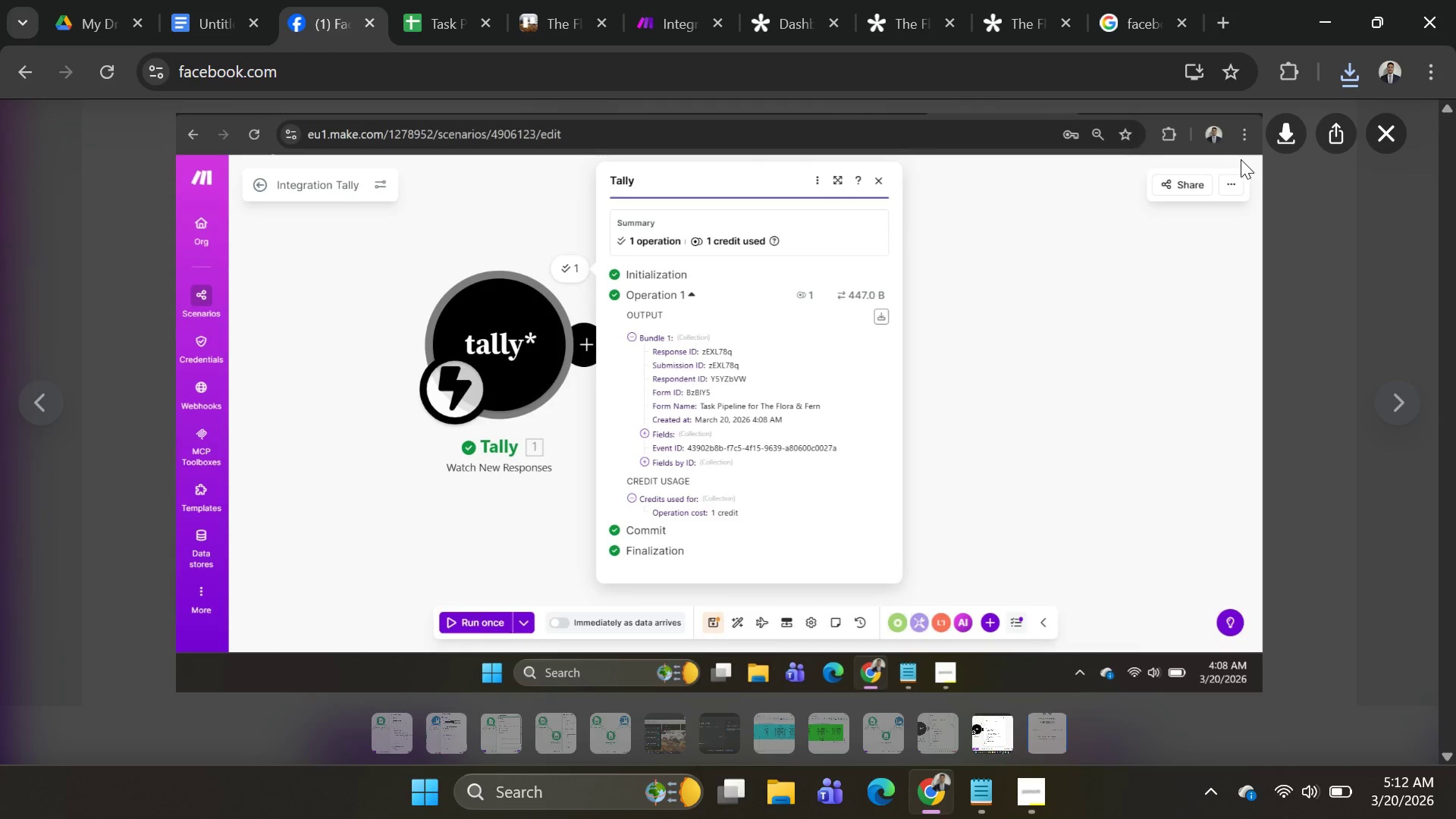 
left_click([1288, 136])
 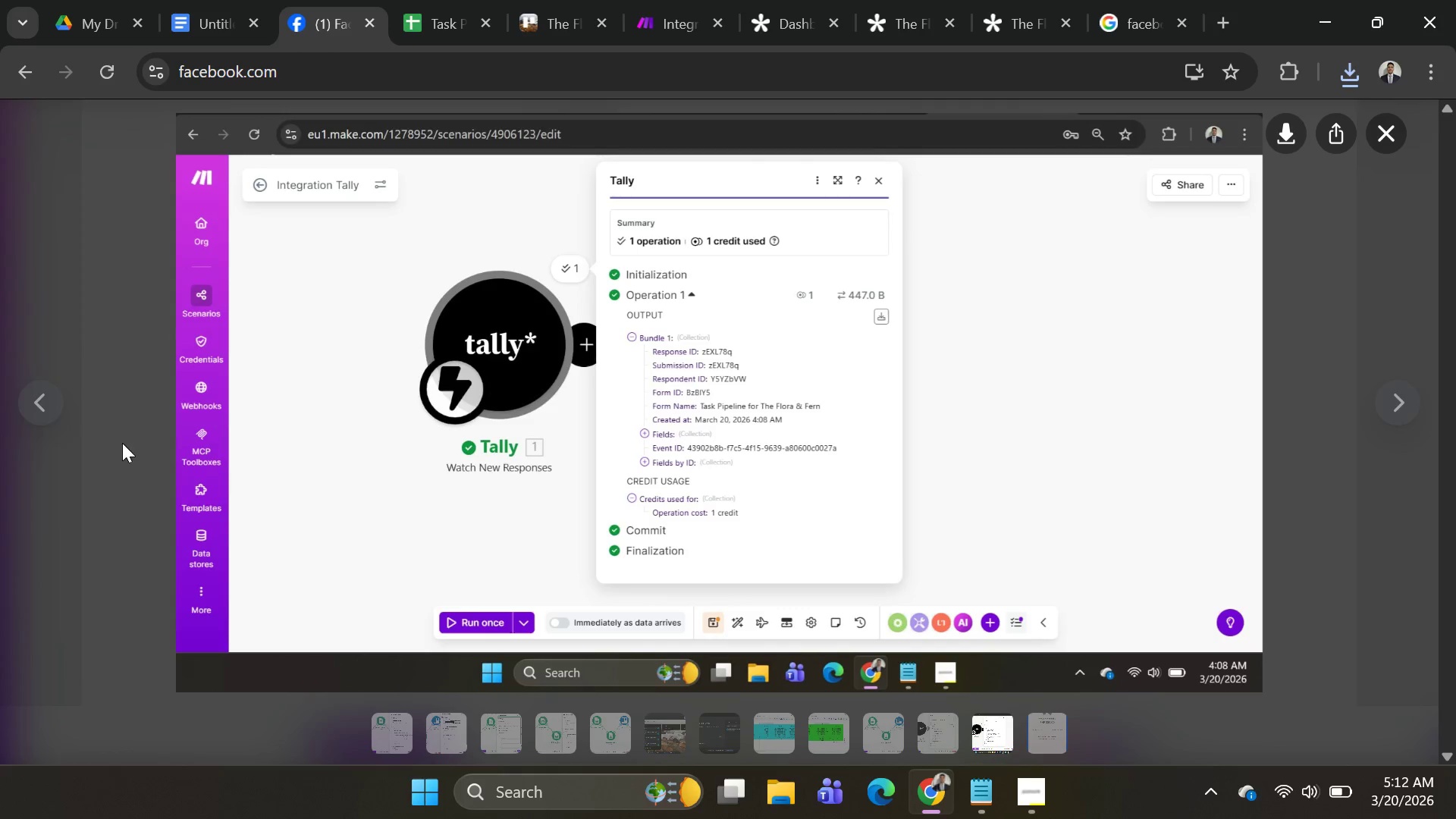 
left_click([36, 413])
 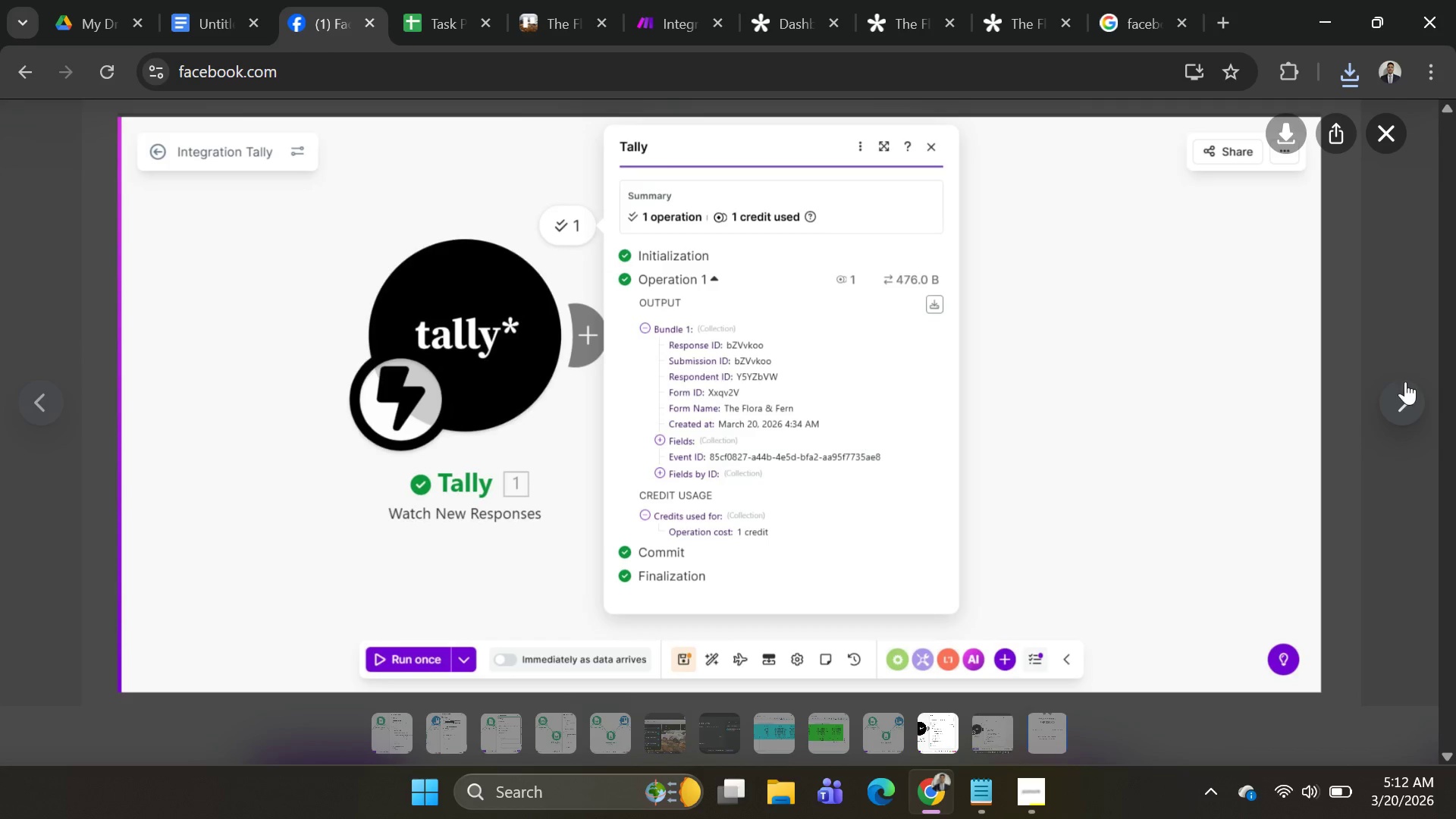 
double_click([1404, 400])
 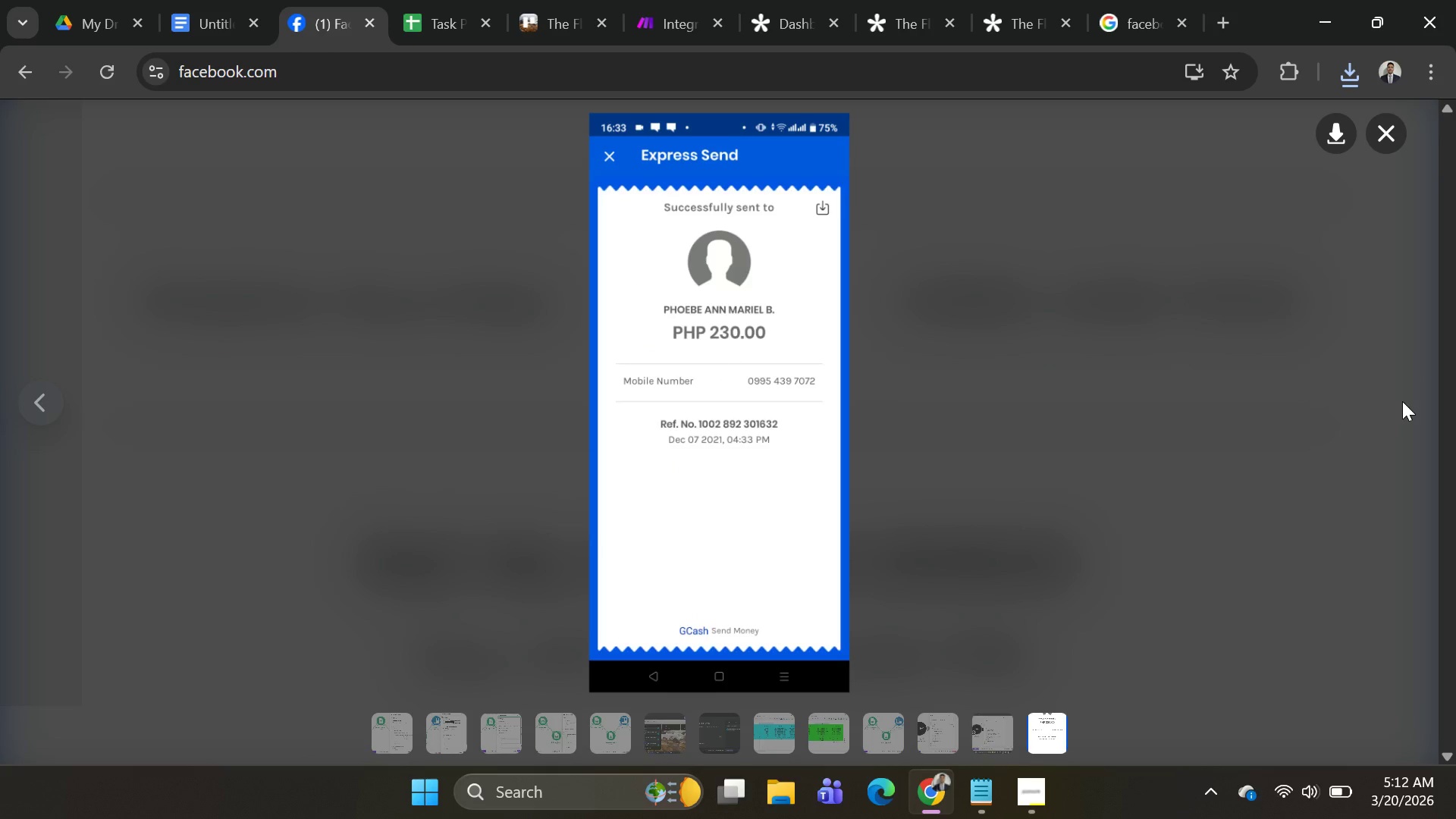 
left_click([1402, 401])
 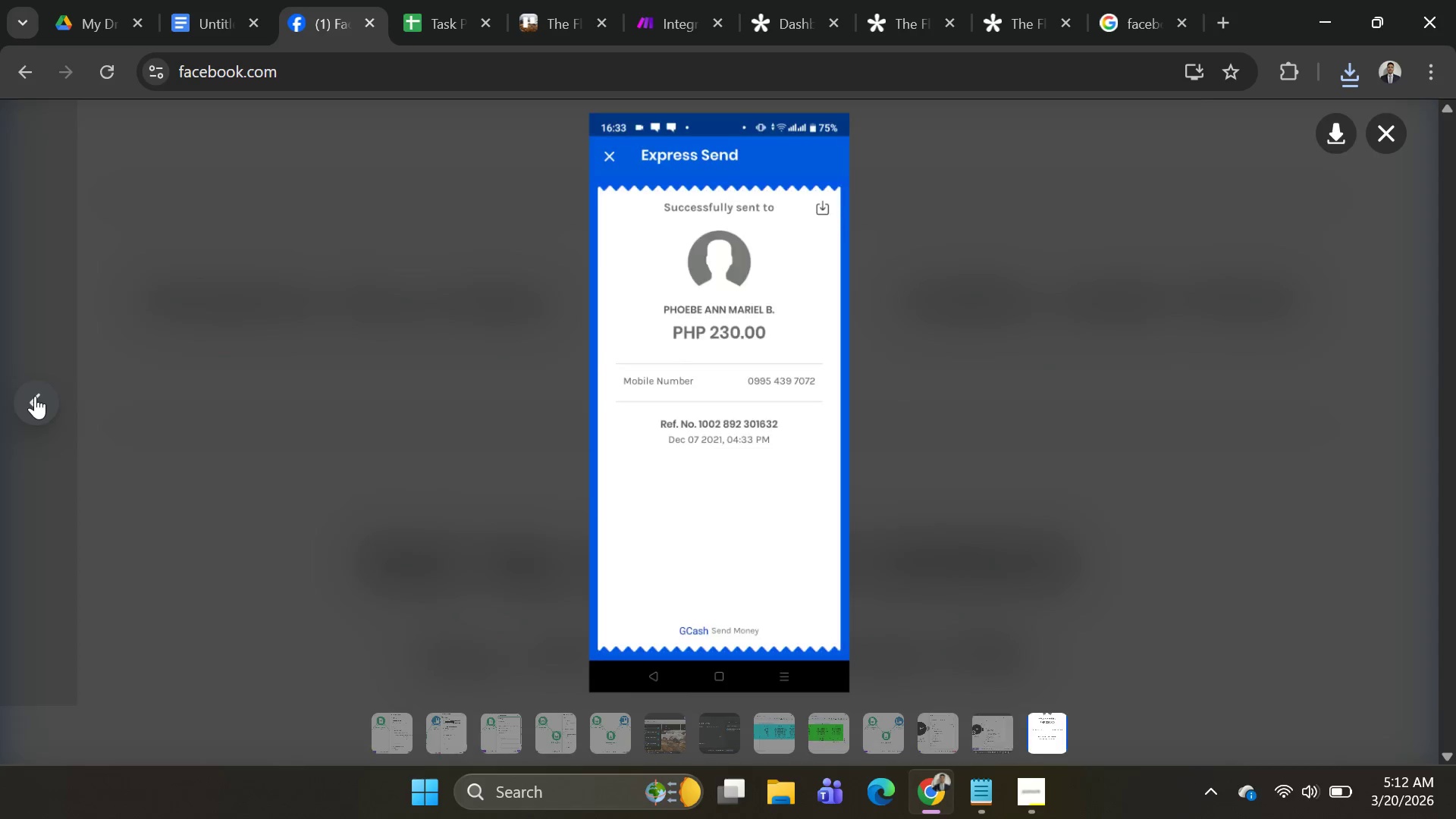 
double_click([35, 396])
 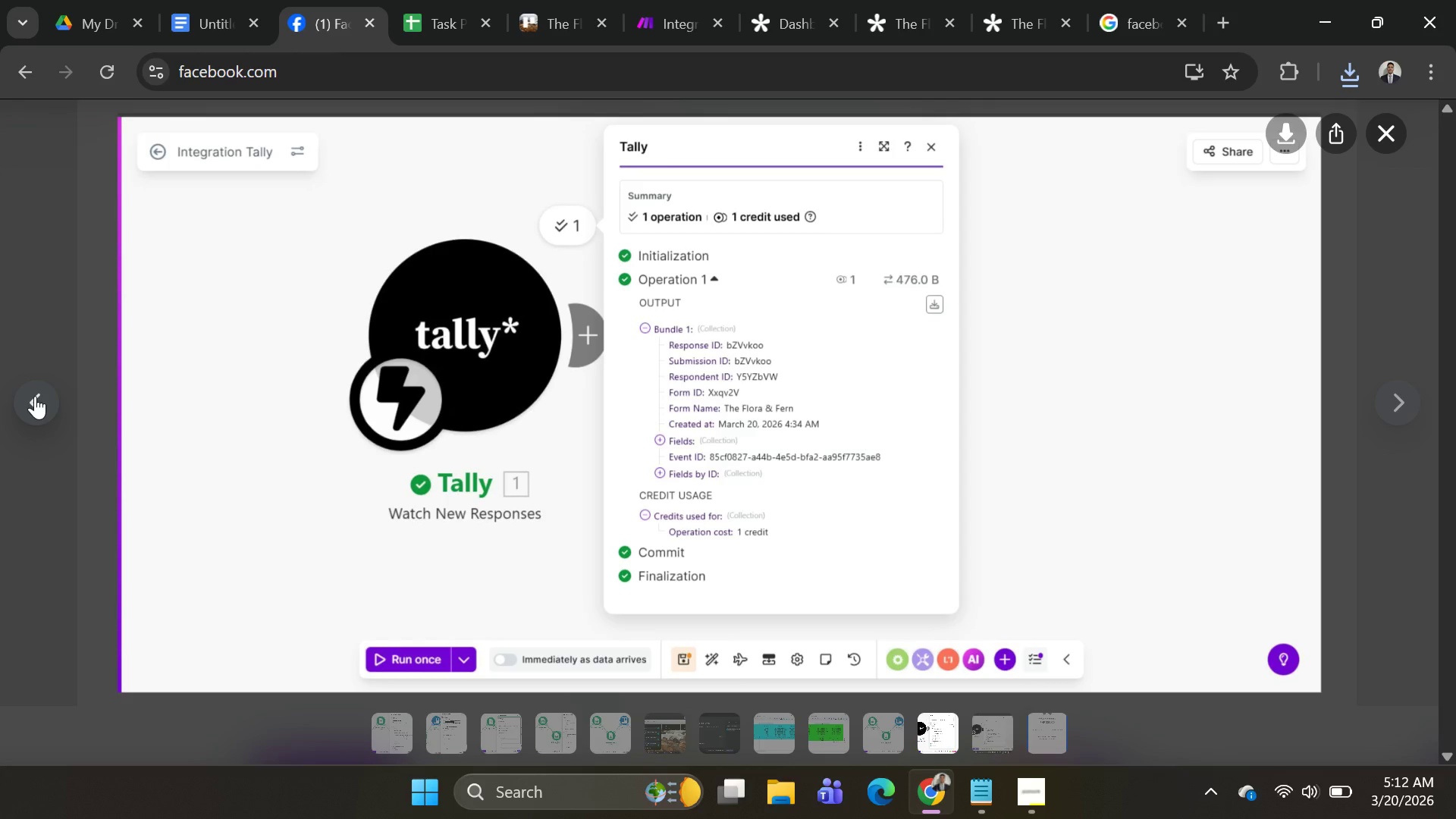 
left_click([35, 396])
 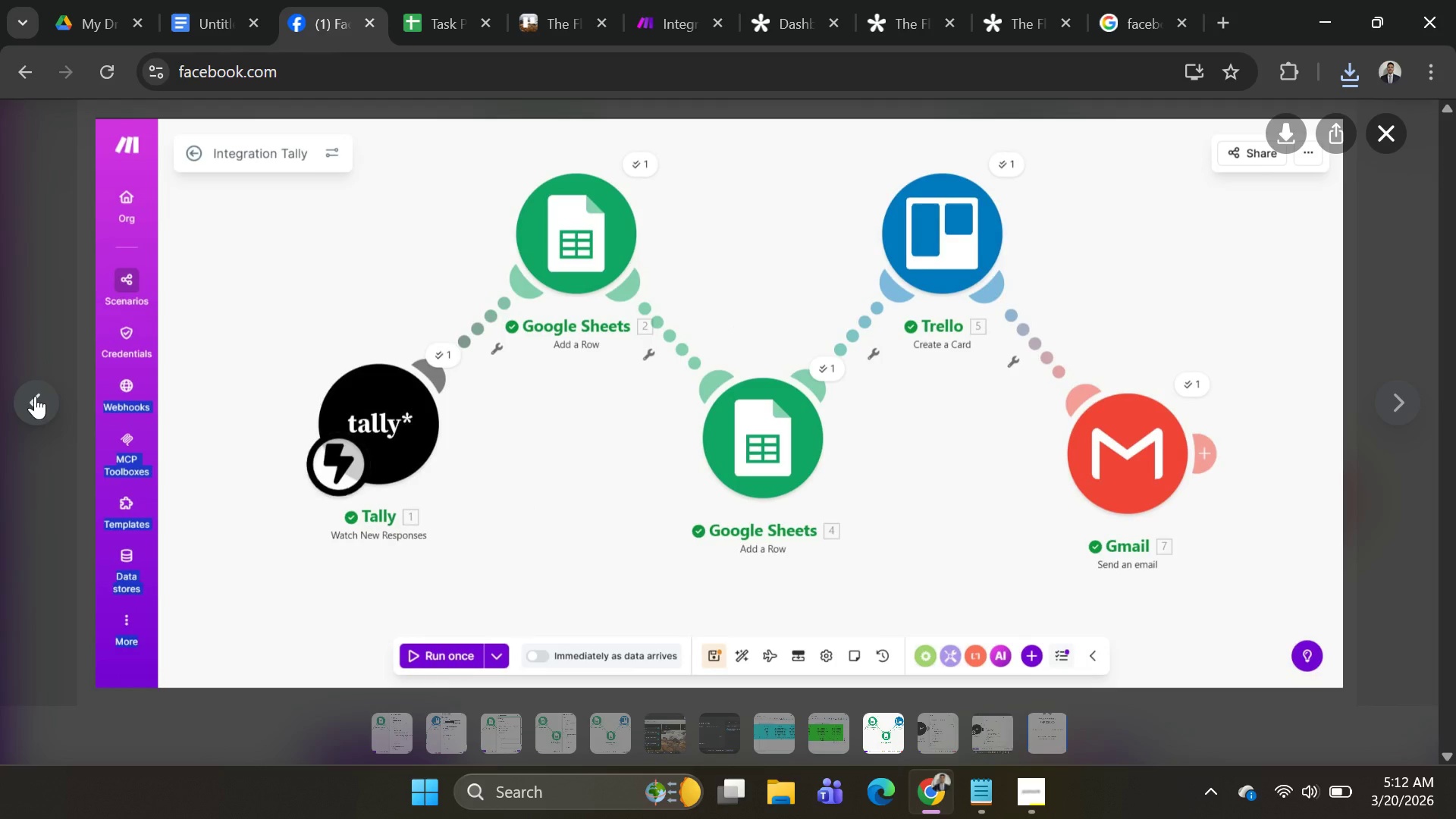 
left_click([35, 396])
 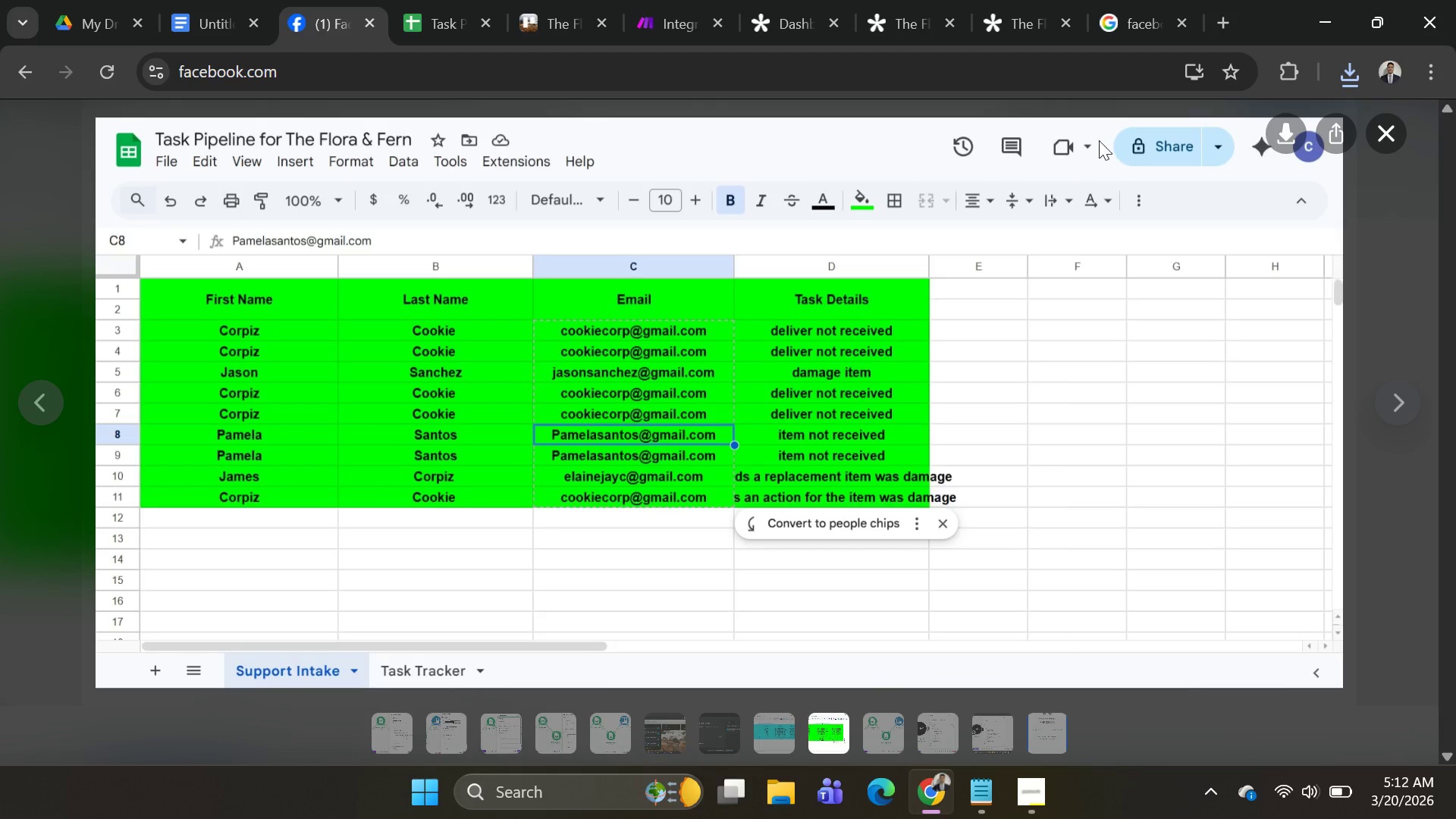 
left_click([1378, 118])
 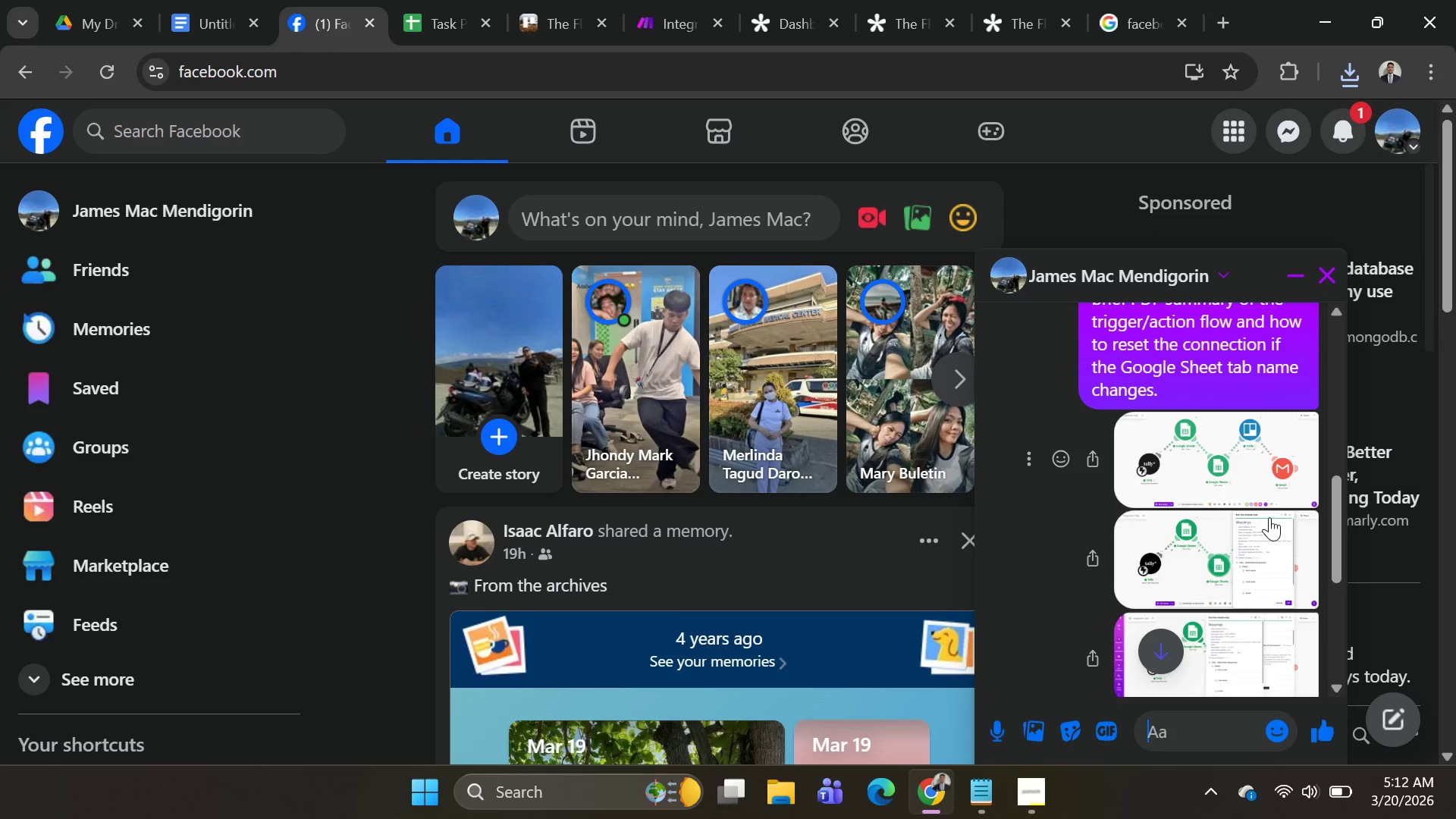 
scroll: coordinate [1221, 544], scroll_direction: down, amount: 15.0
 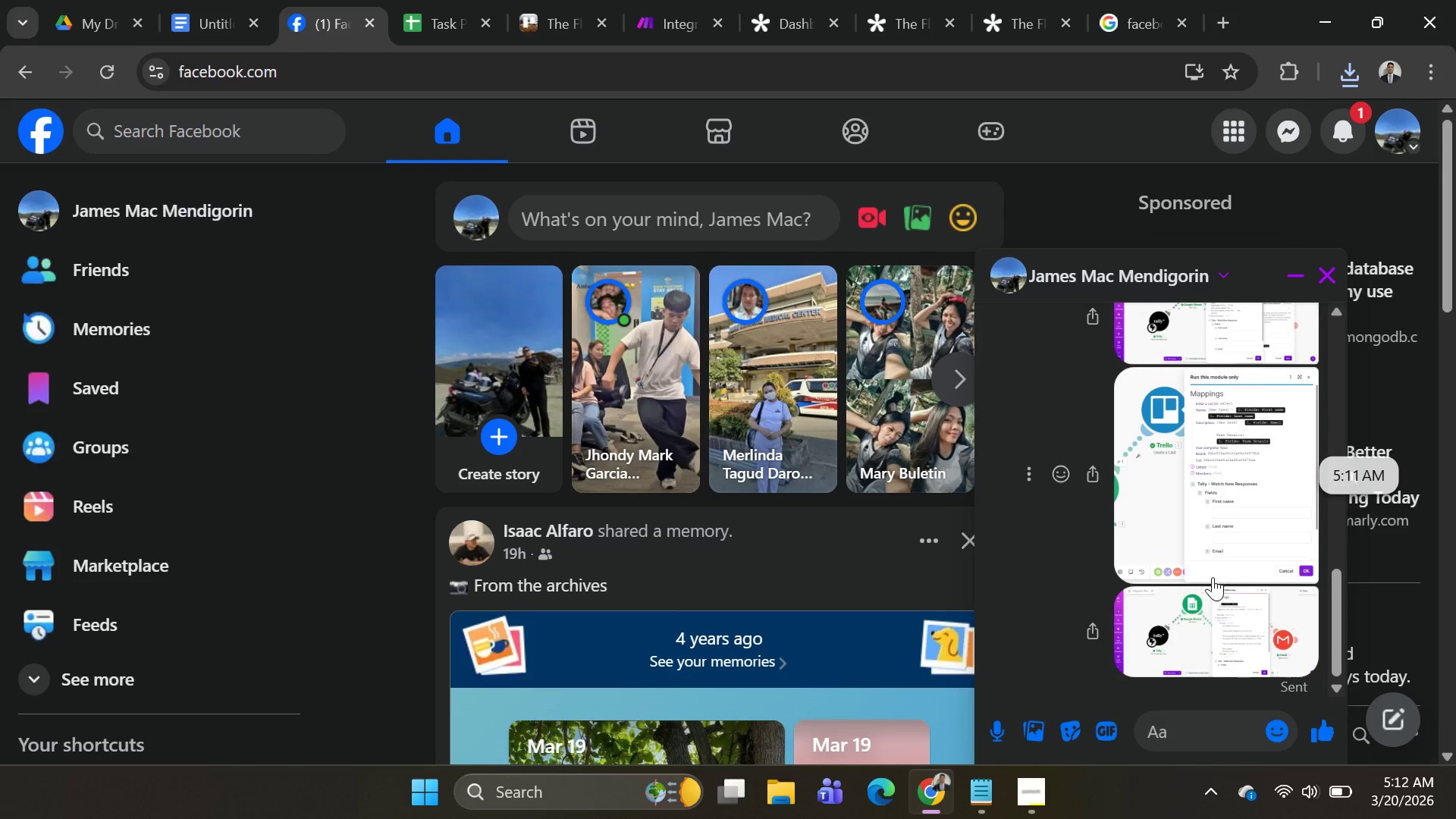 
scroll: coordinate [1213, 577], scroll_direction: up, amount: 2.0
 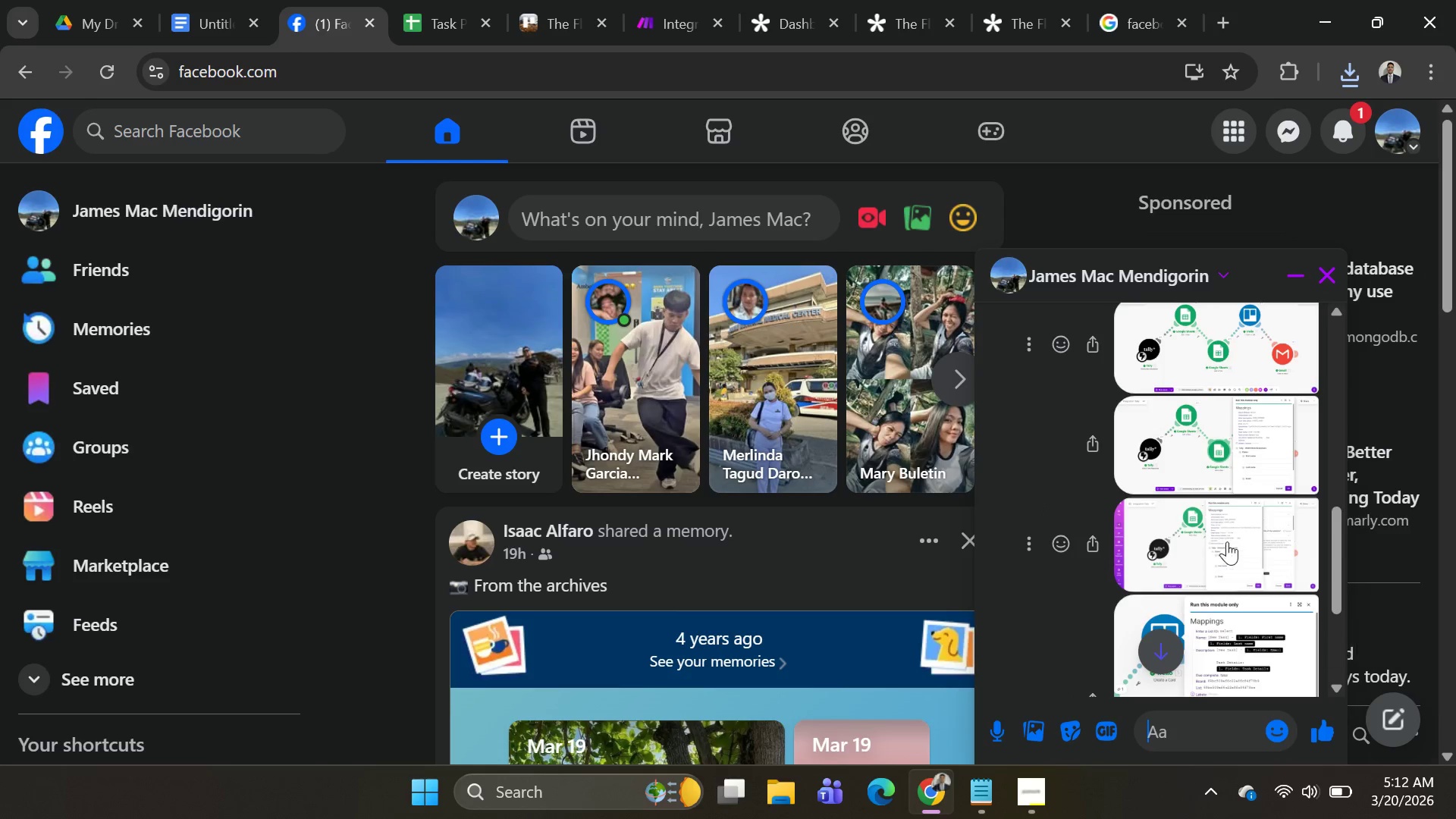 
scroll: coordinate [1229, 543], scroll_direction: down, amount: 1.0
 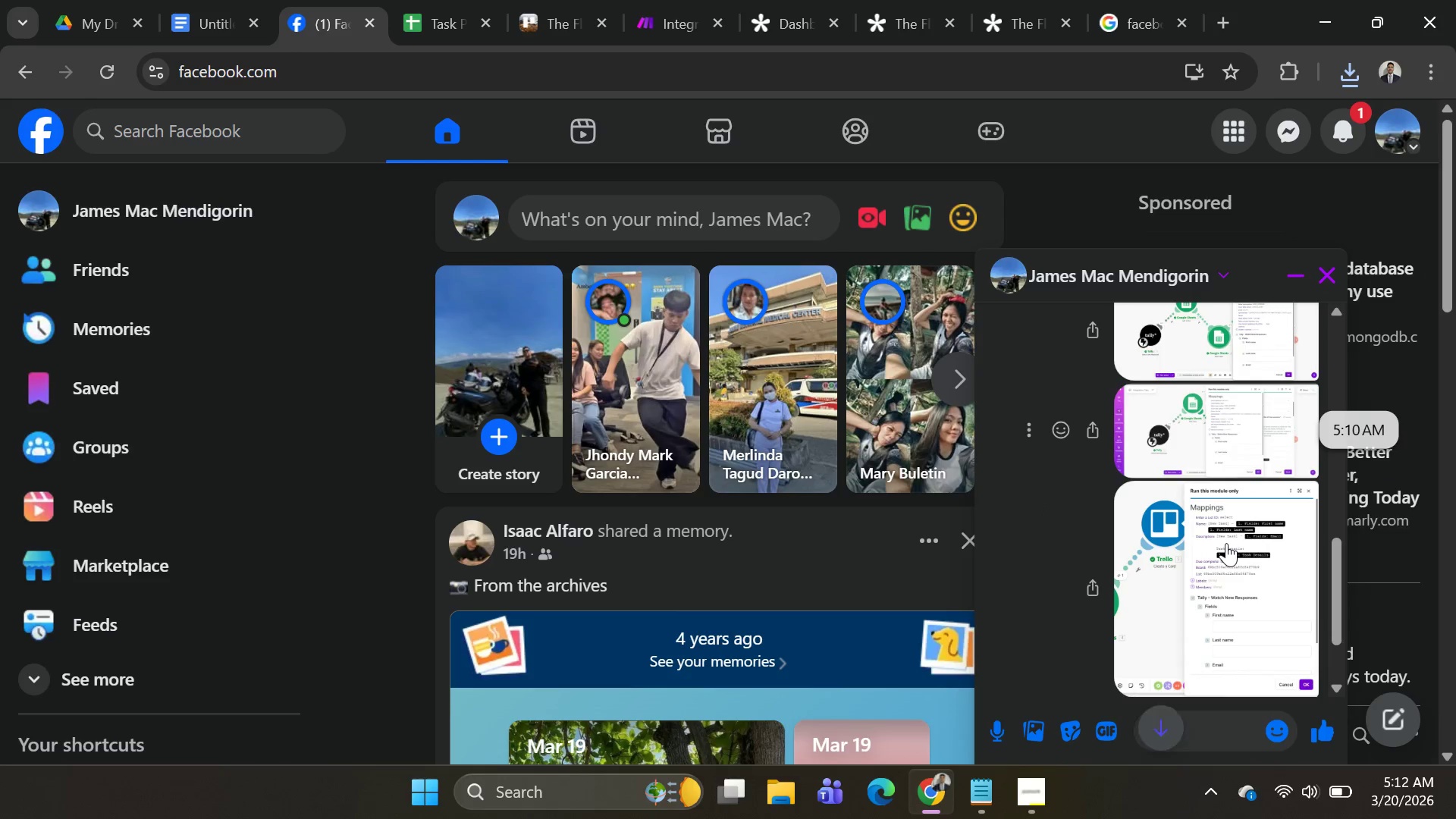 
scroll: coordinate [1226, 543], scroll_direction: up, amount: 1.0
 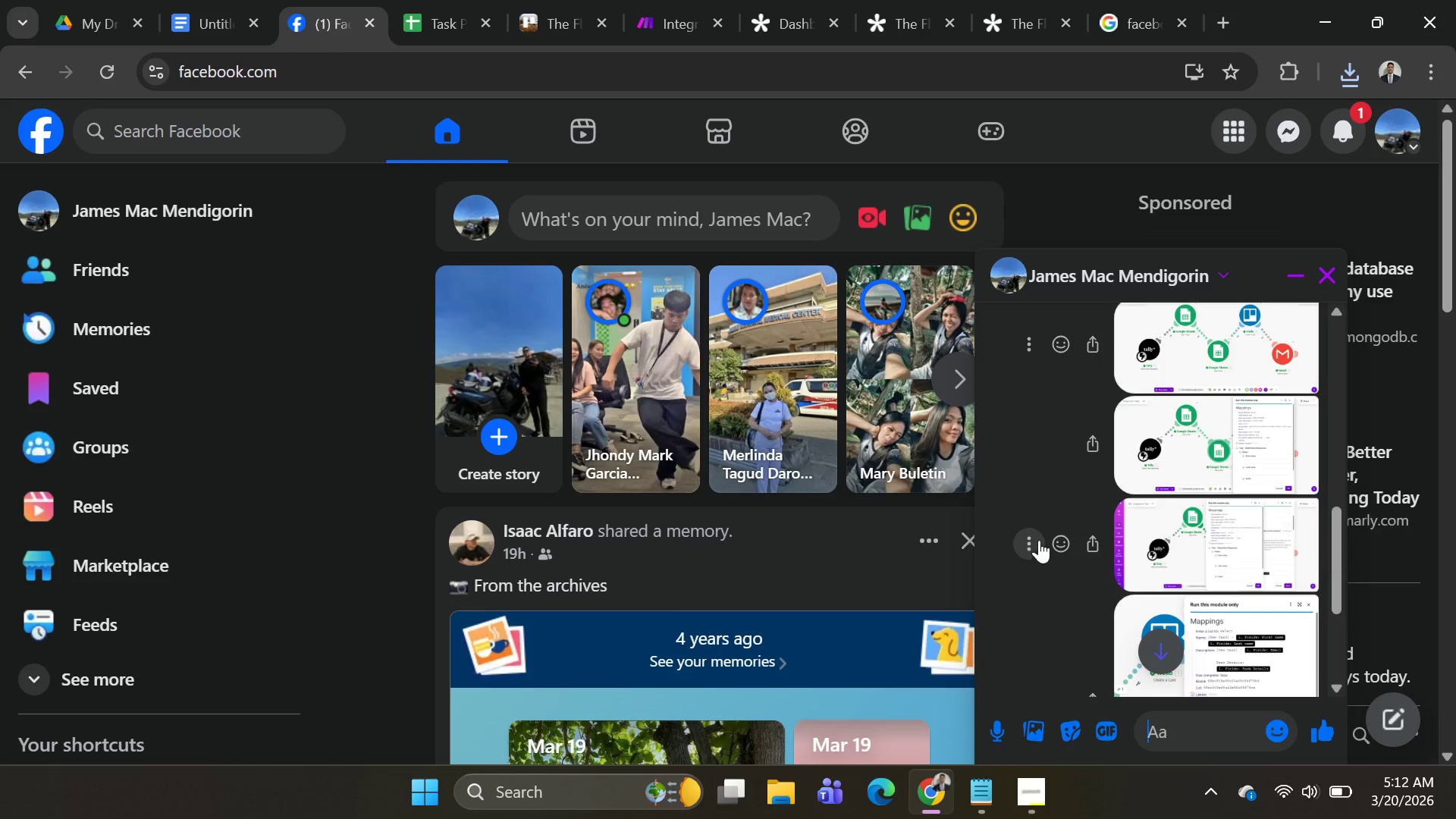 
scroll: coordinate [1180, 532], scroll_direction: down, amount: 3.0
 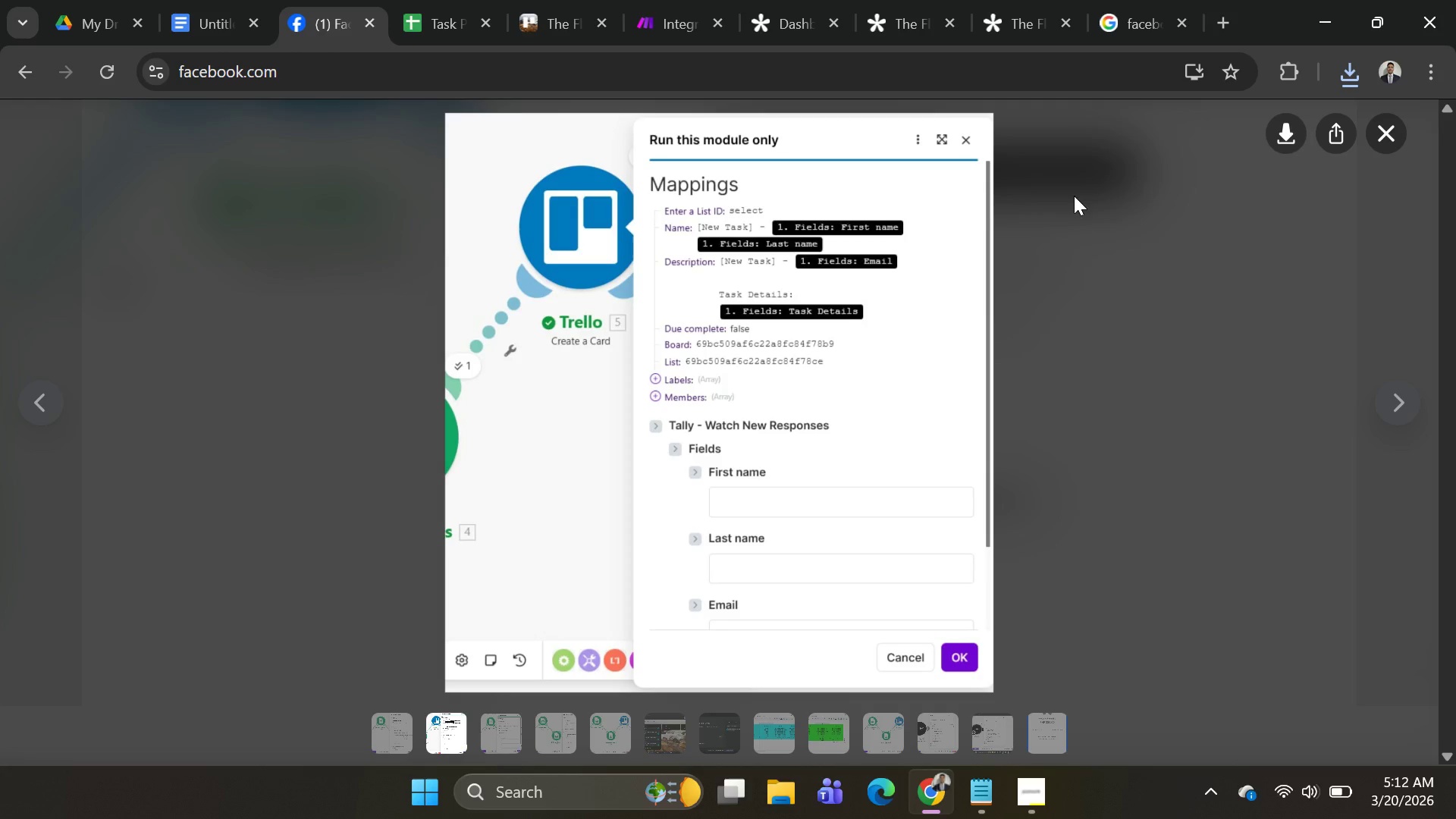 
left_click([1278, 127])
 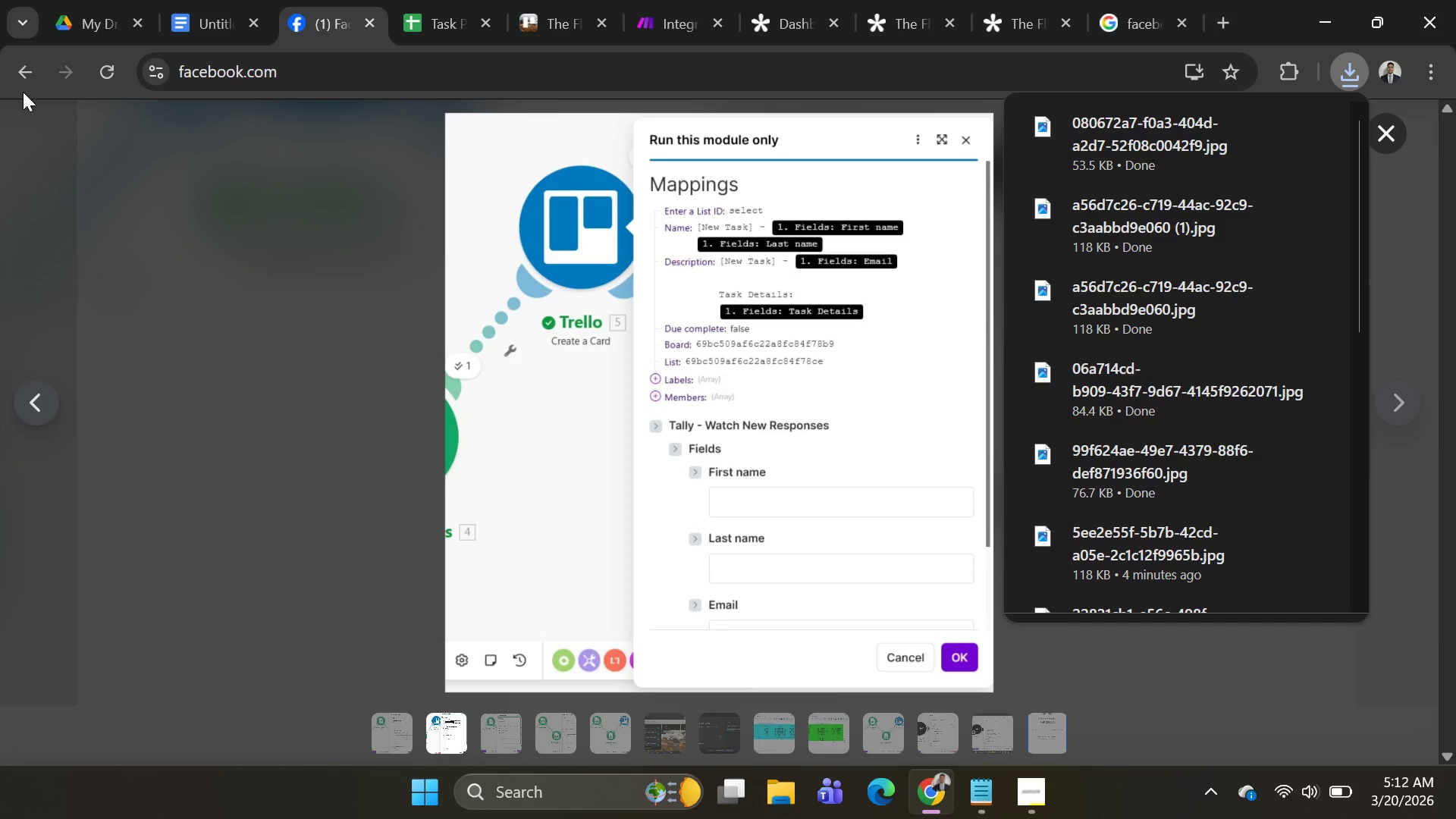 
left_click([24, 80])
 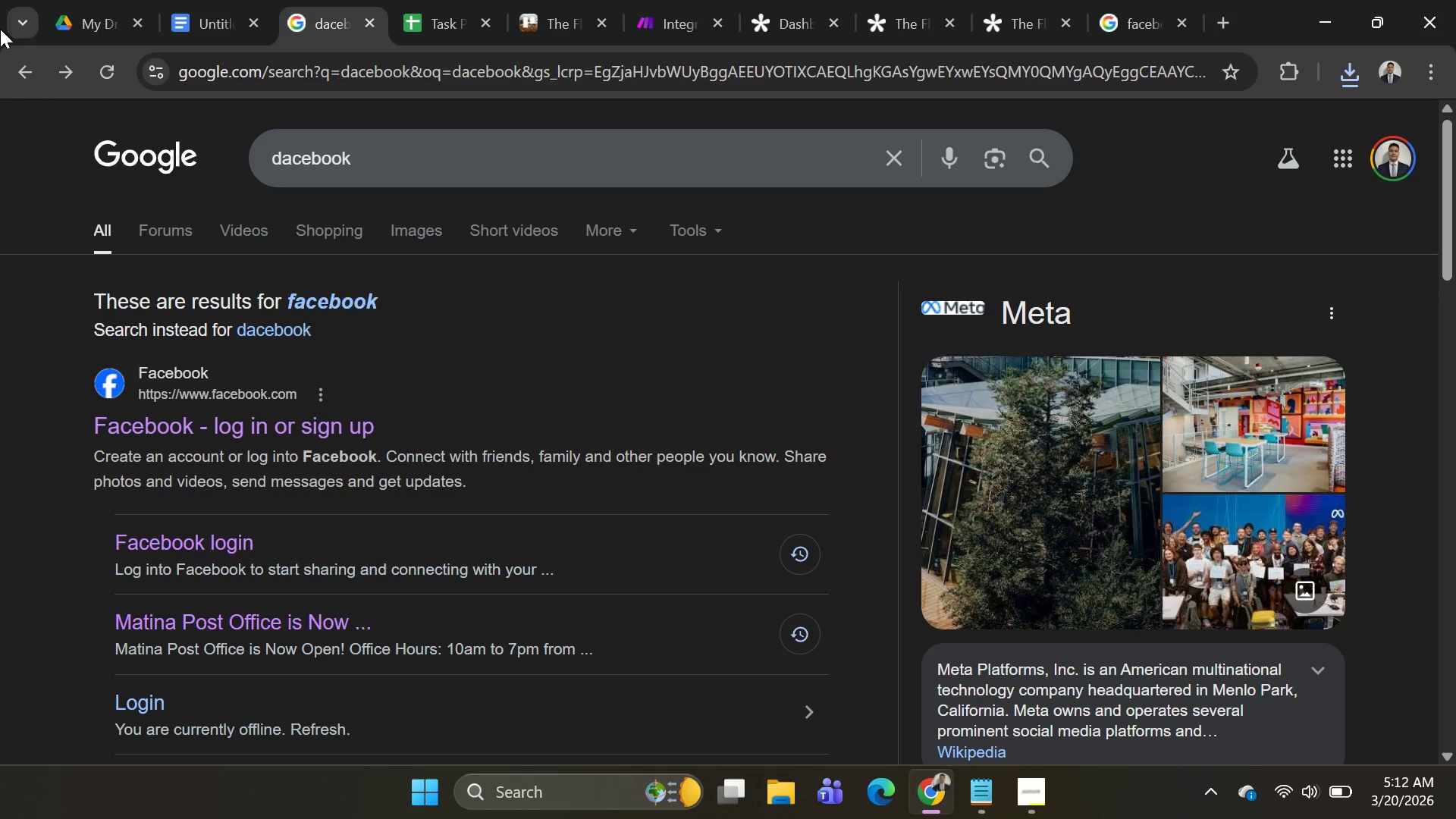 
left_click([196, 34])
 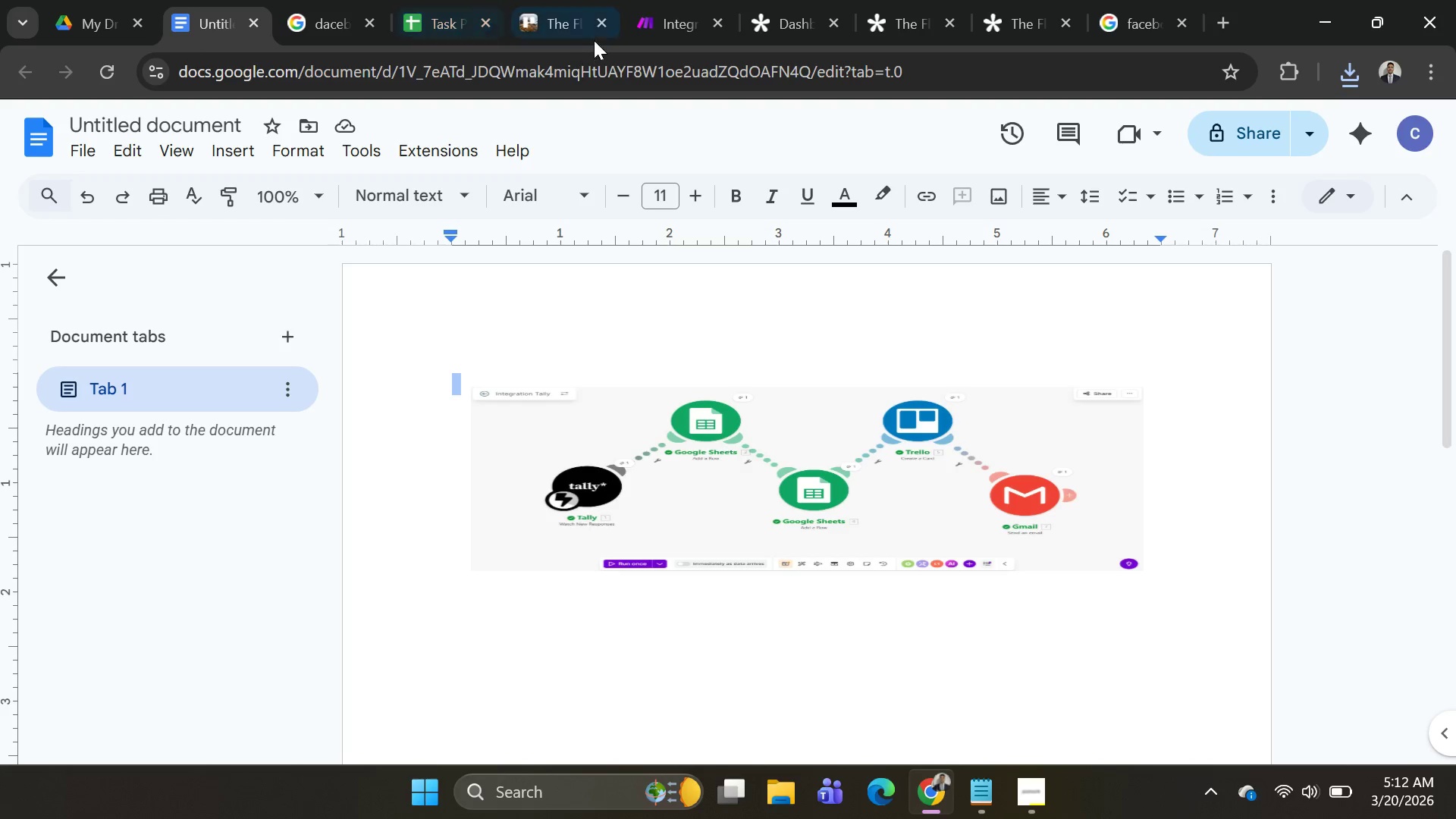 
key(Alt+AltLeft)
 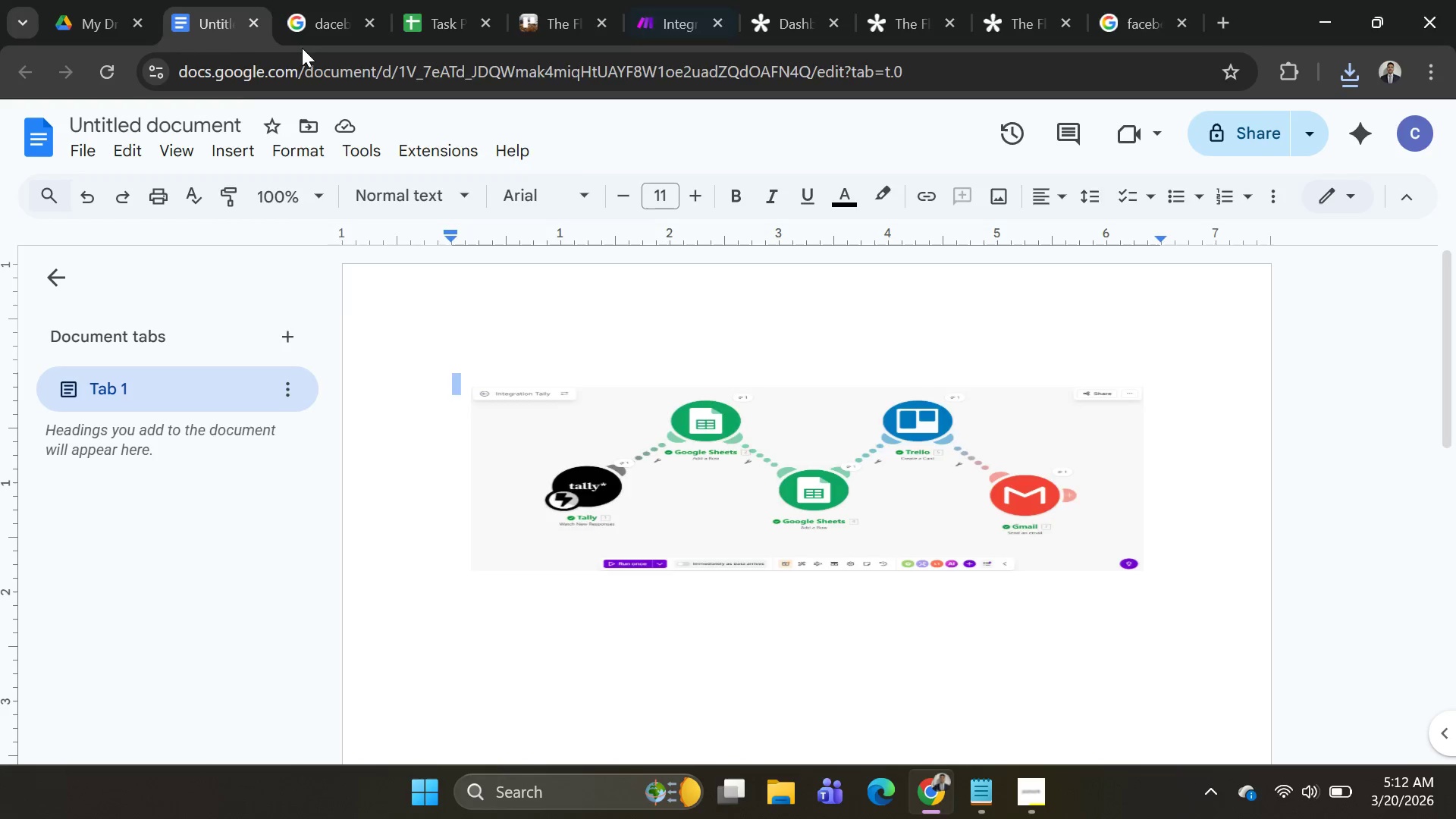 
key(Alt+Tab)
 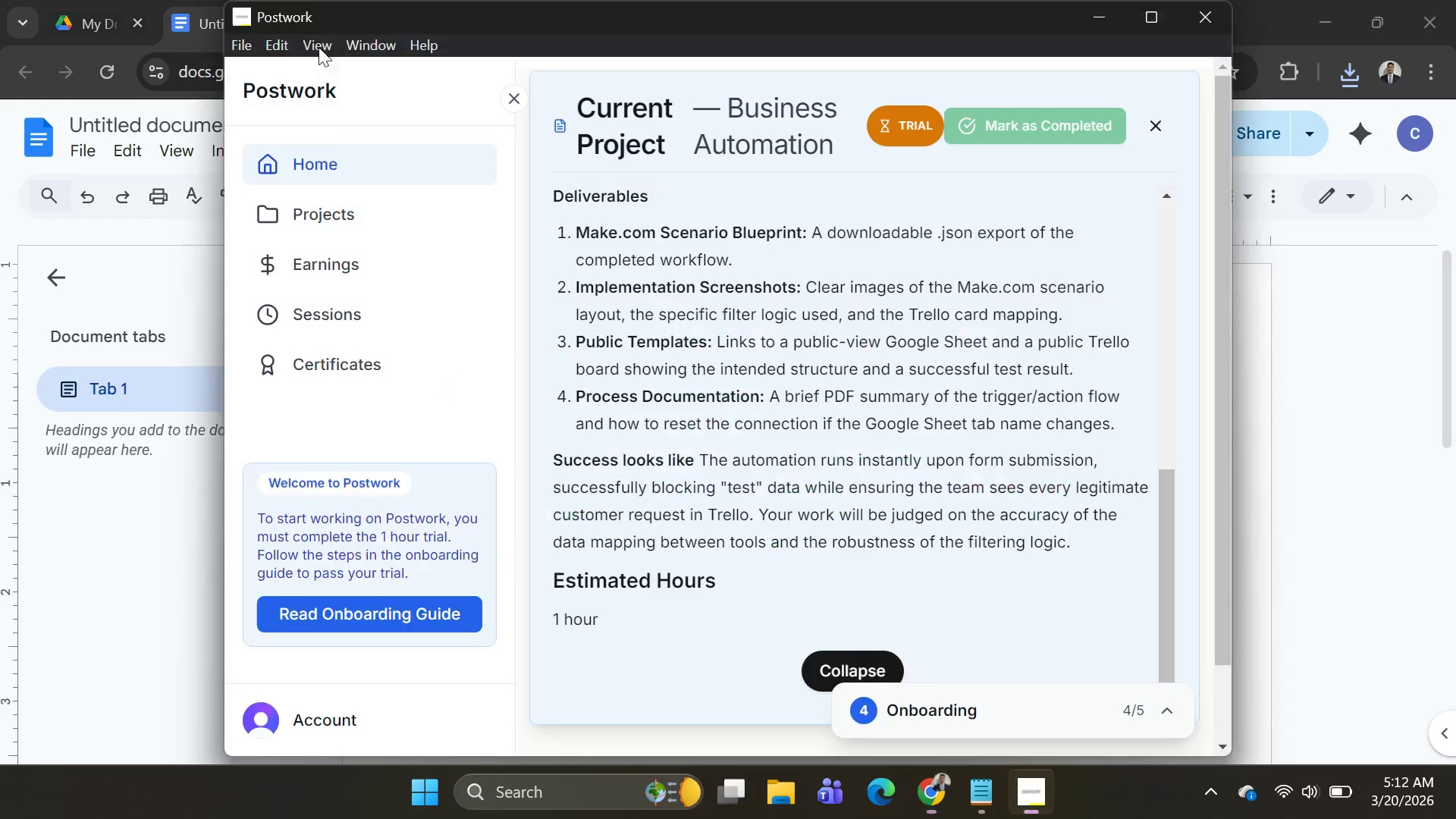 
key(Alt+AltLeft)
 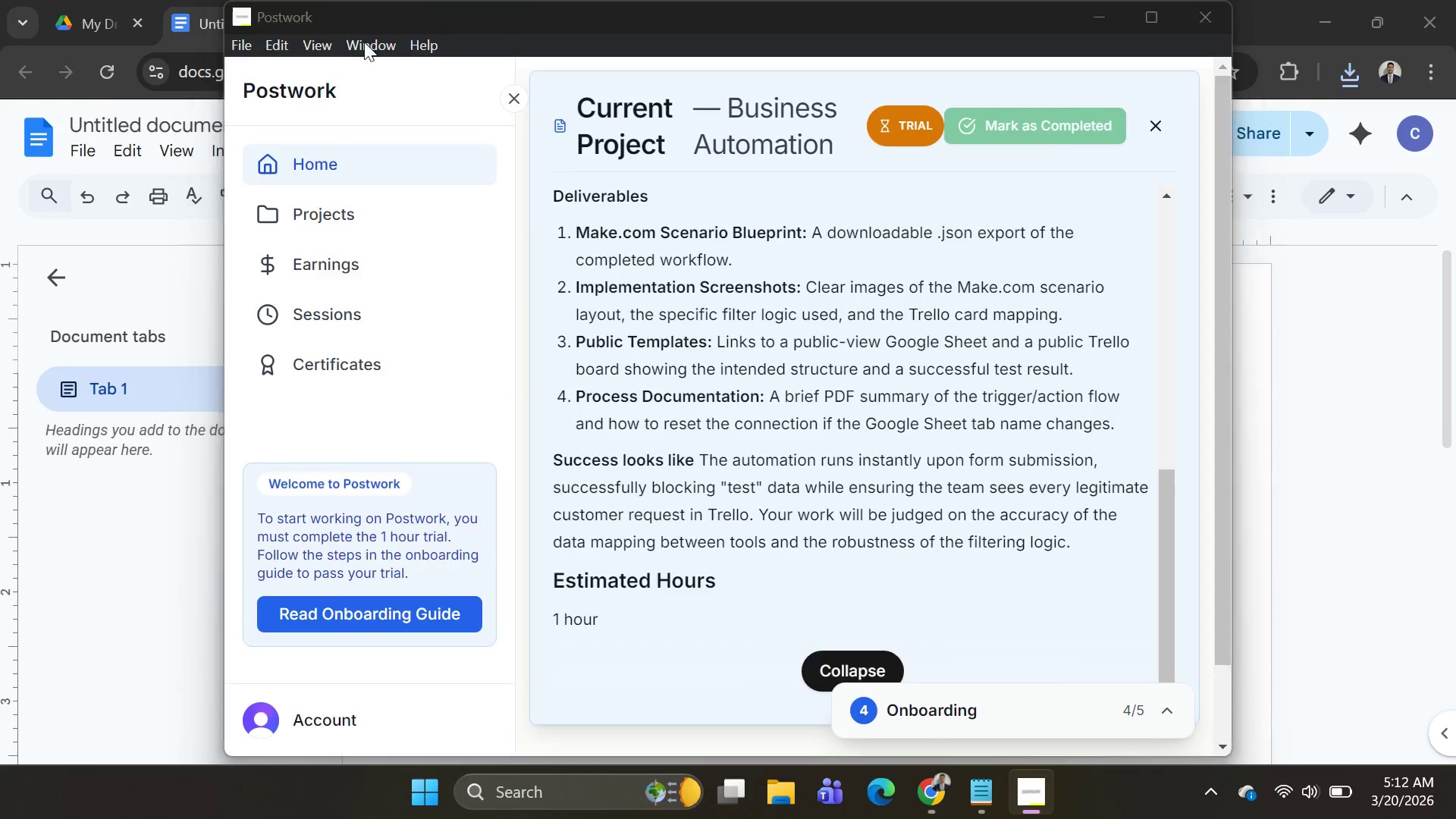 
key(Alt+Tab)
 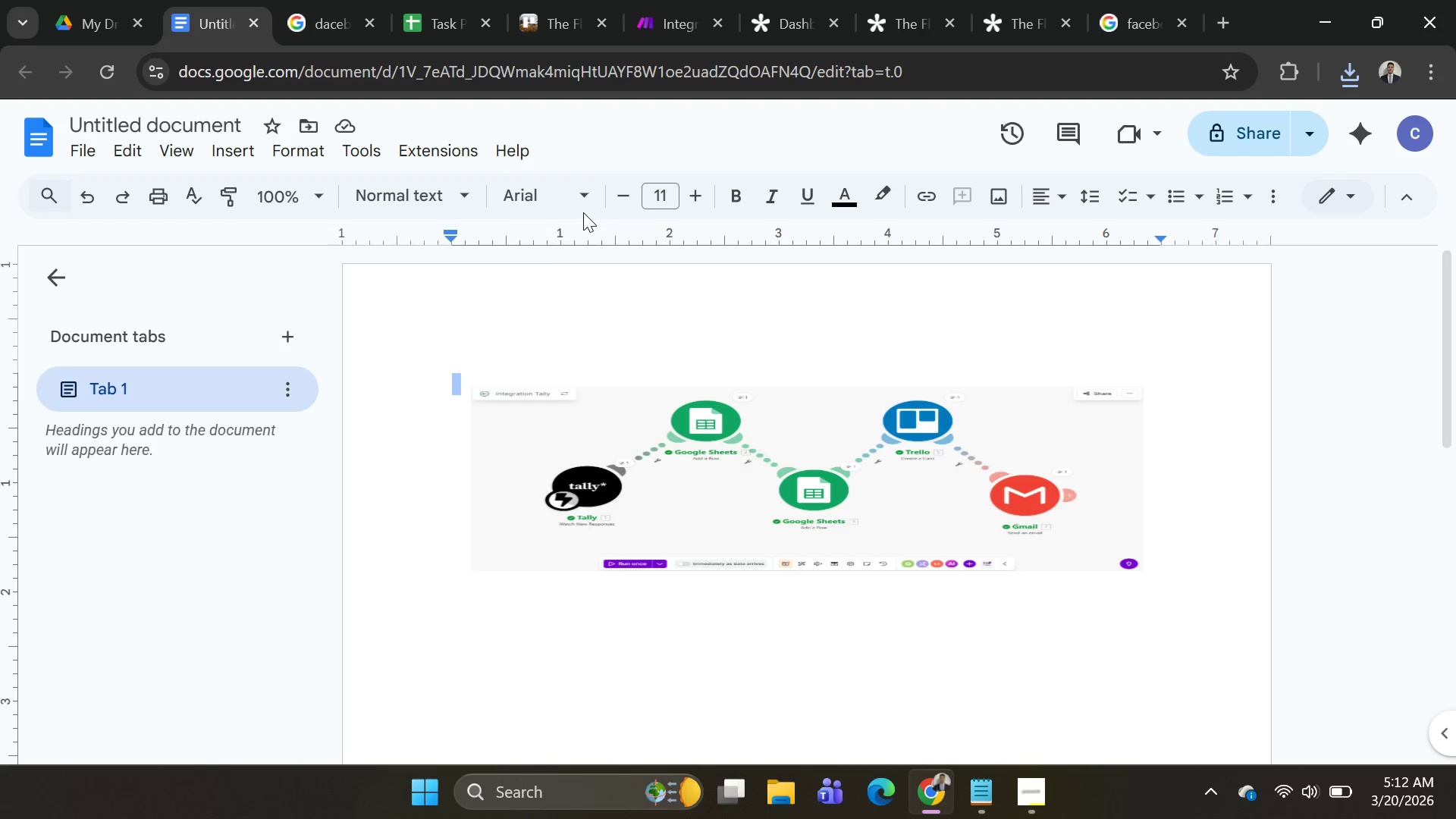 
mouse_move([541, 3])
 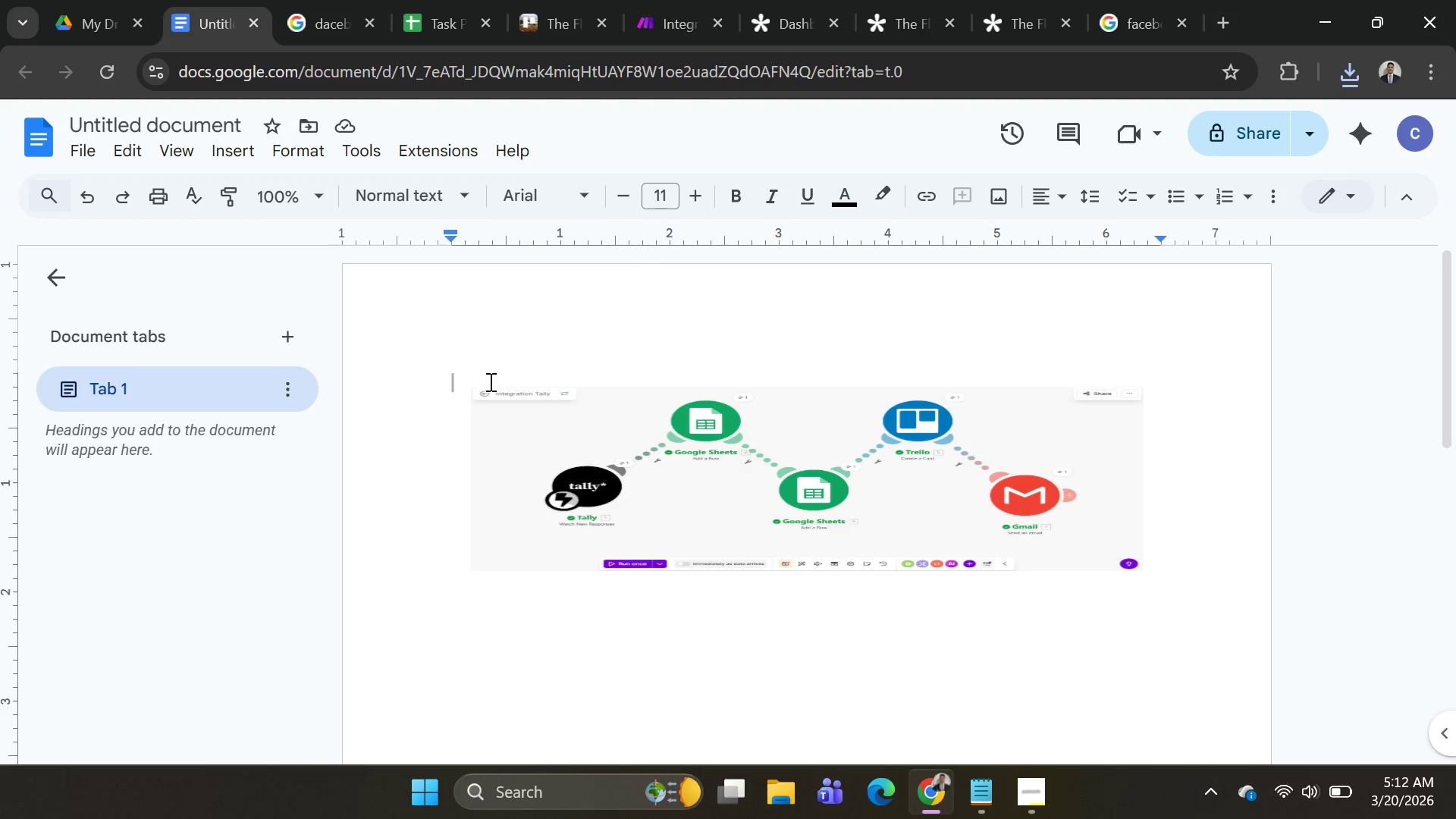 
wait(5.1)
 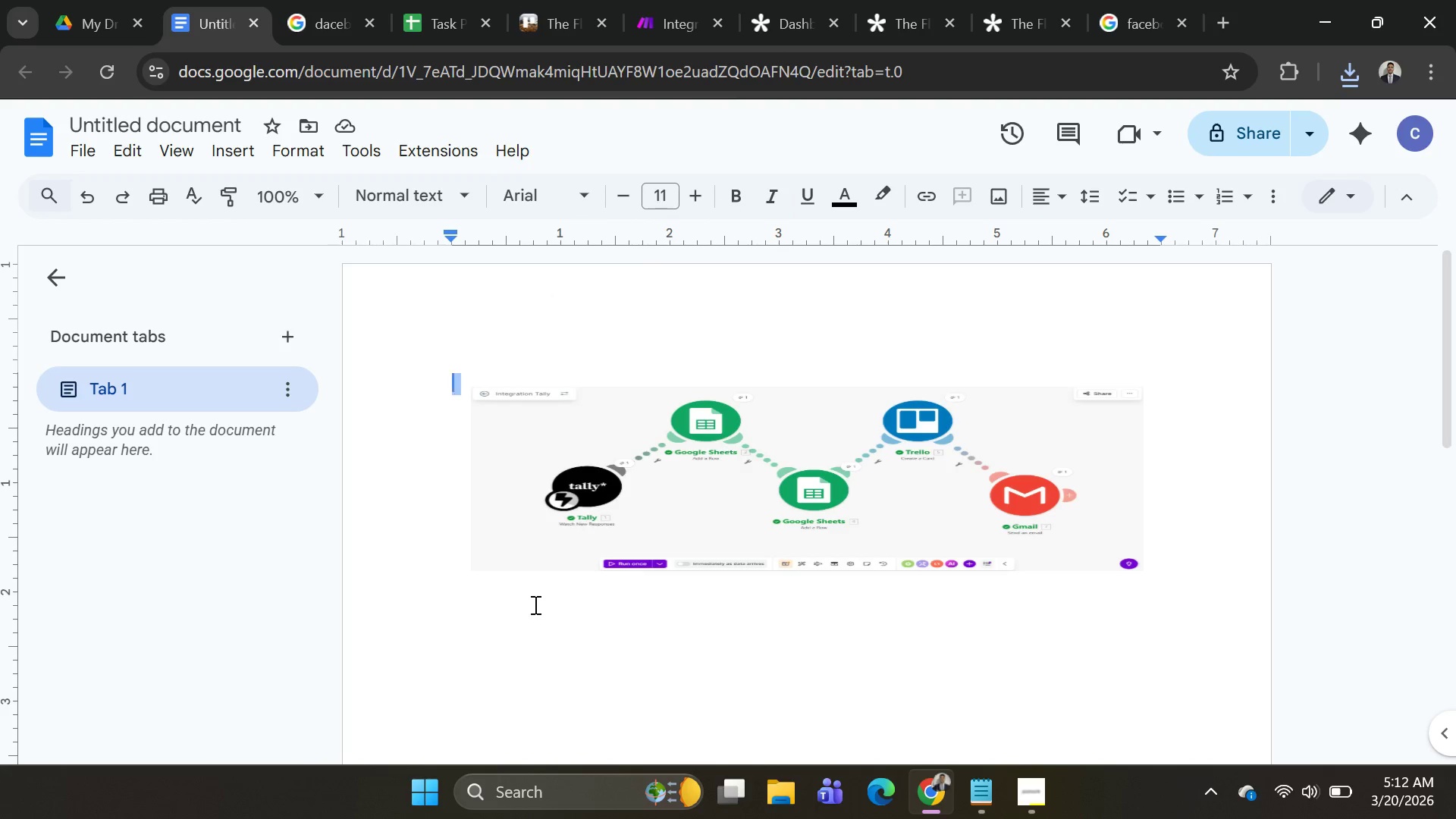 
scroll: coordinate [507, 339], scroll_direction: up, amount: 2.0
 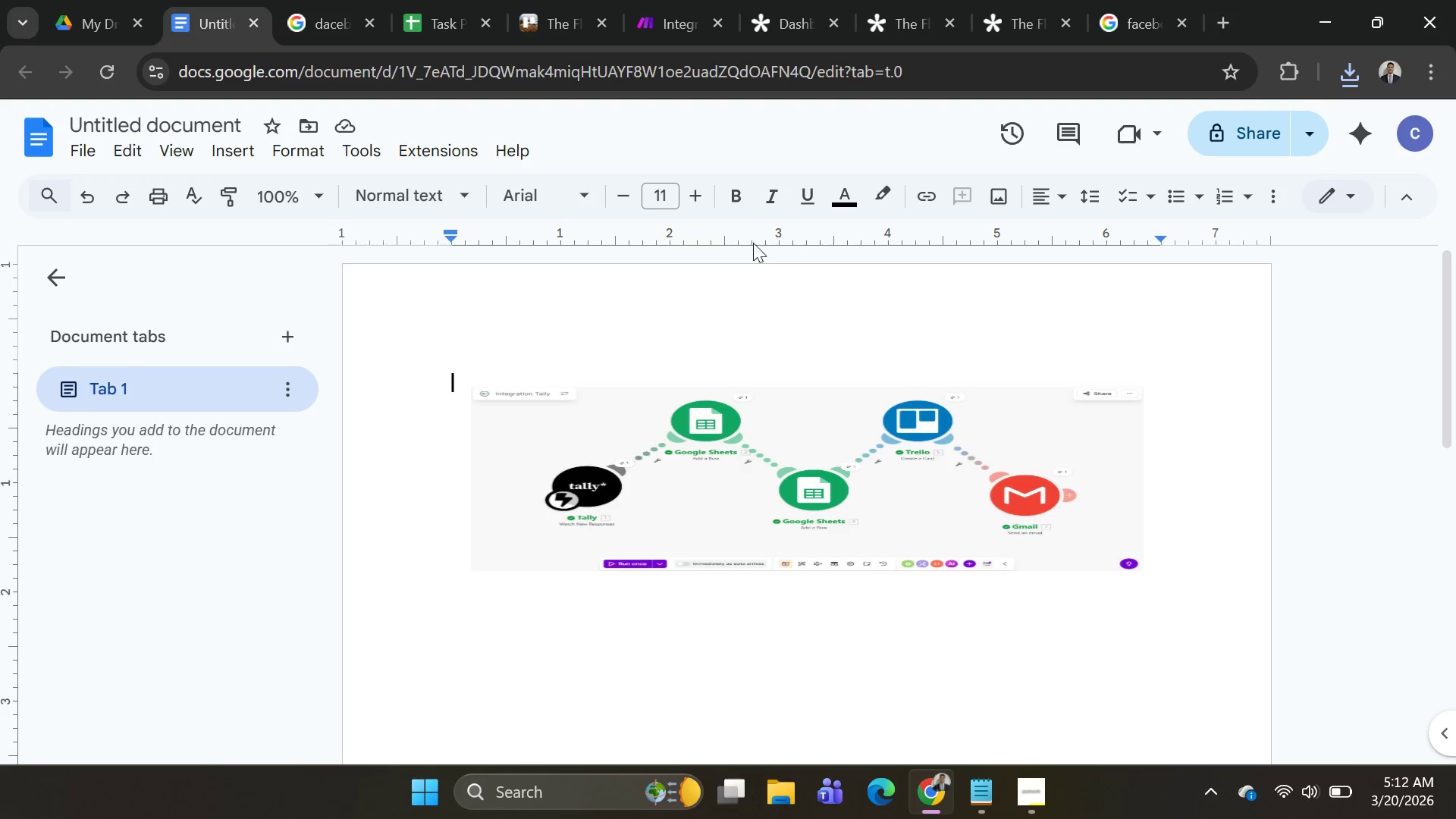 
wait(5.16)
 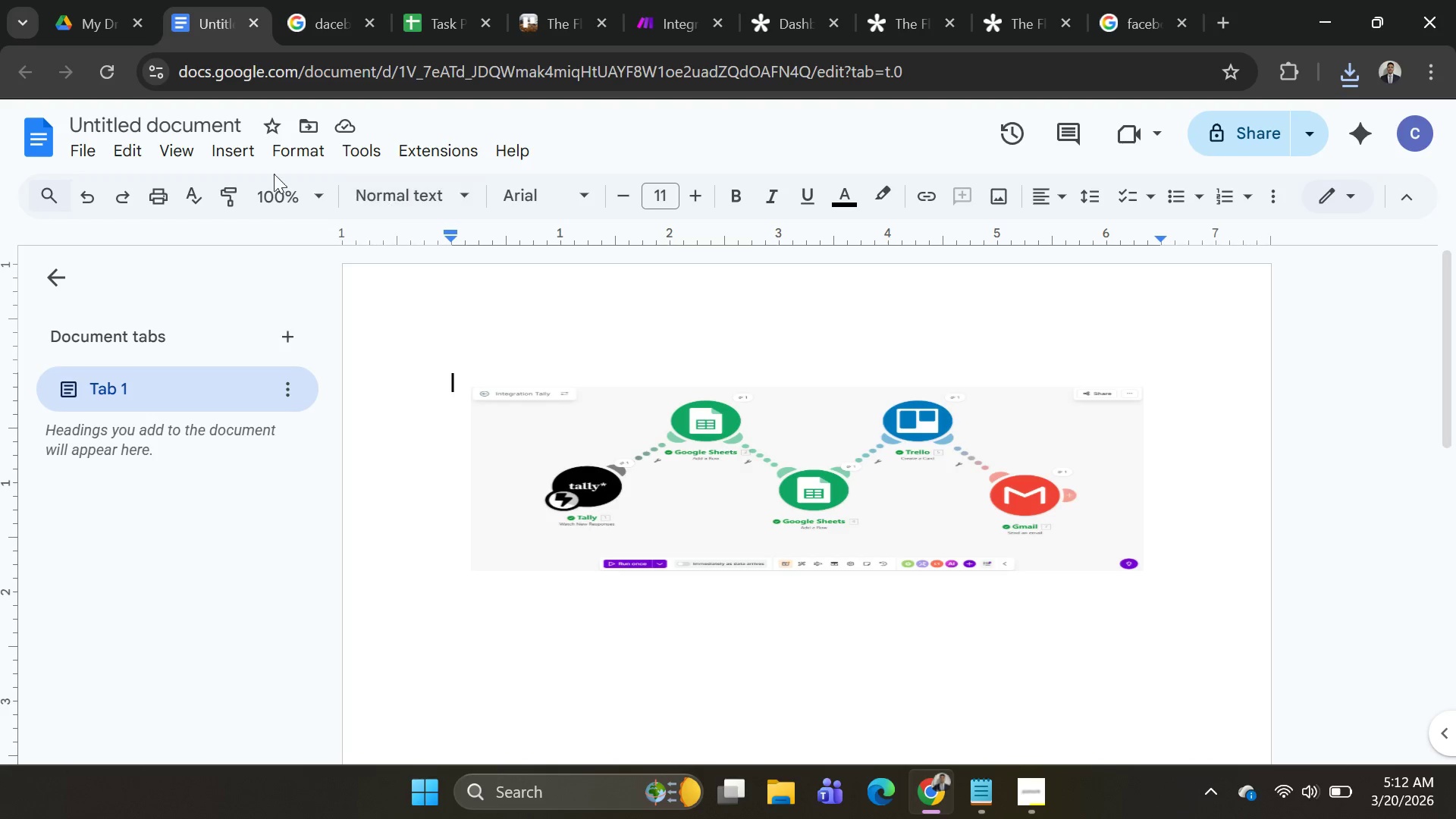 
left_click([1170, 573])
 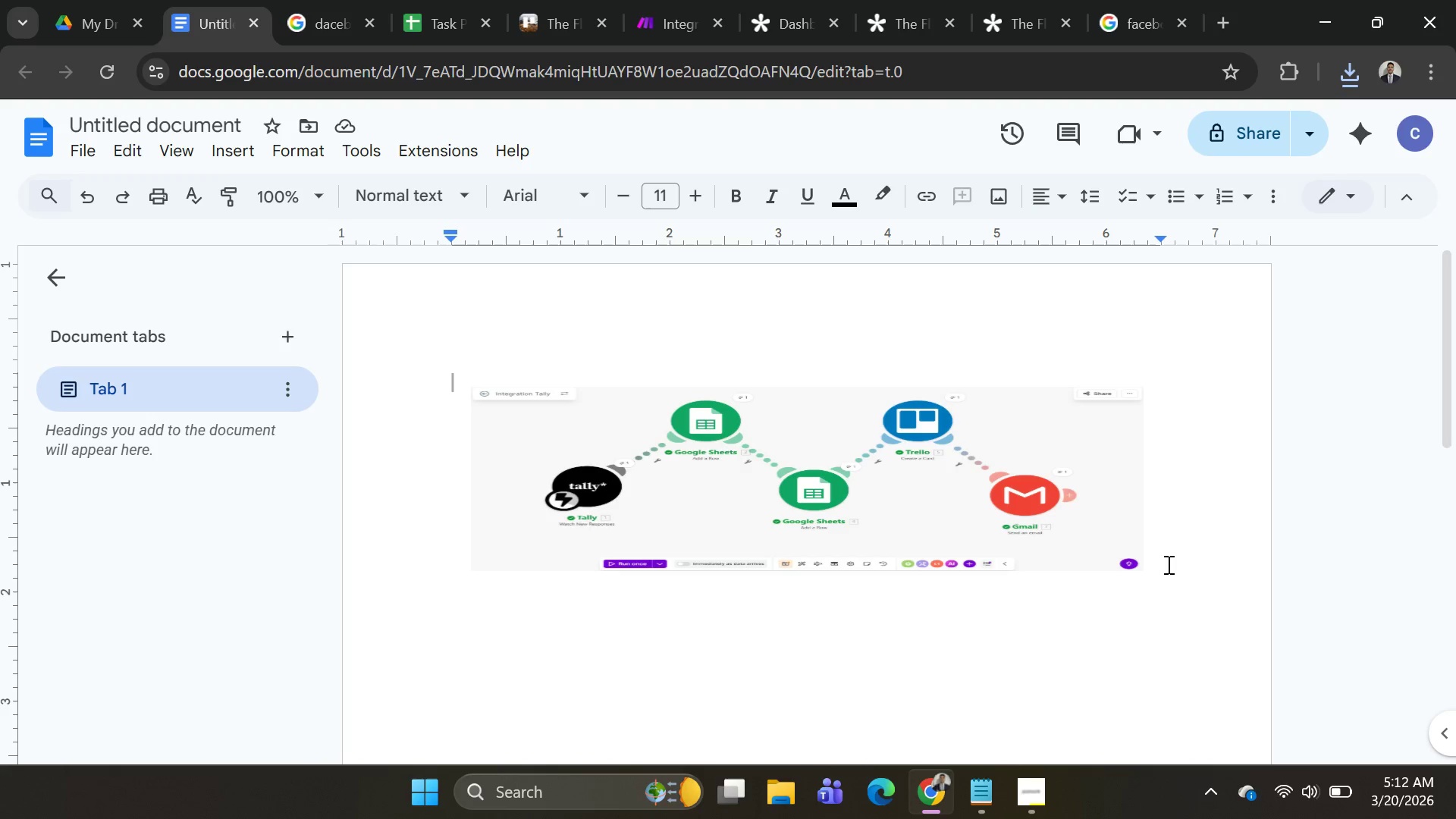 
left_click([1167, 564])
 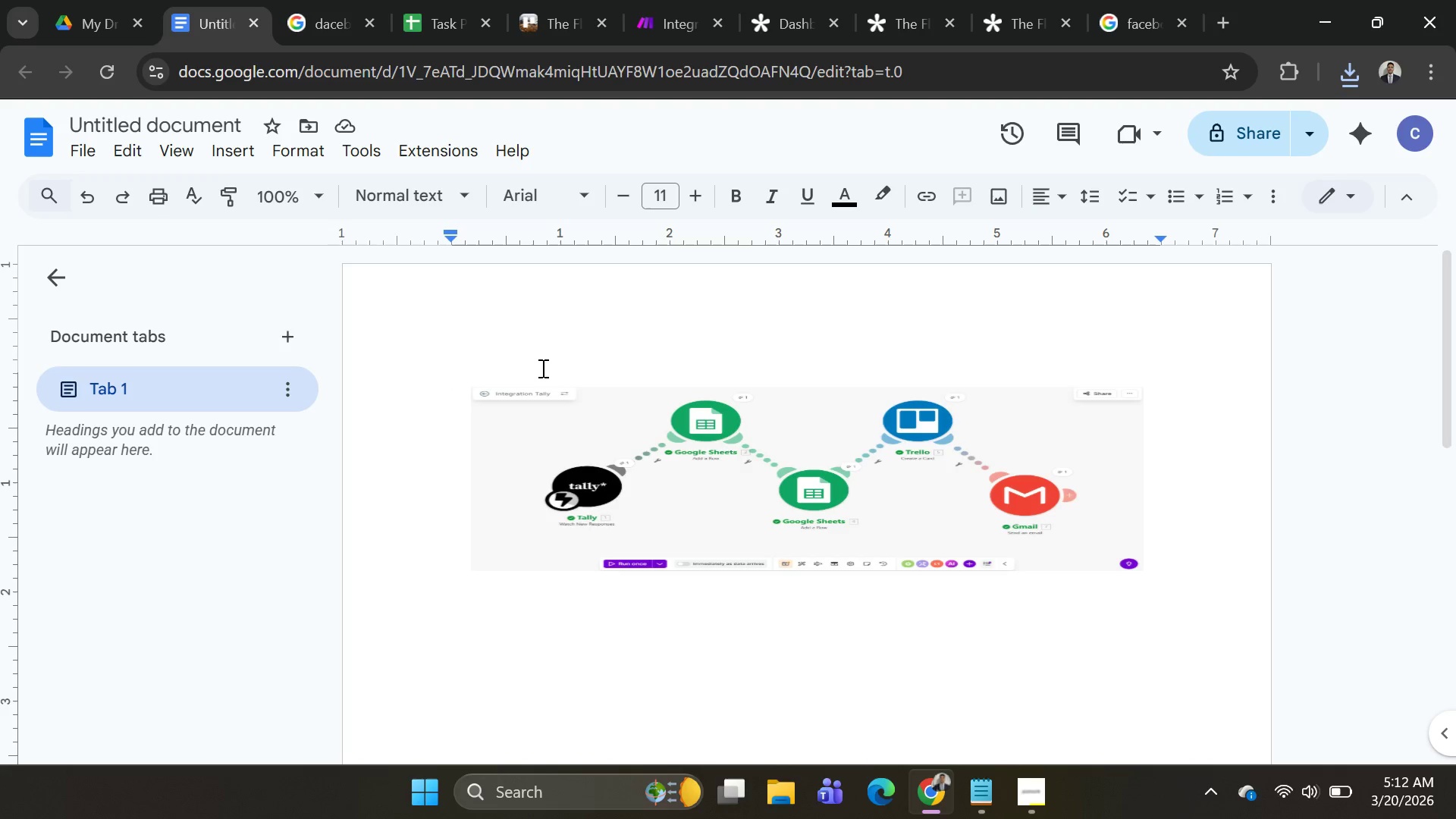 
left_click([522, 361])
 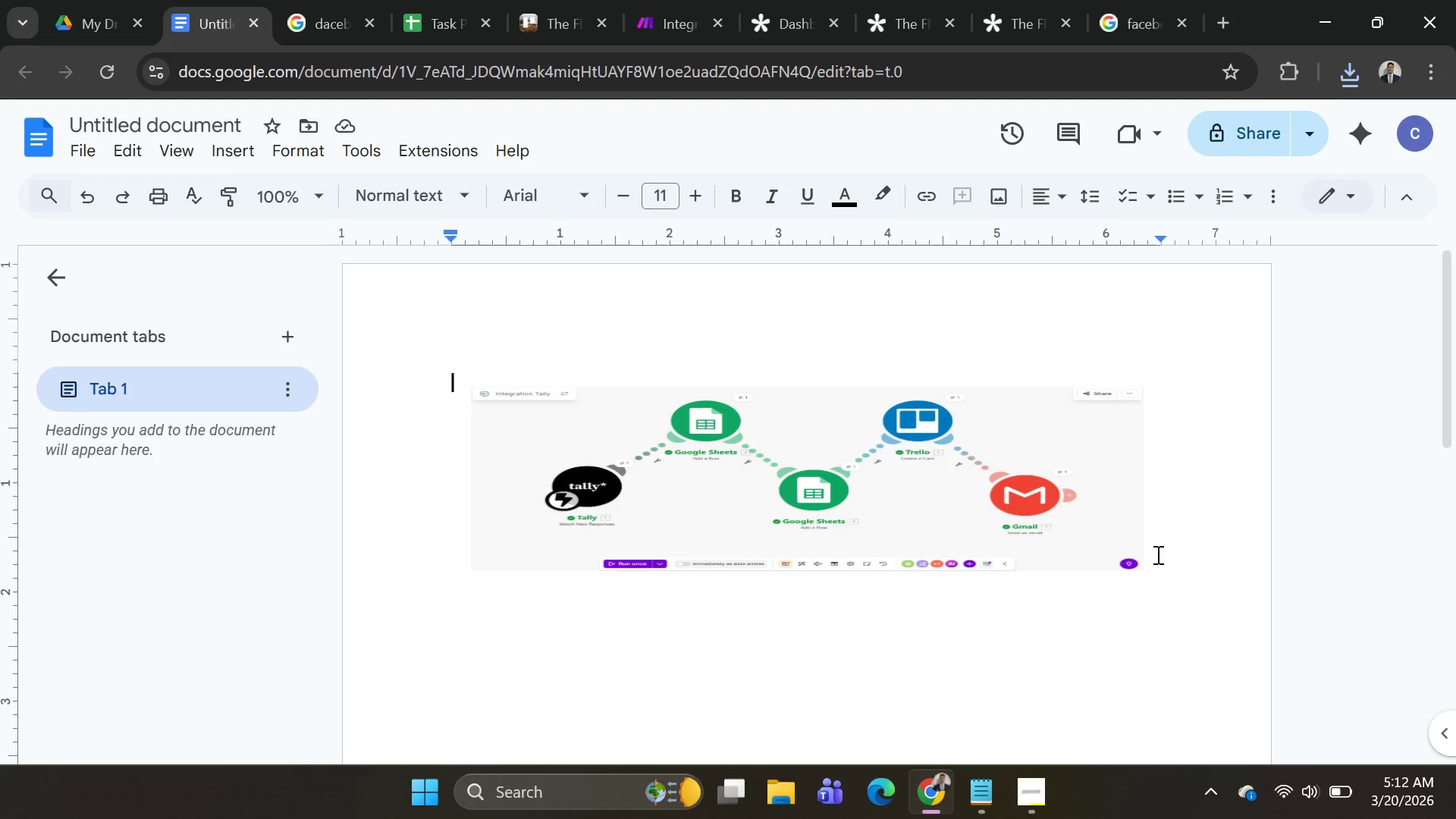 
double_click([1156, 554])
 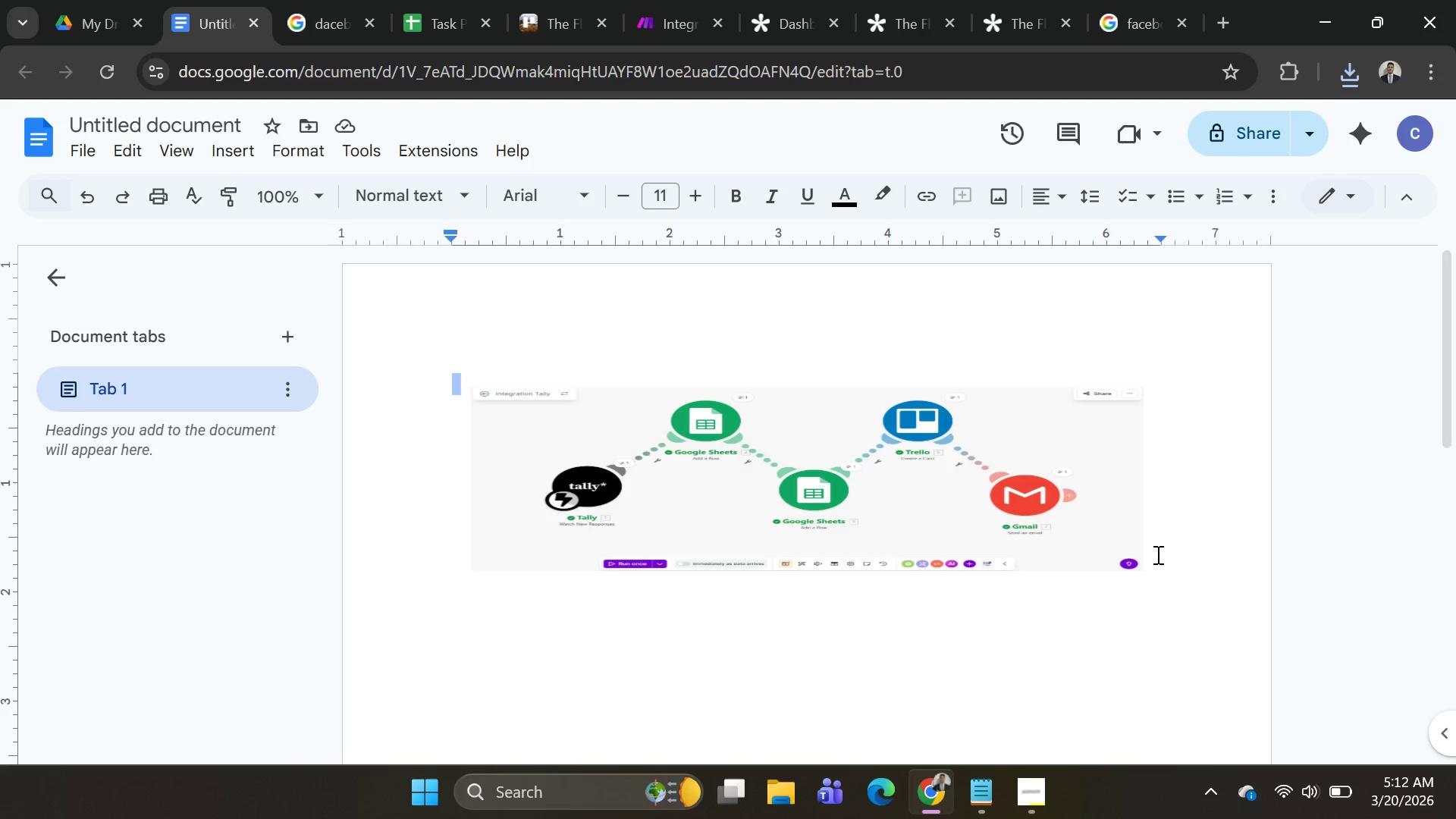 
triple_click([1156, 554])
 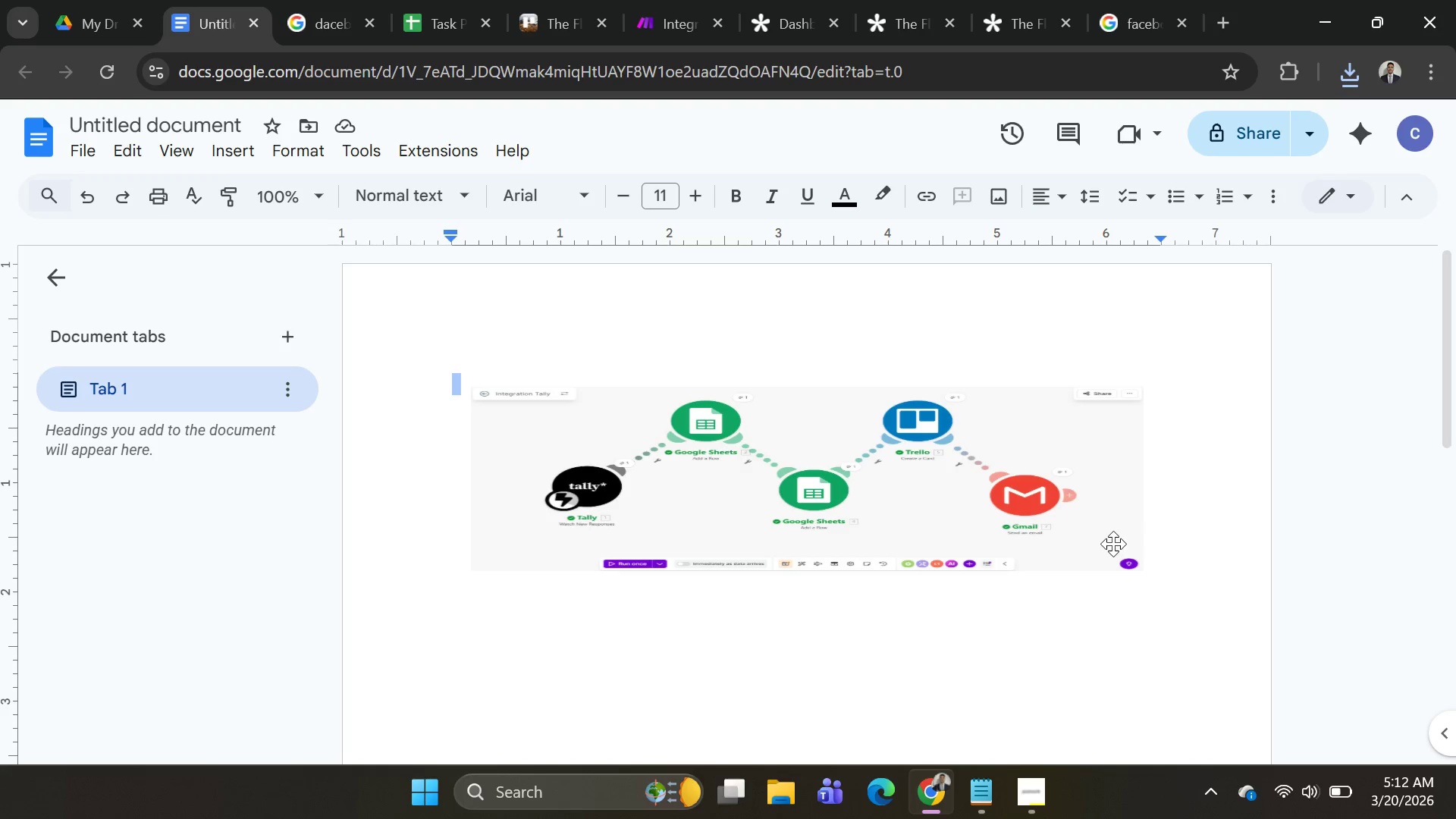 
left_click([1110, 544])
 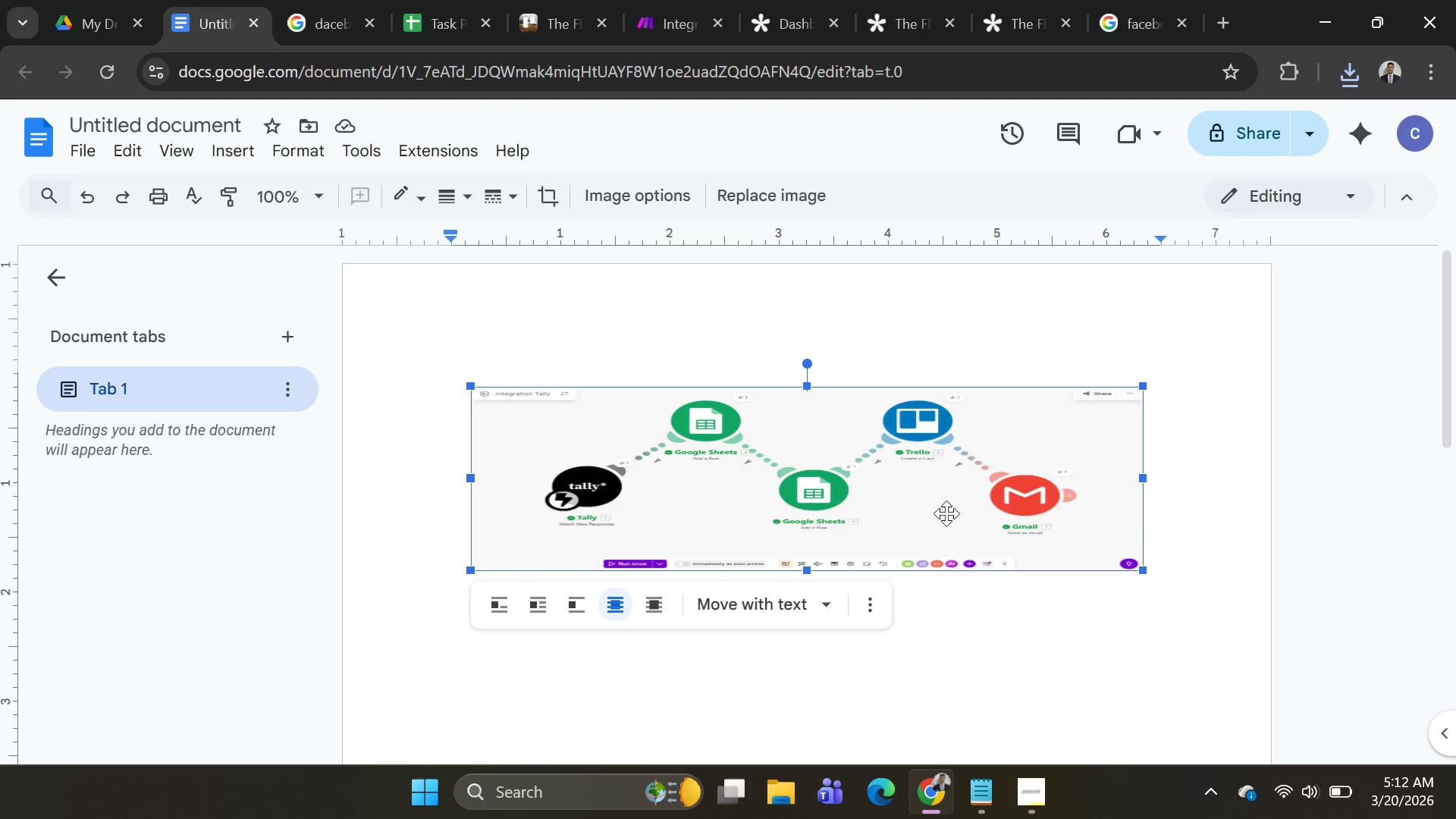 
left_click_drag(start_coordinate=[946, 513], to_coordinate=[946, 592])
 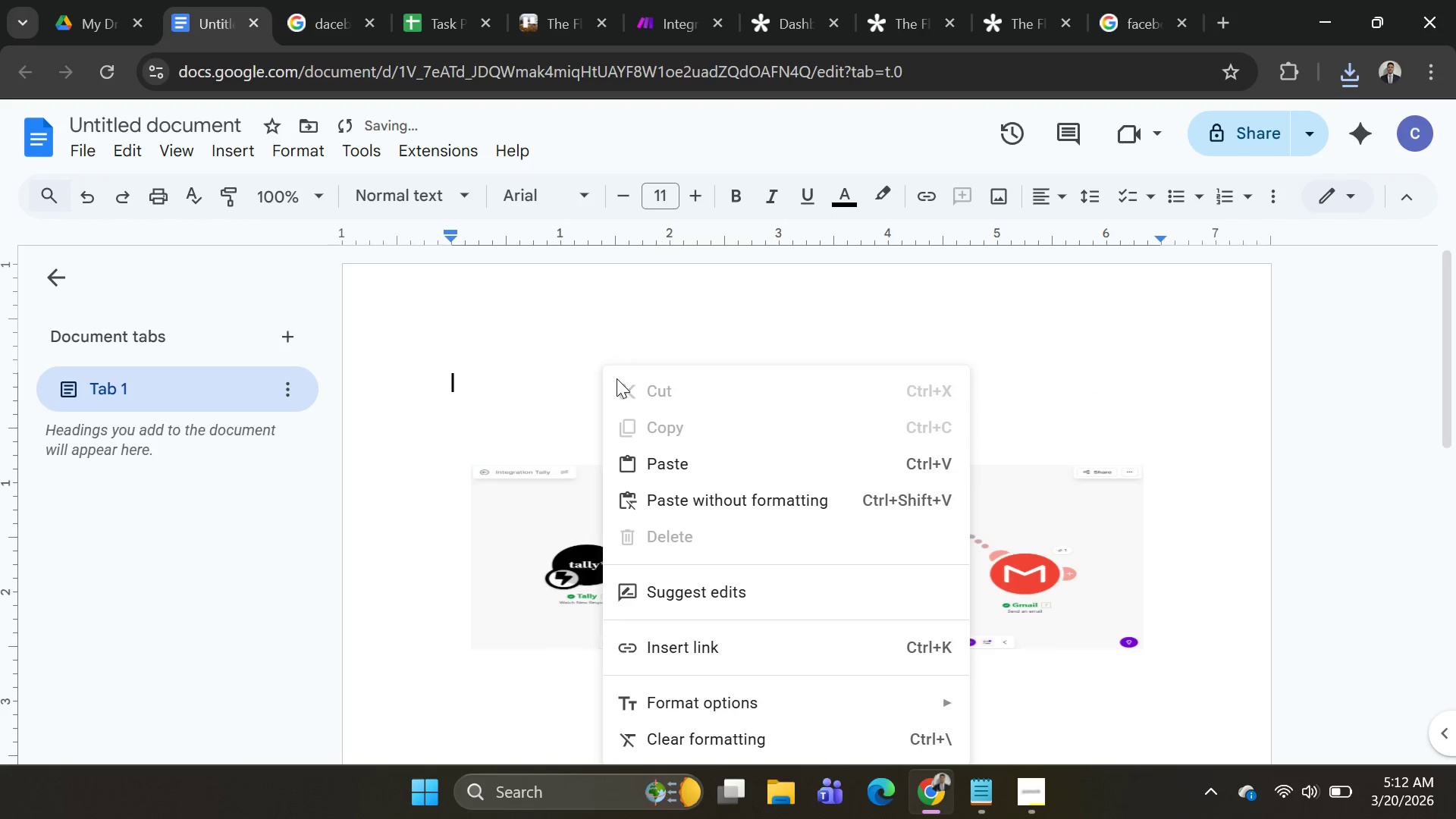 
scroll: coordinate [787, 350], scroll_direction: down, amount: 2.0
 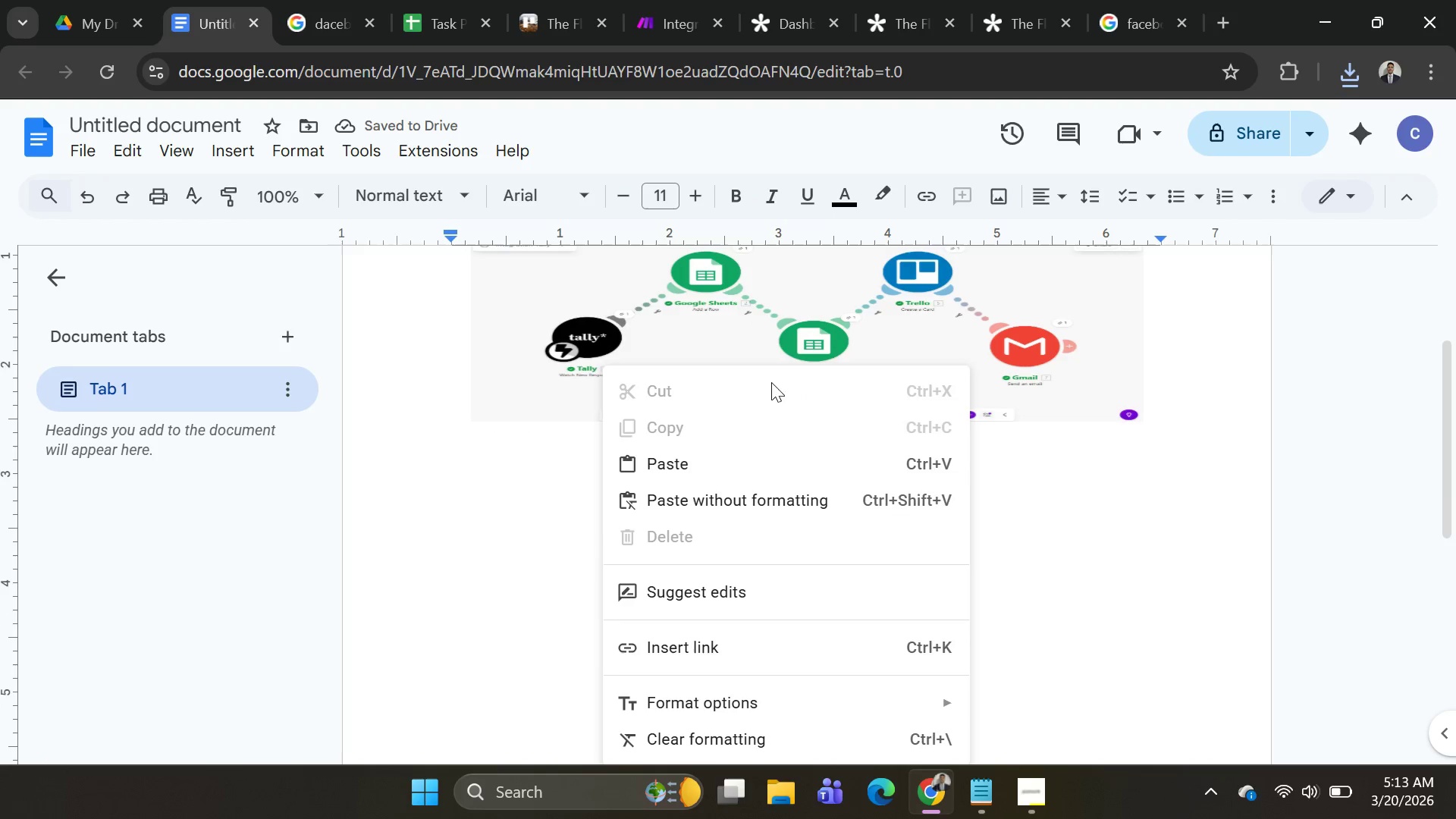 
scroll: coordinate [535, 435], scroll_direction: up, amount: 13.0
 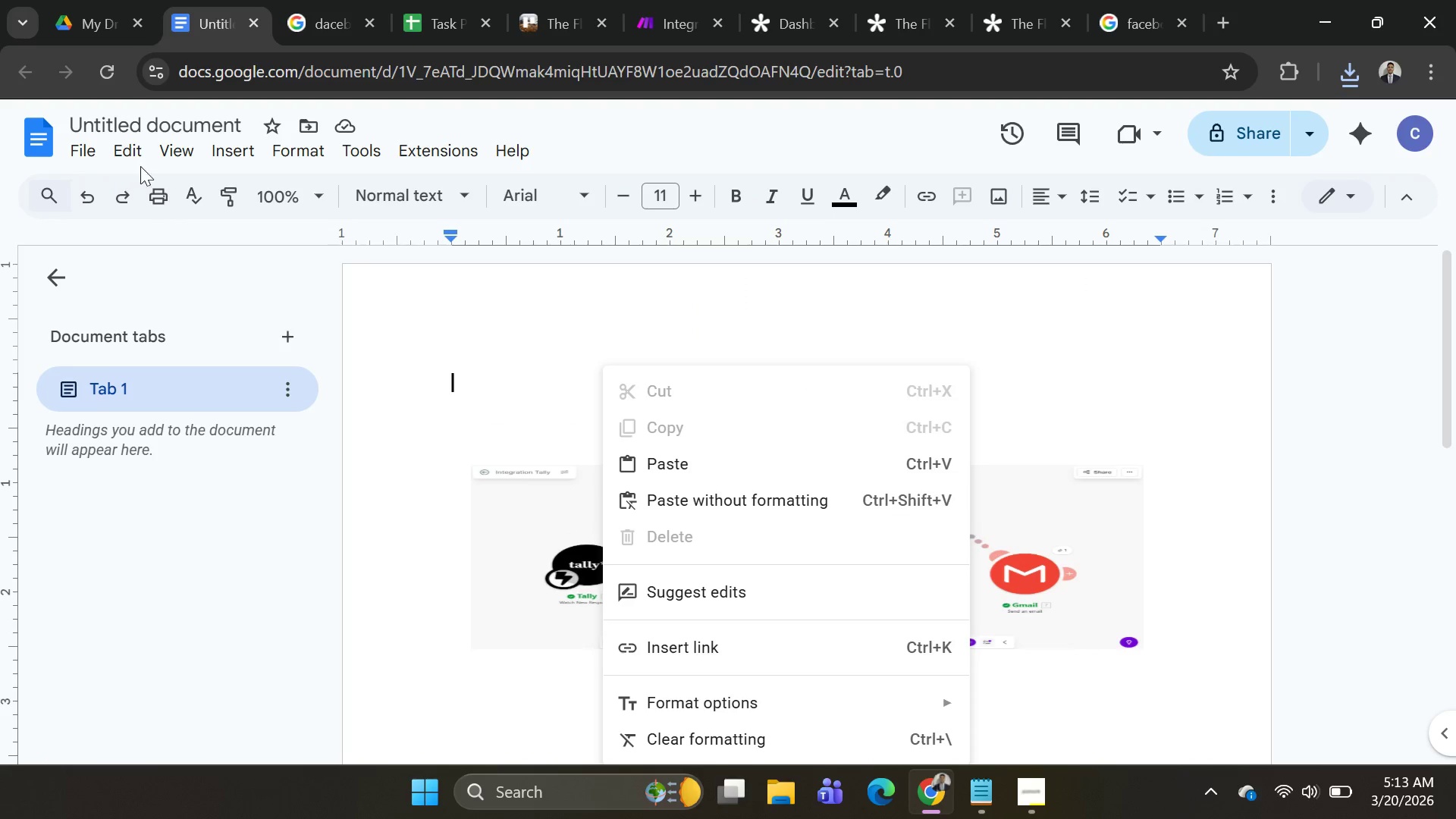 
left_click([129, 156])
 